 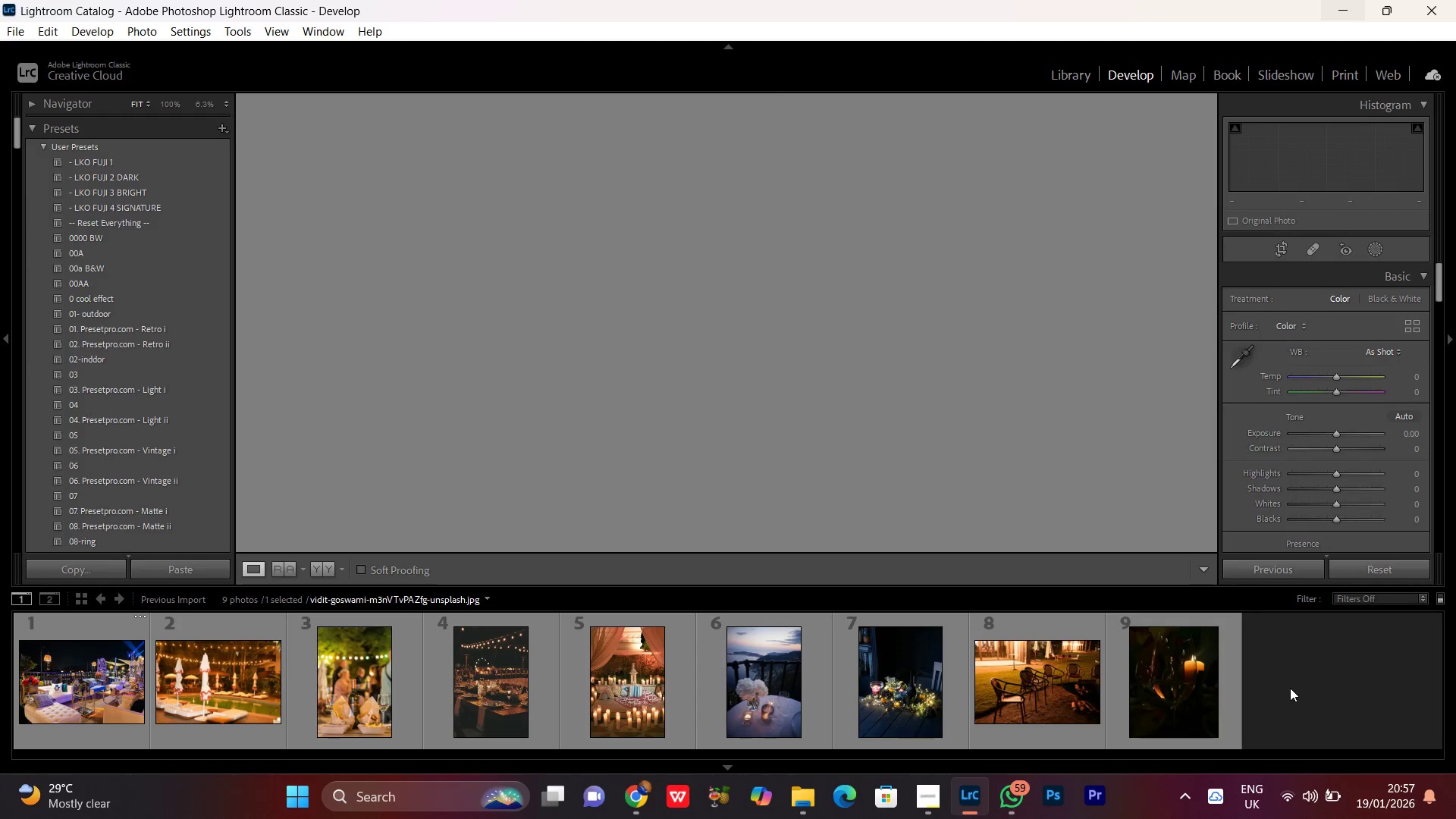 
mouse_move([95, 698])
 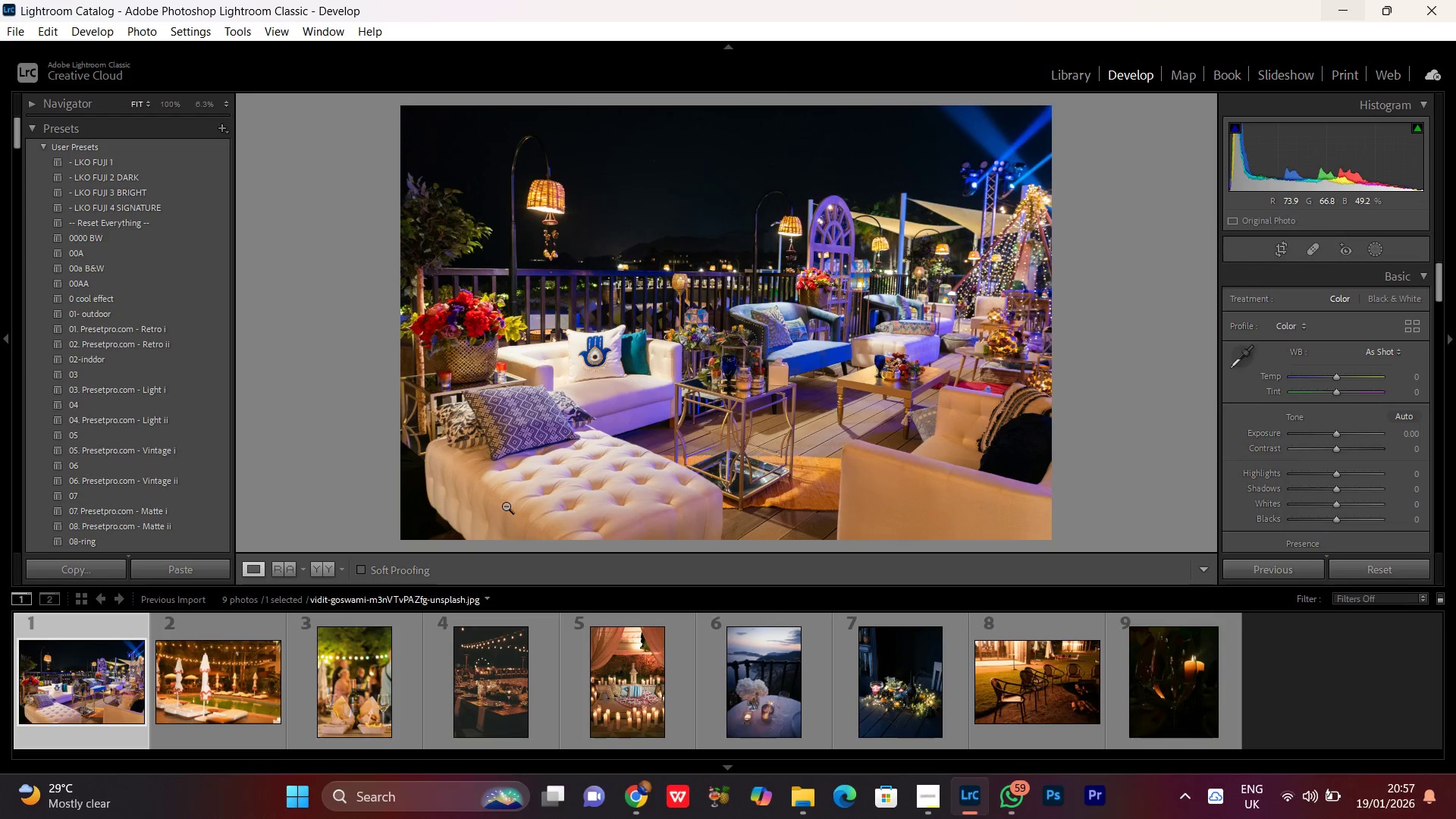 
scroll: coordinate [686, 449], scroll_direction: down, amount: 1.0
 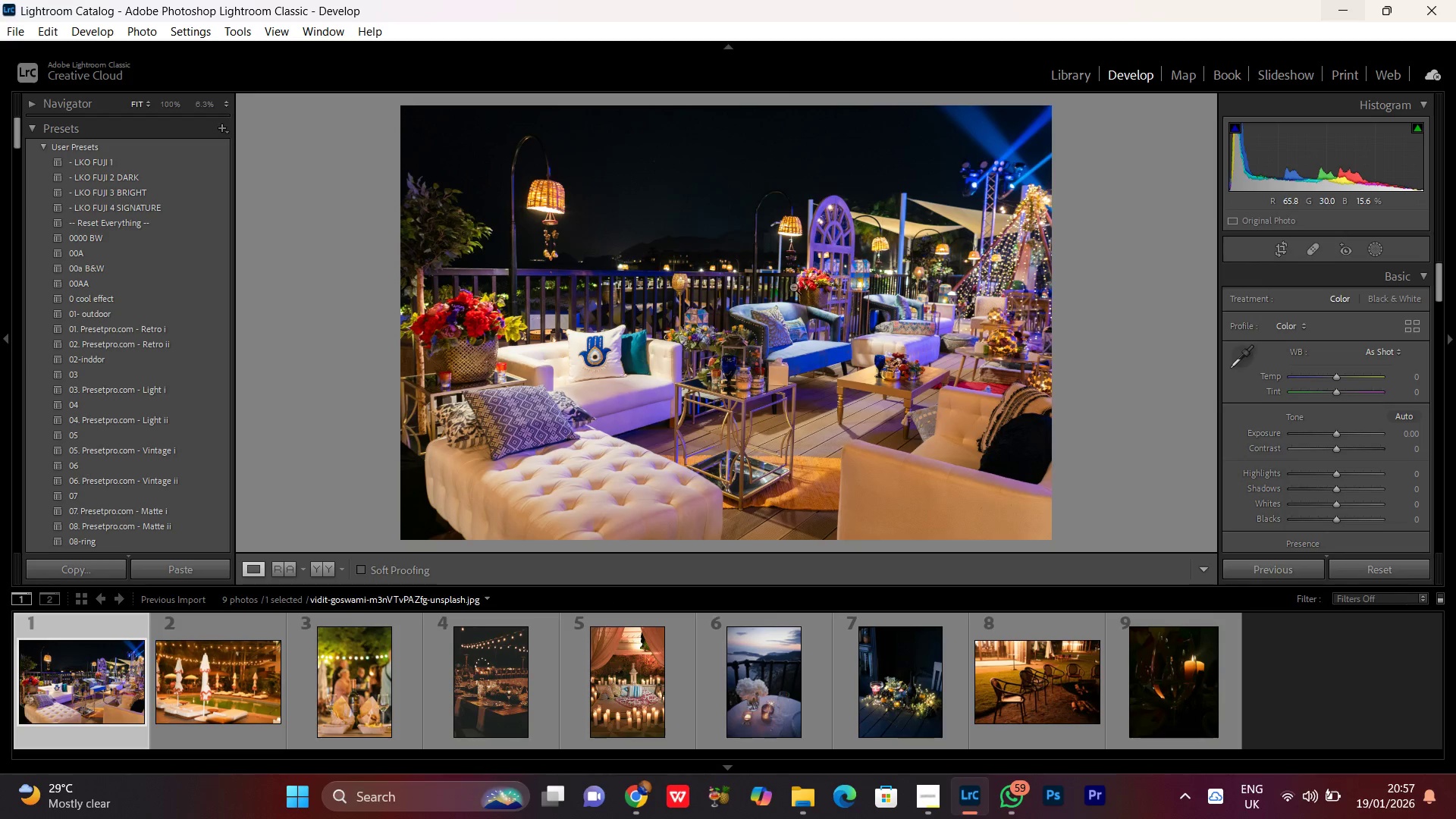 
double_click([792, 287])
 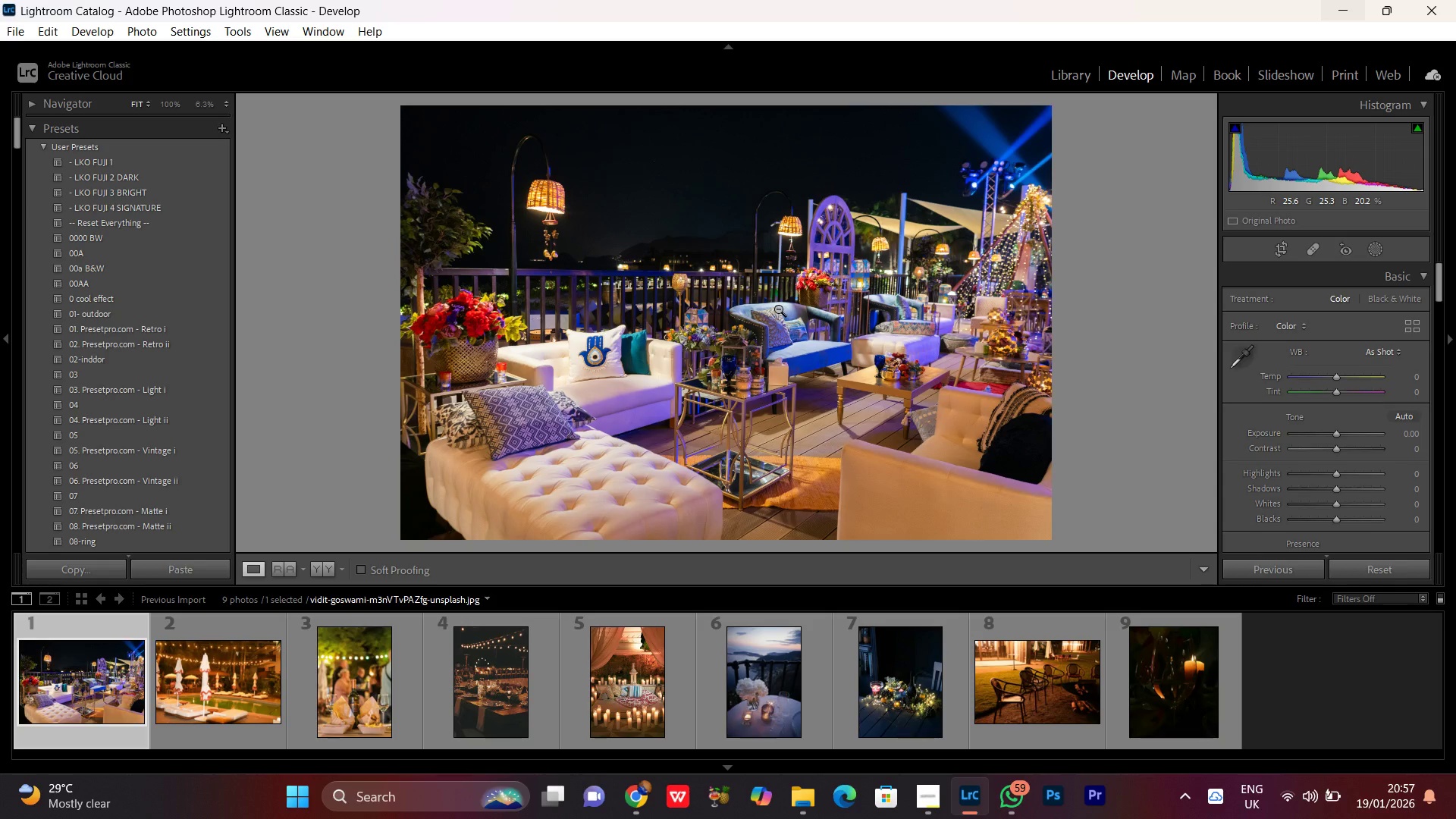 
wait(7.26)
 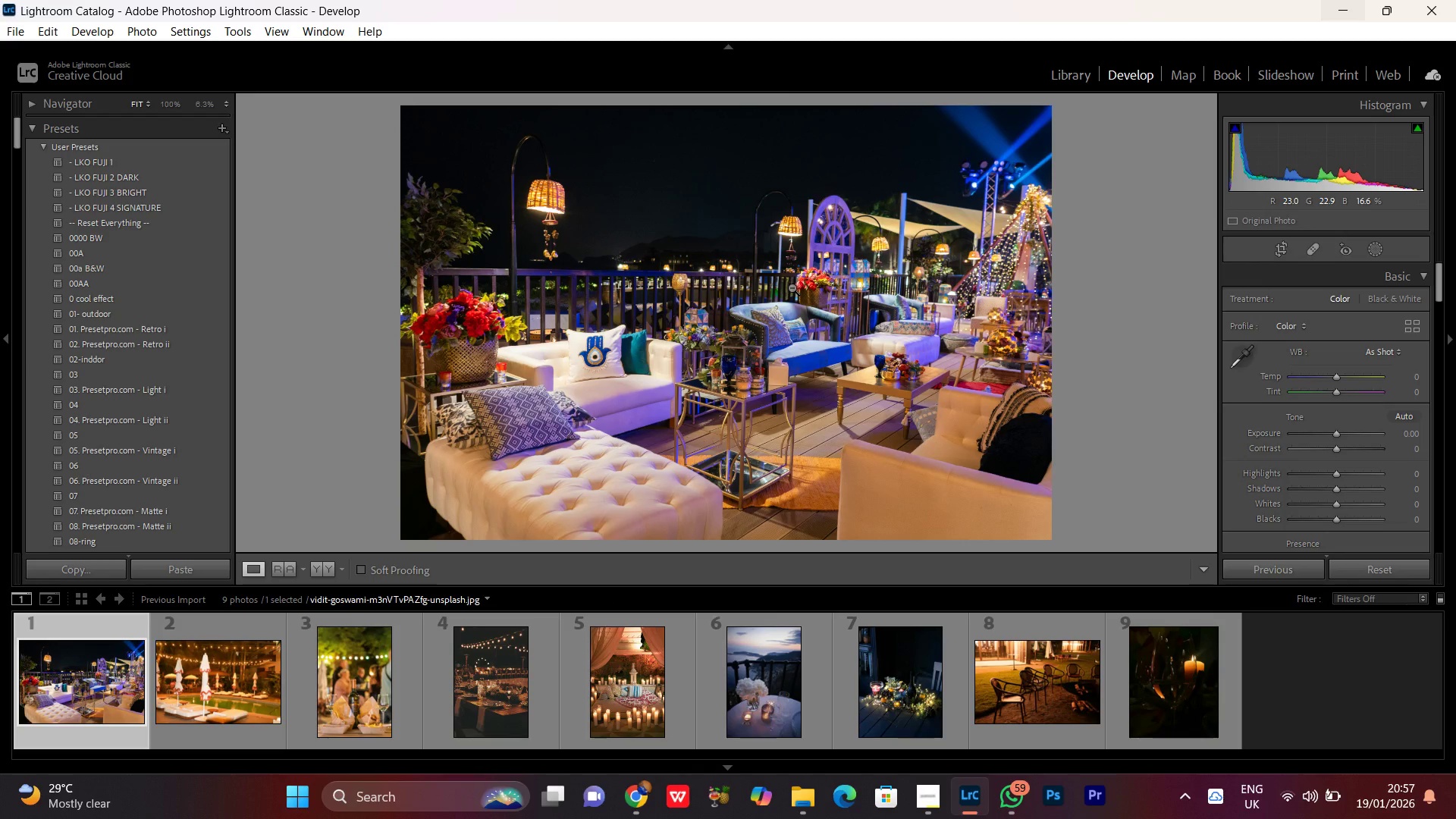 
double_click([705, 353])
 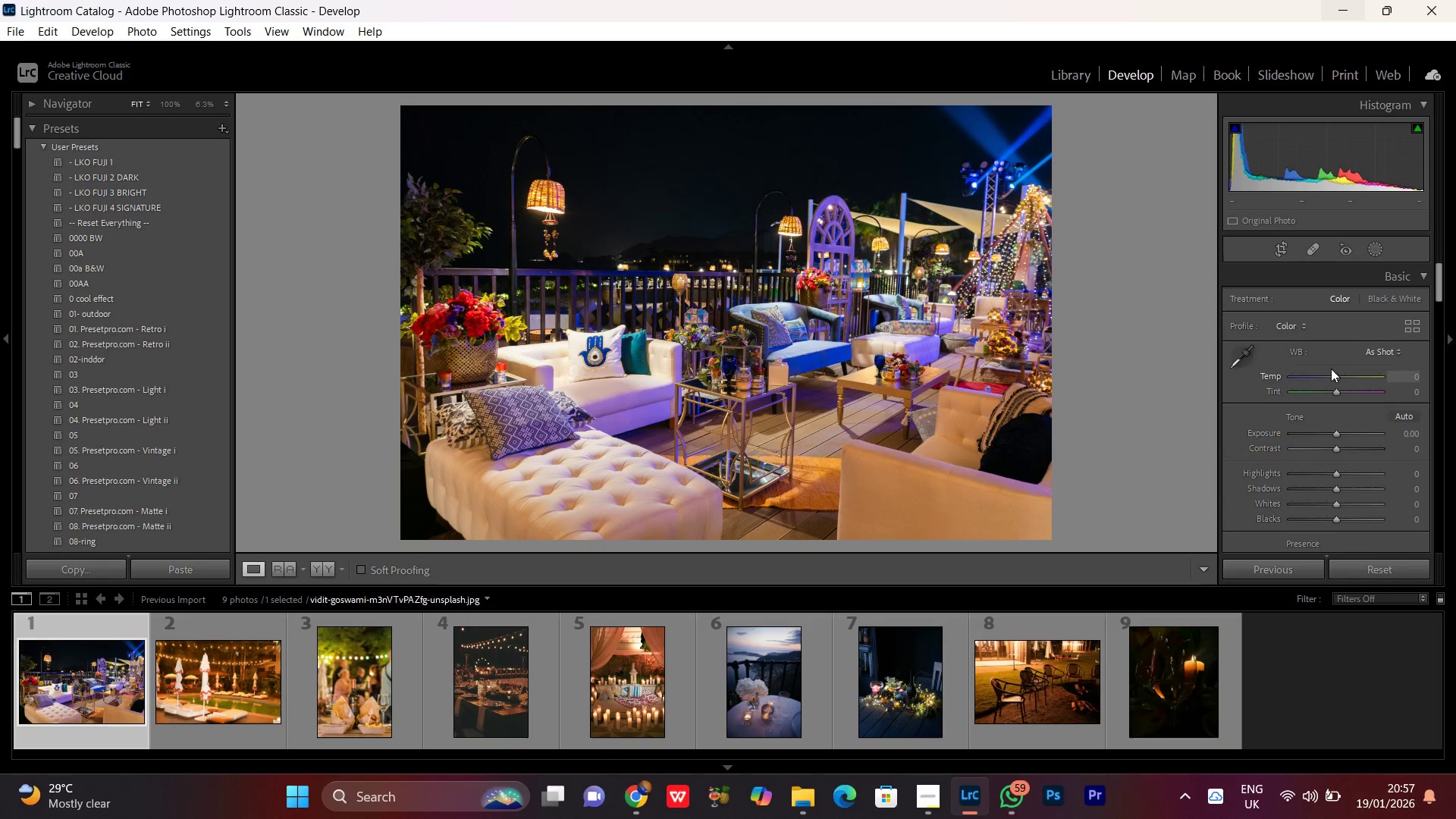 
left_click([1336, 374])
 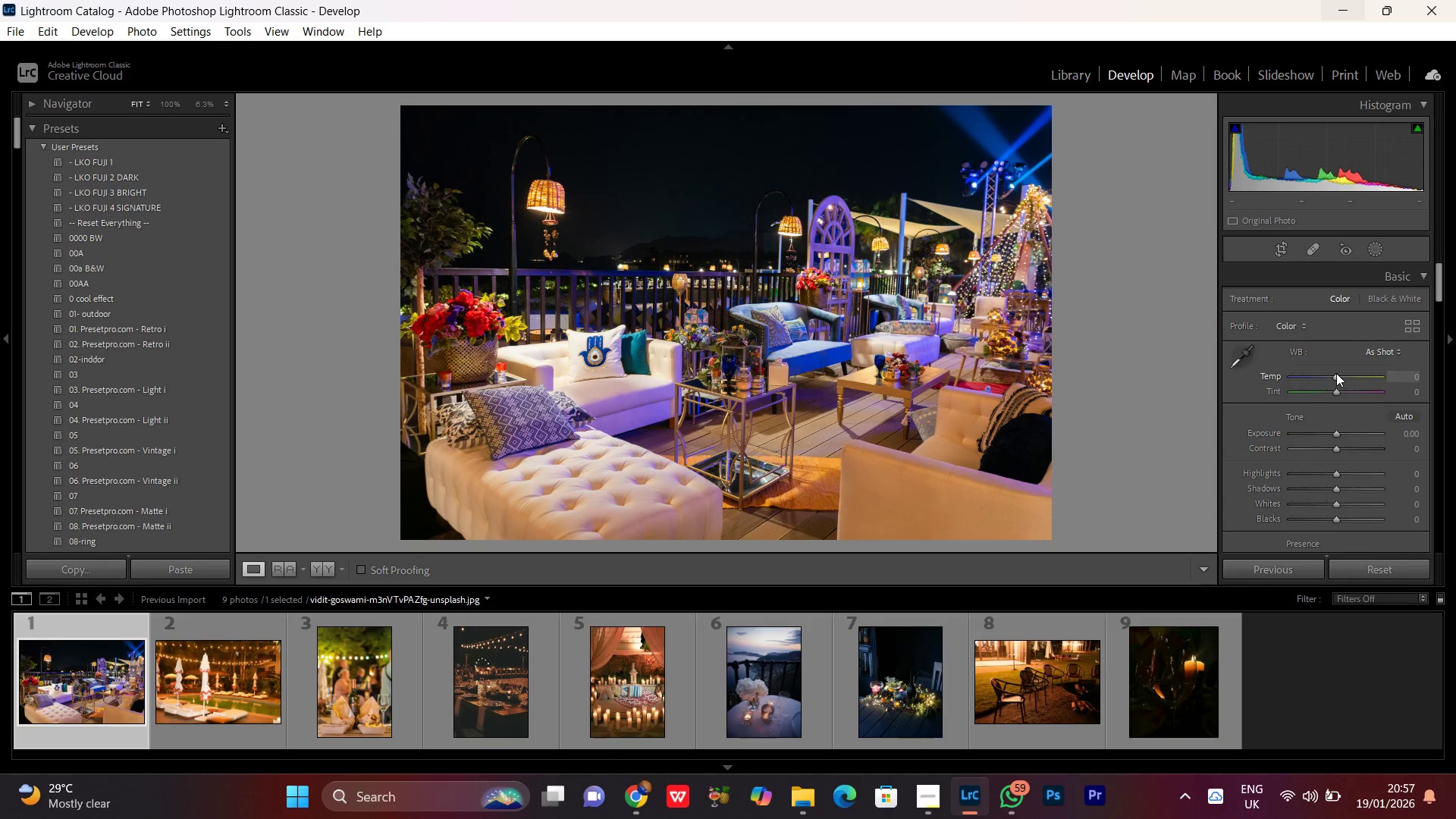 
scroll: coordinate [1336, 373], scroll_direction: down, amount: 3.0
 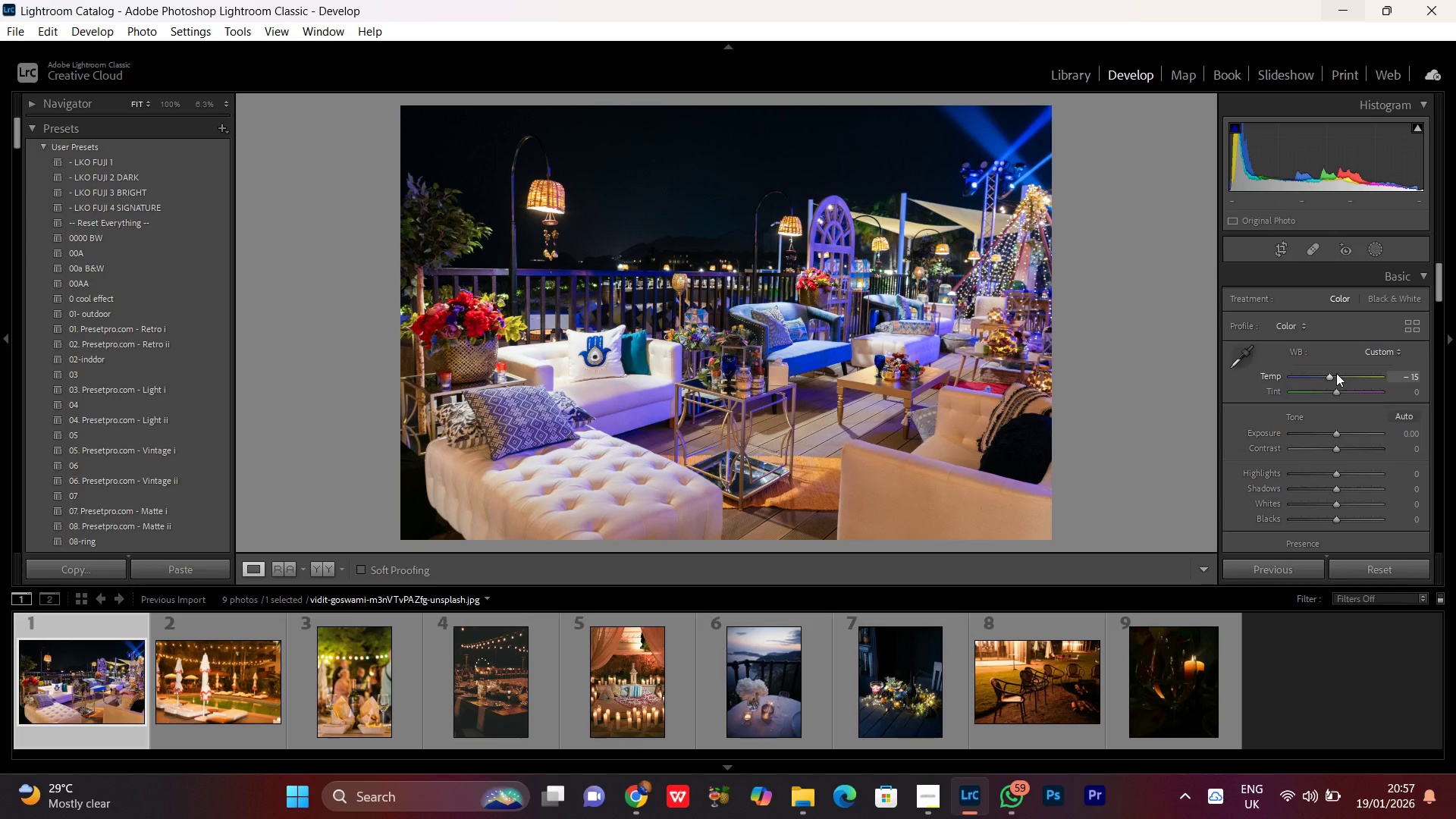 
scroll: coordinate [1336, 373], scroll_direction: up, amount: 1.0
 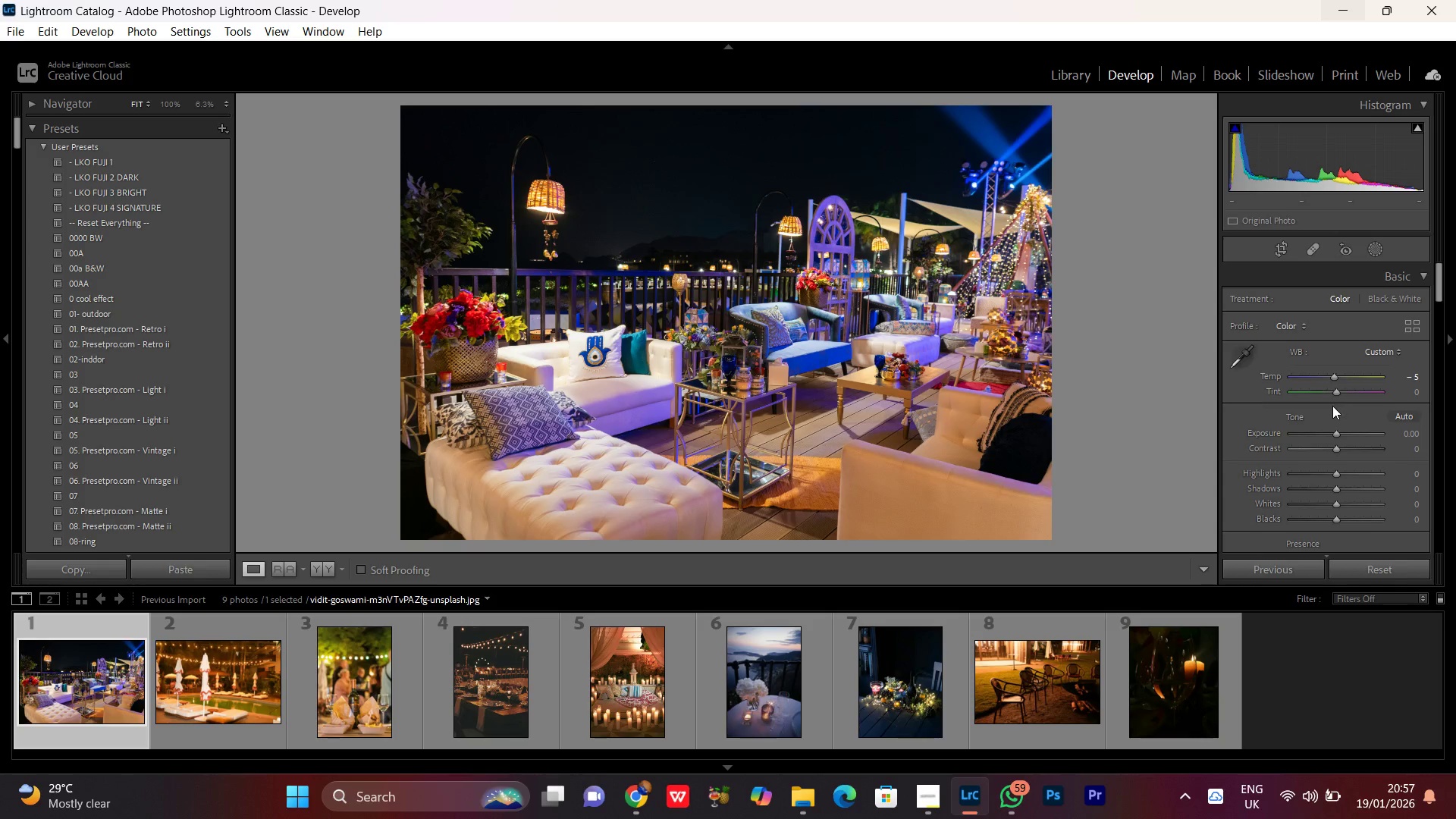 
left_click([1335, 391])
 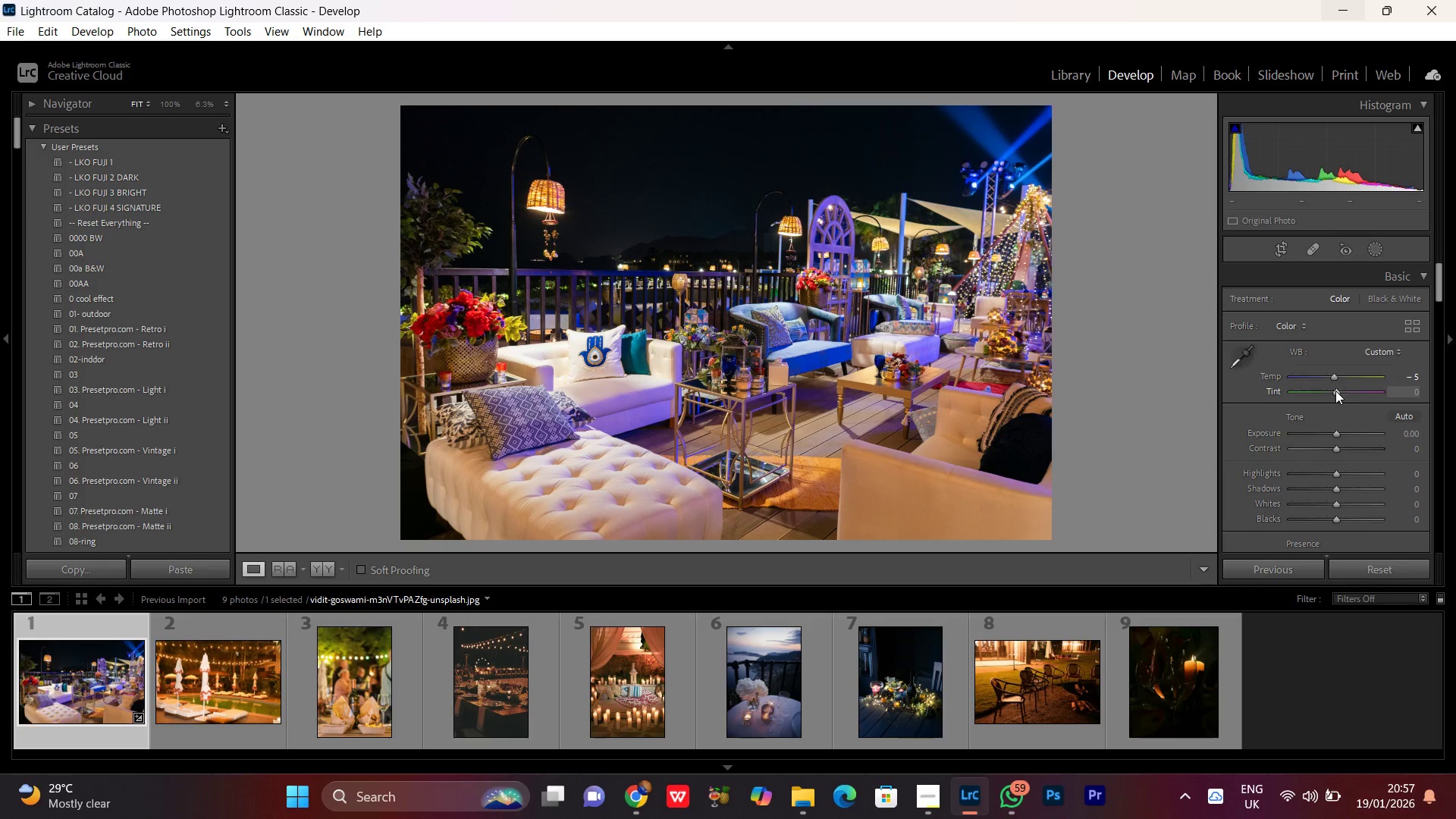 
scroll: coordinate [1335, 391], scroll_direction: up, amount: 3.0
 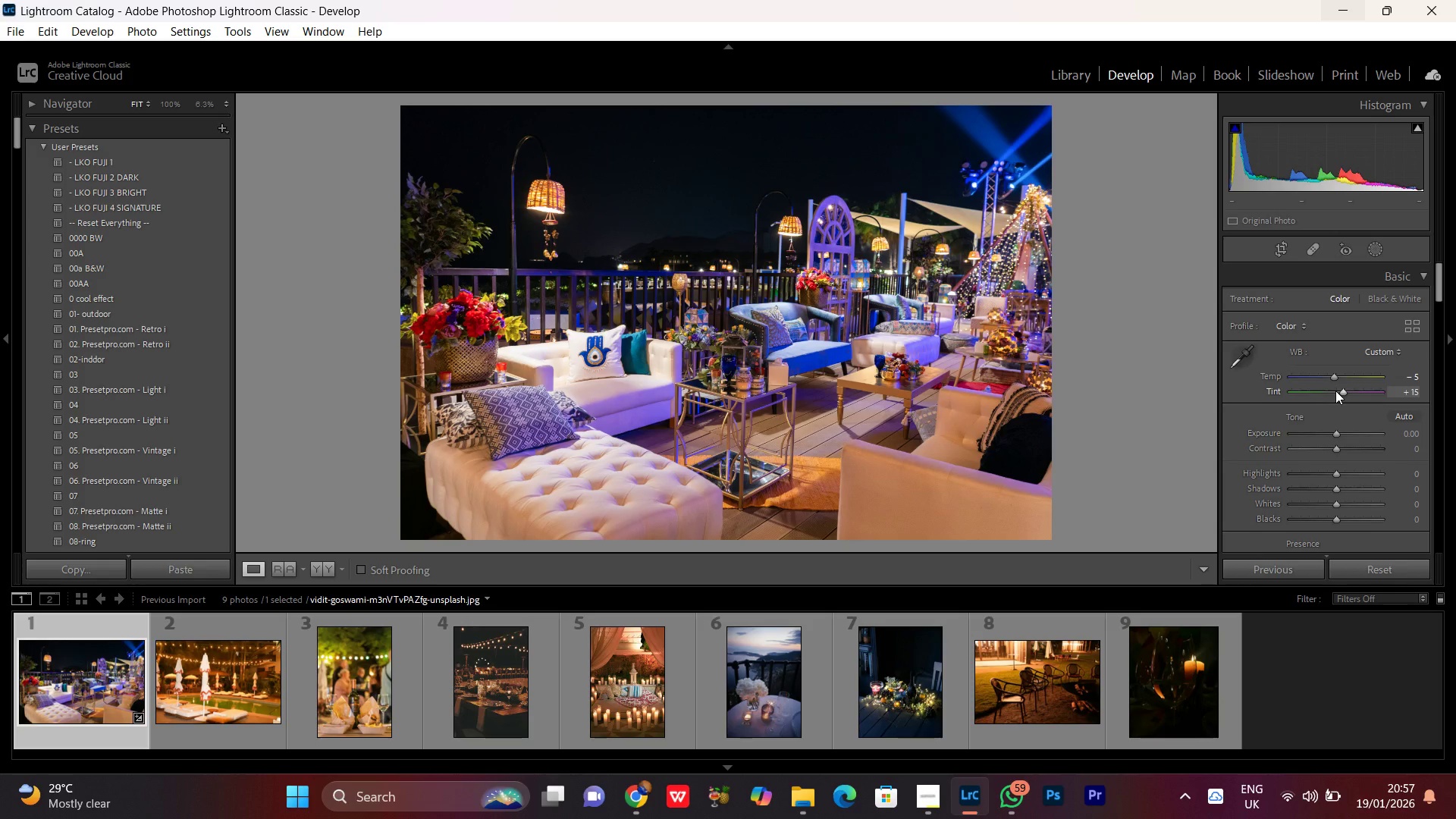 
scroll: coordinate [1335, 391], scroll_direction: none, amount: 0.0
 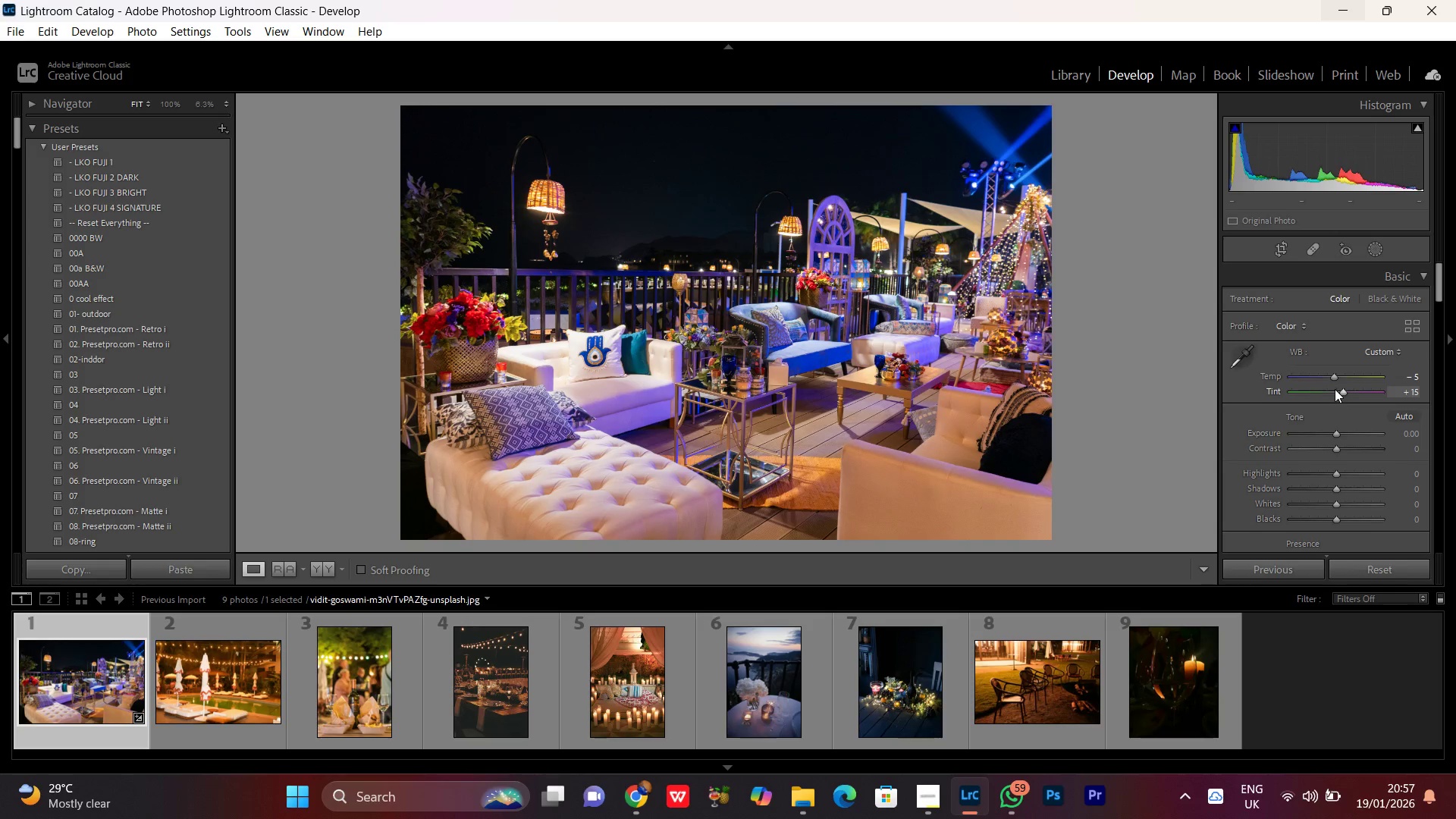 
scroll: coordinate [1335, 388], scroll_direction: down, amount: 1.0
 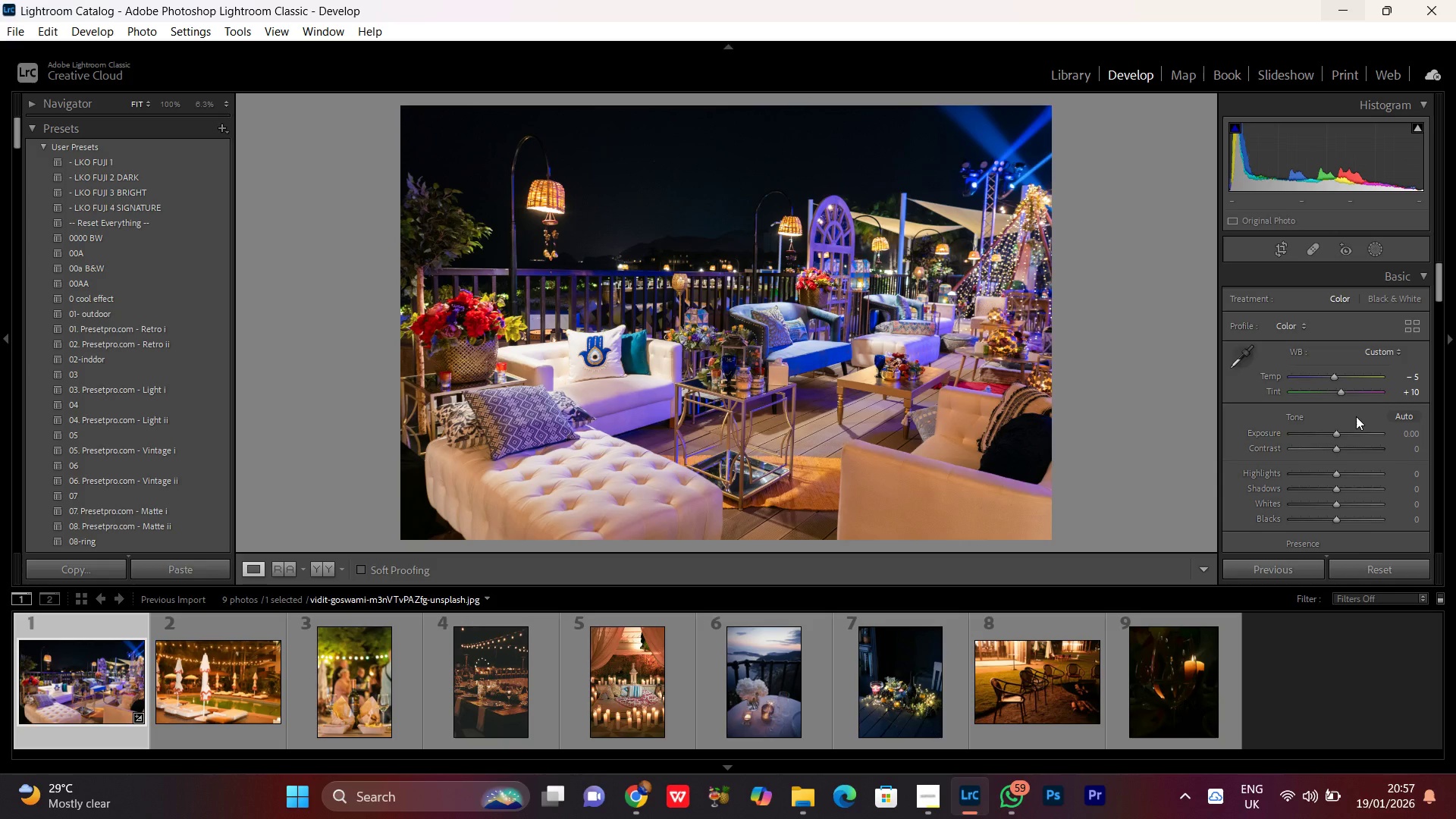 
wait(10.52)
 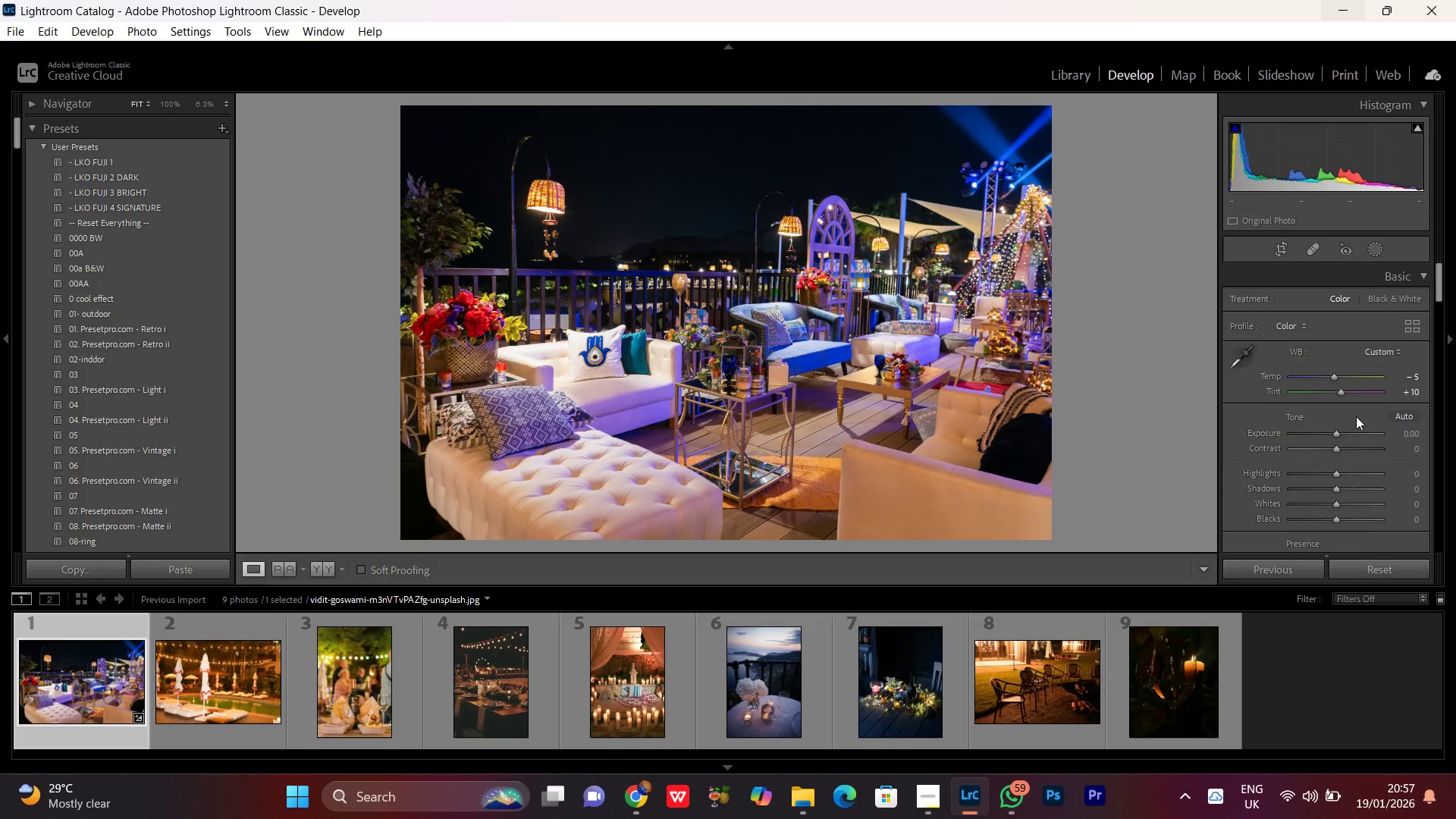 
double_click([800, 289])
 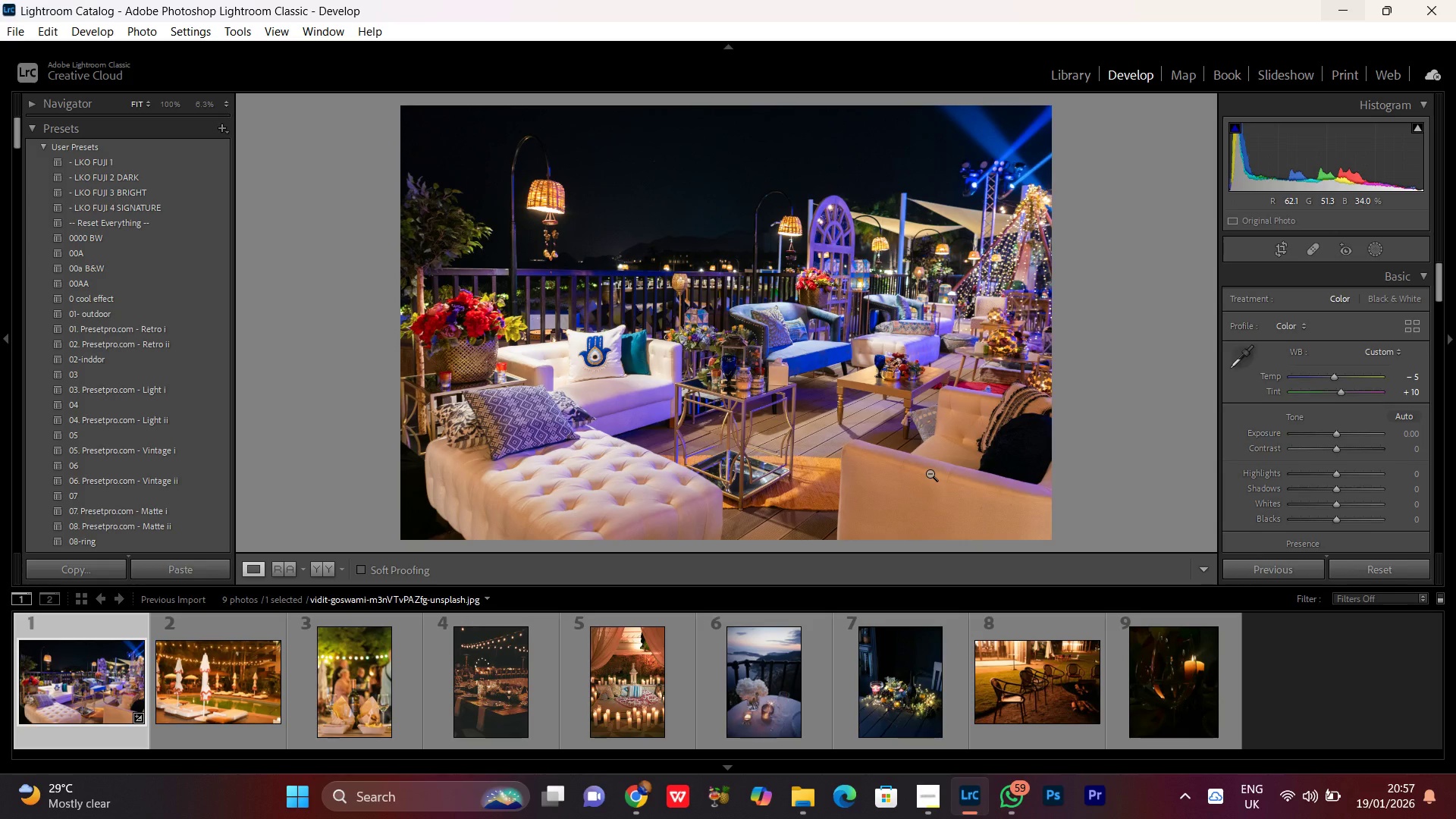 
left_click([800, 340])
 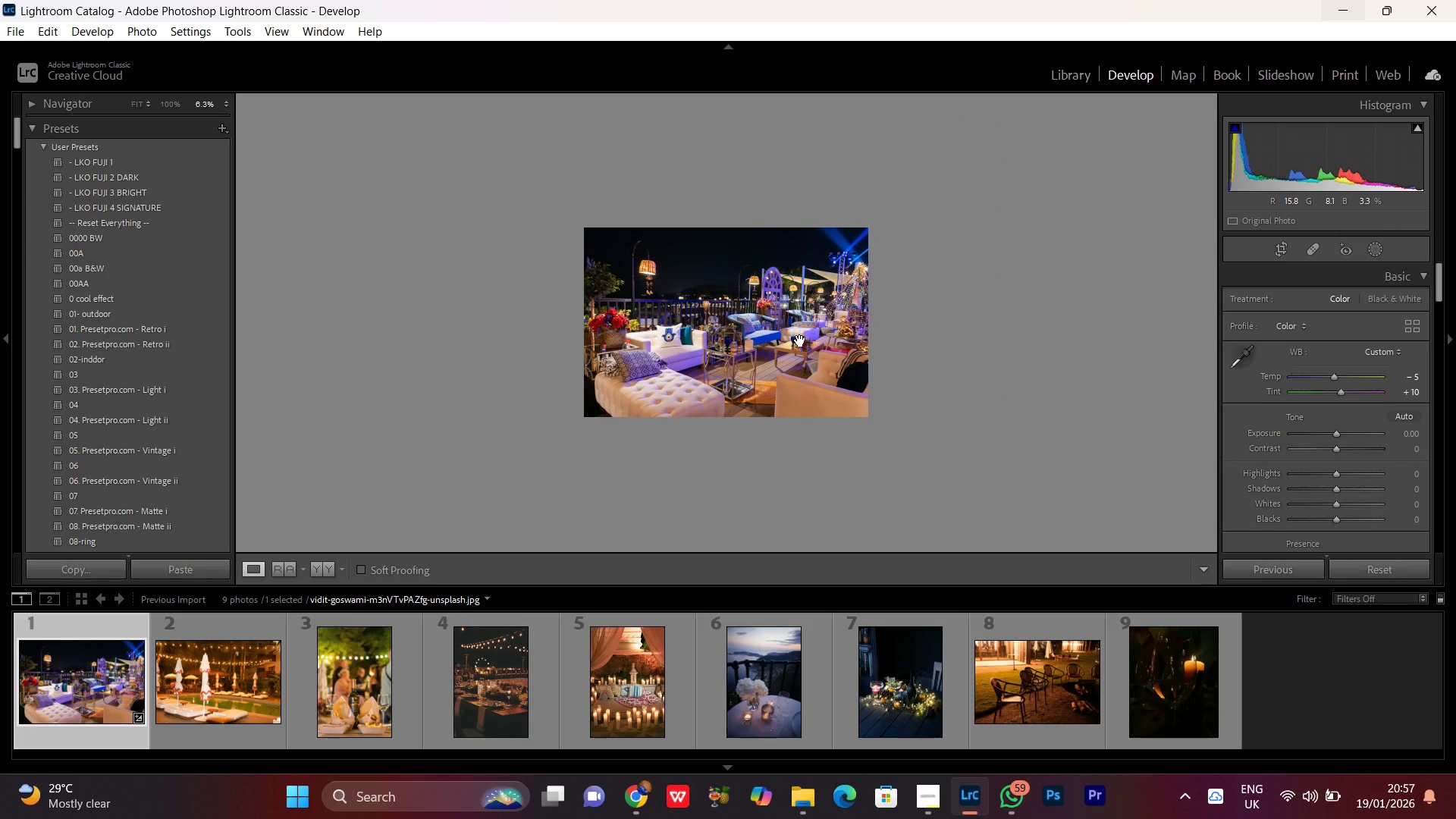 
left_click([802, 337])
 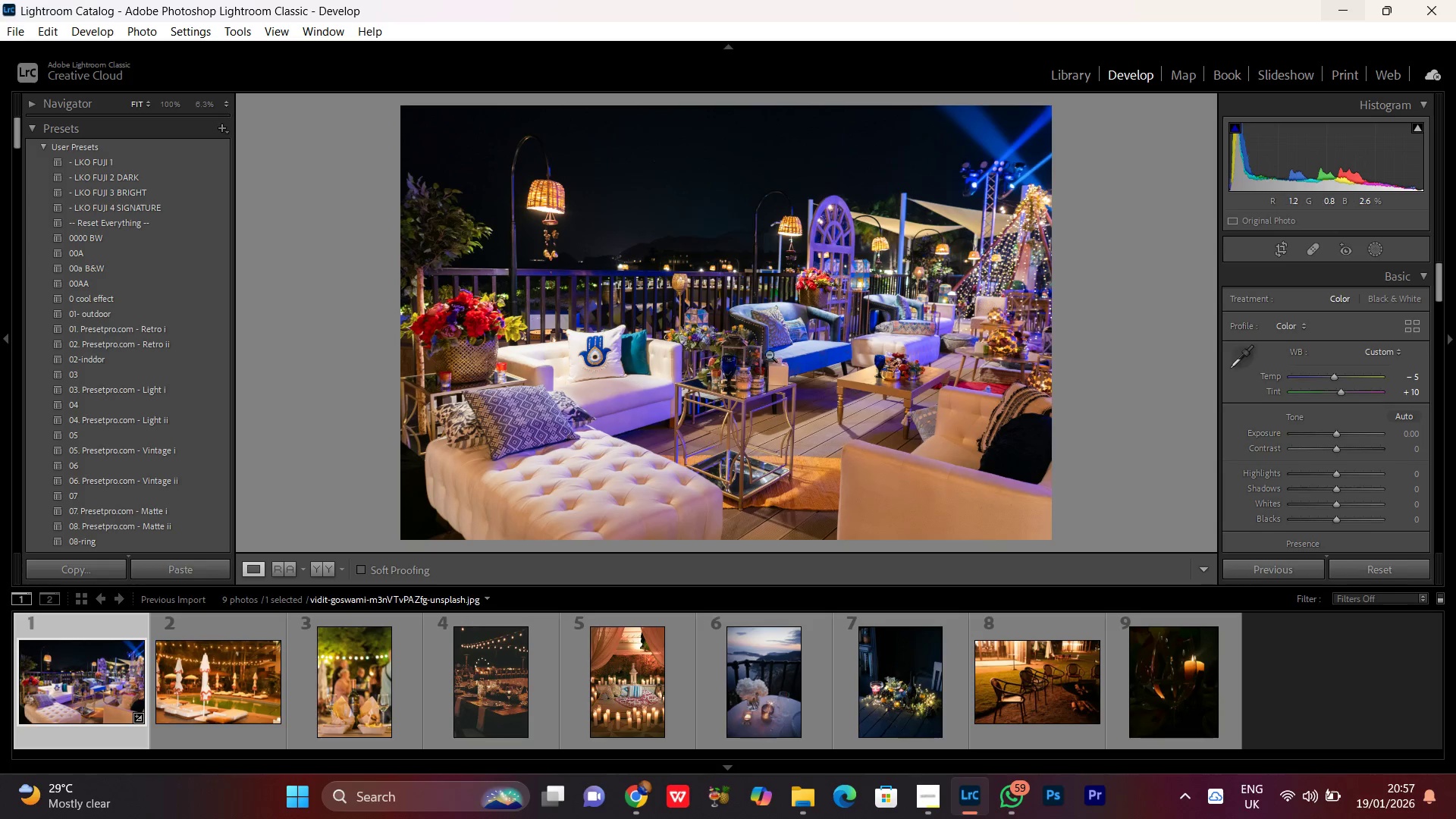 
double_click([769, 354])
 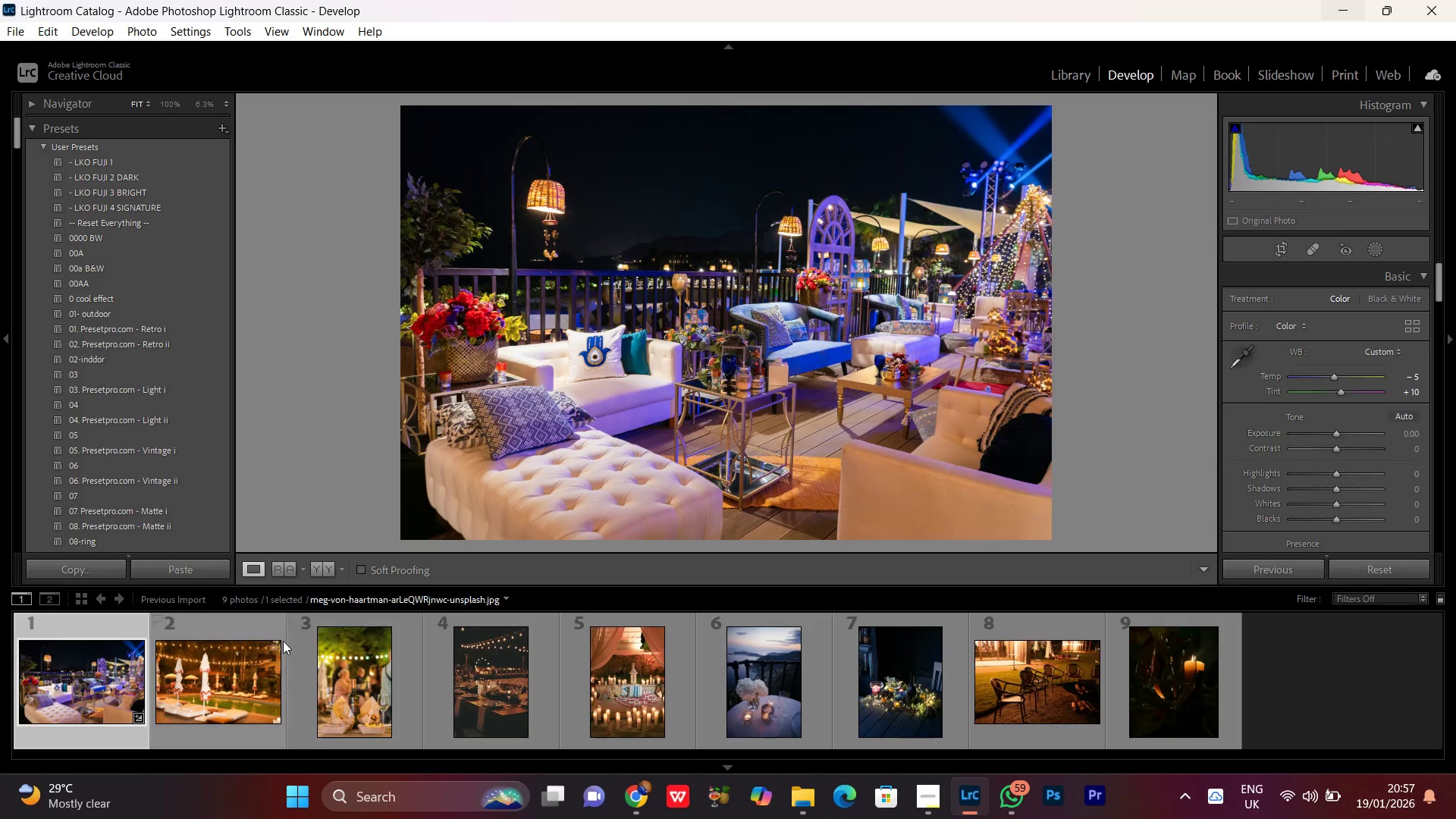 
left_click([271, 654])
 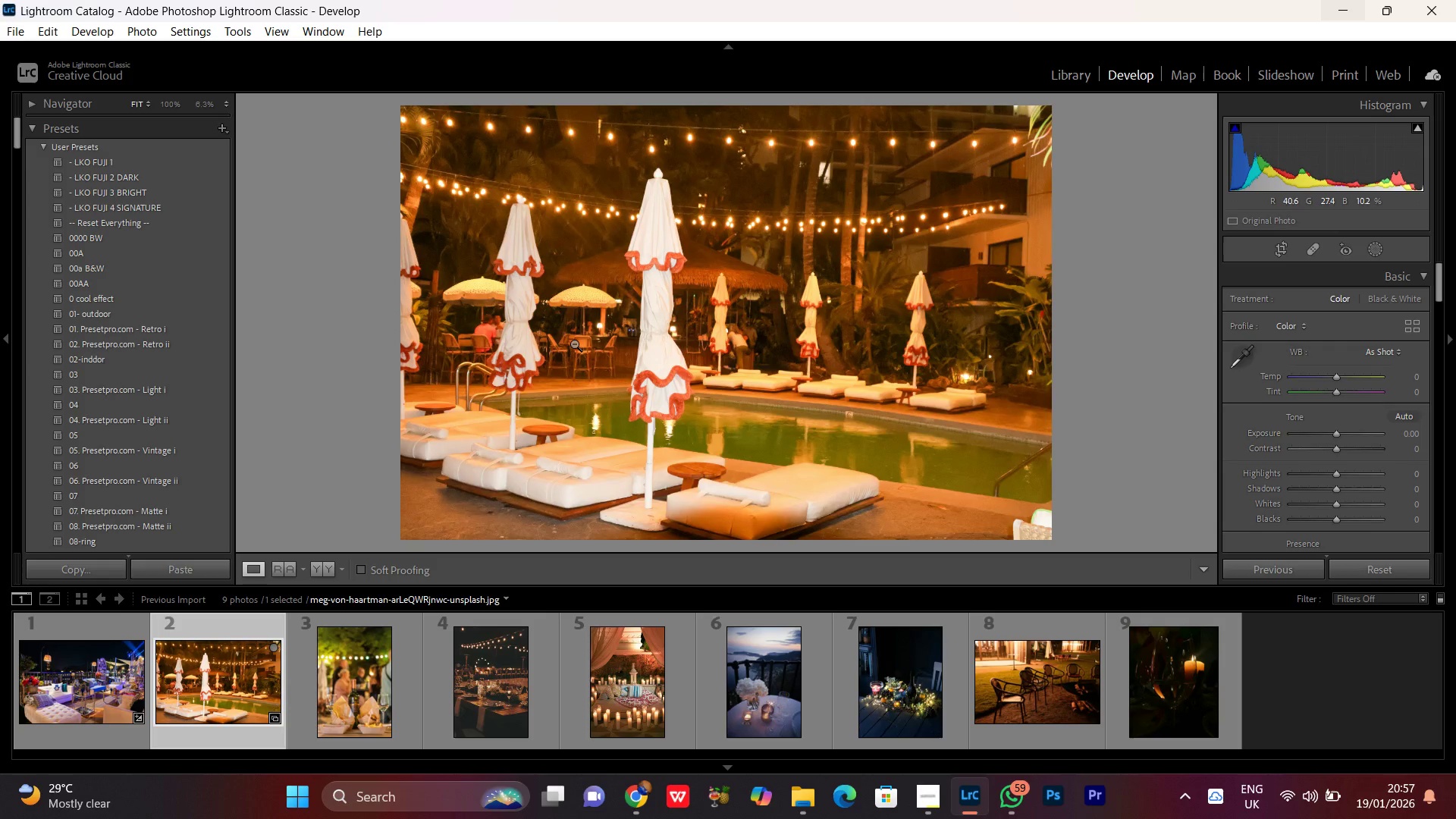 
double_click([607, 331])
 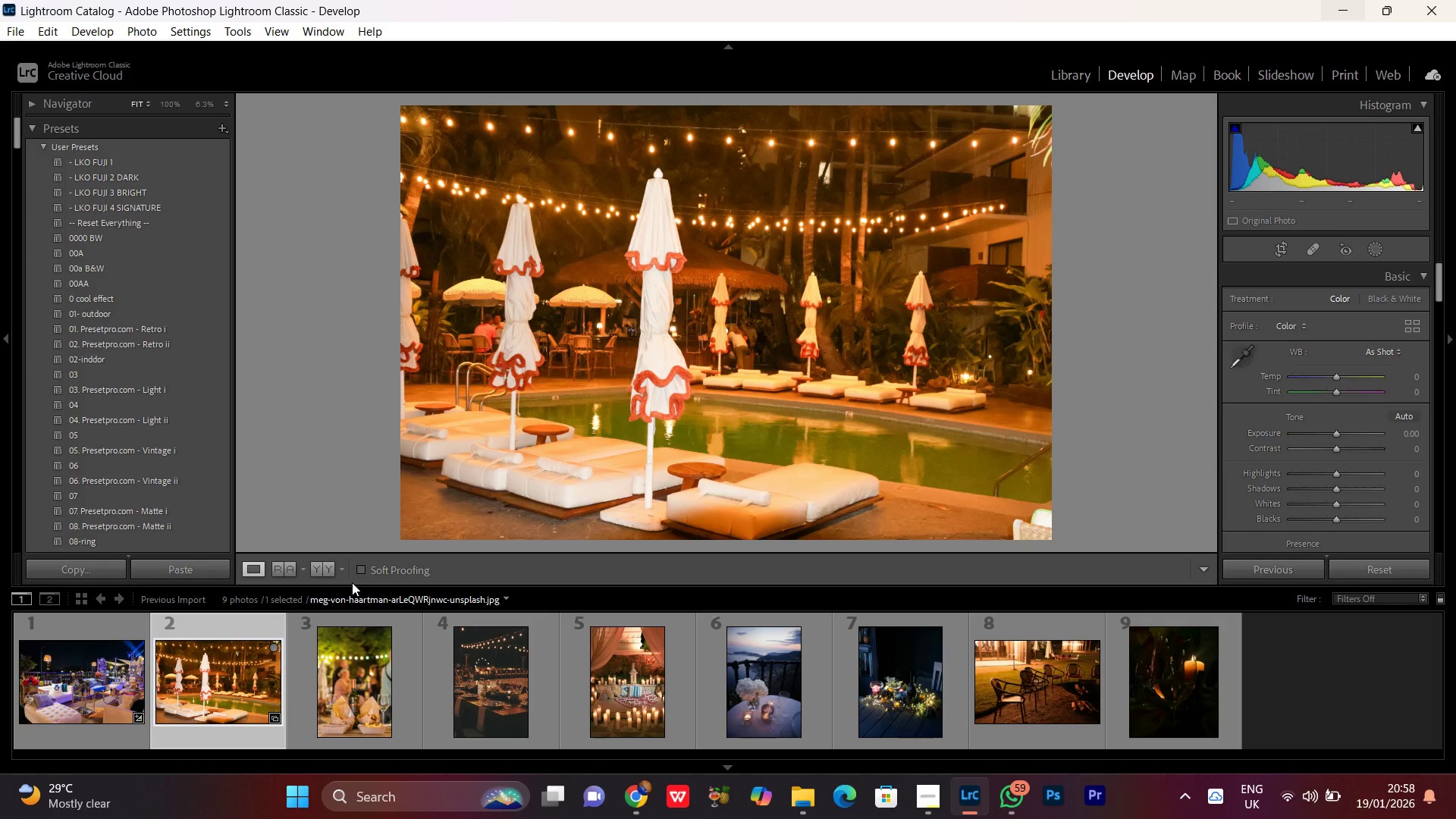 
left_click([86, 680])
 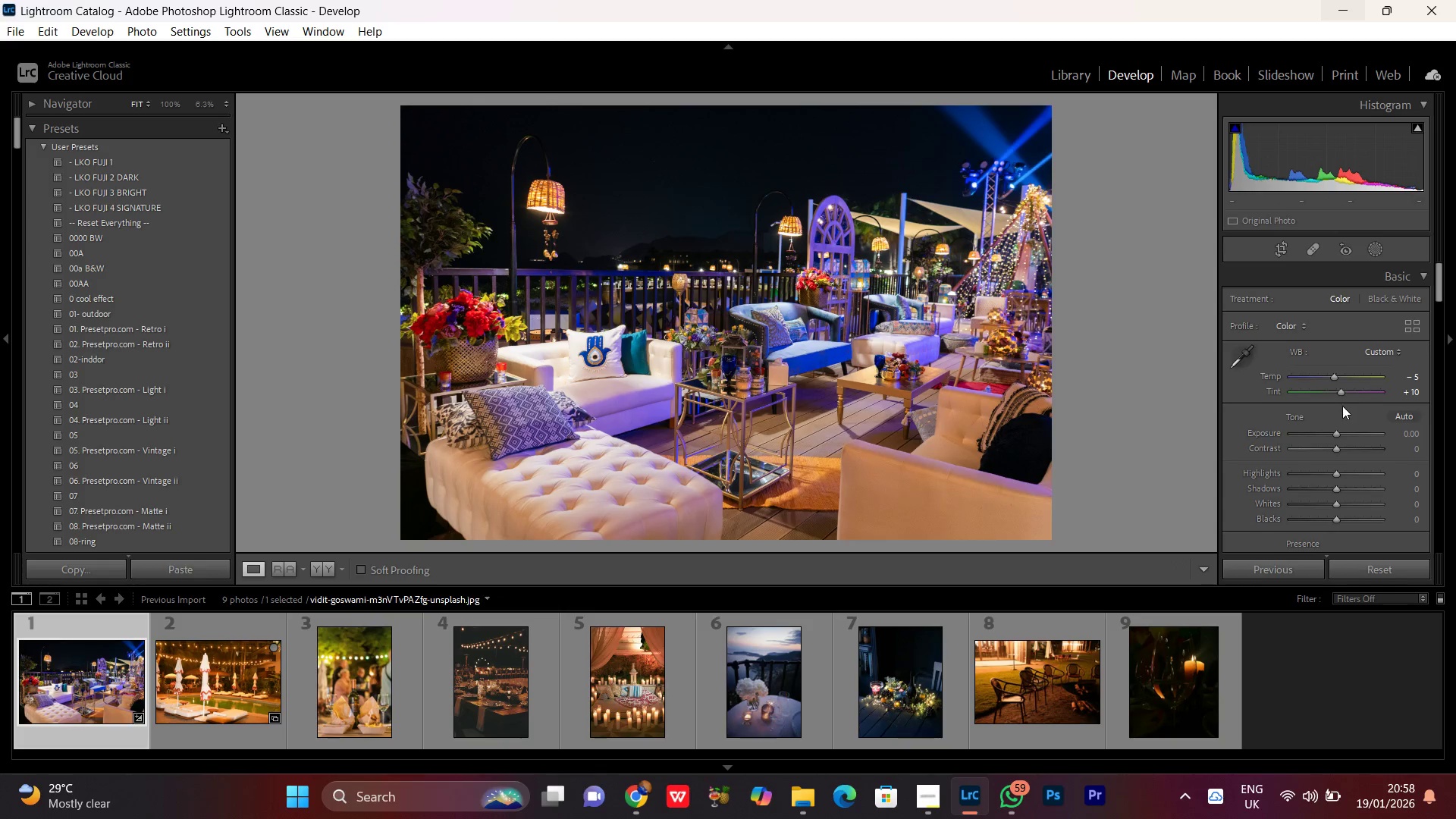 
wait(5.52)
 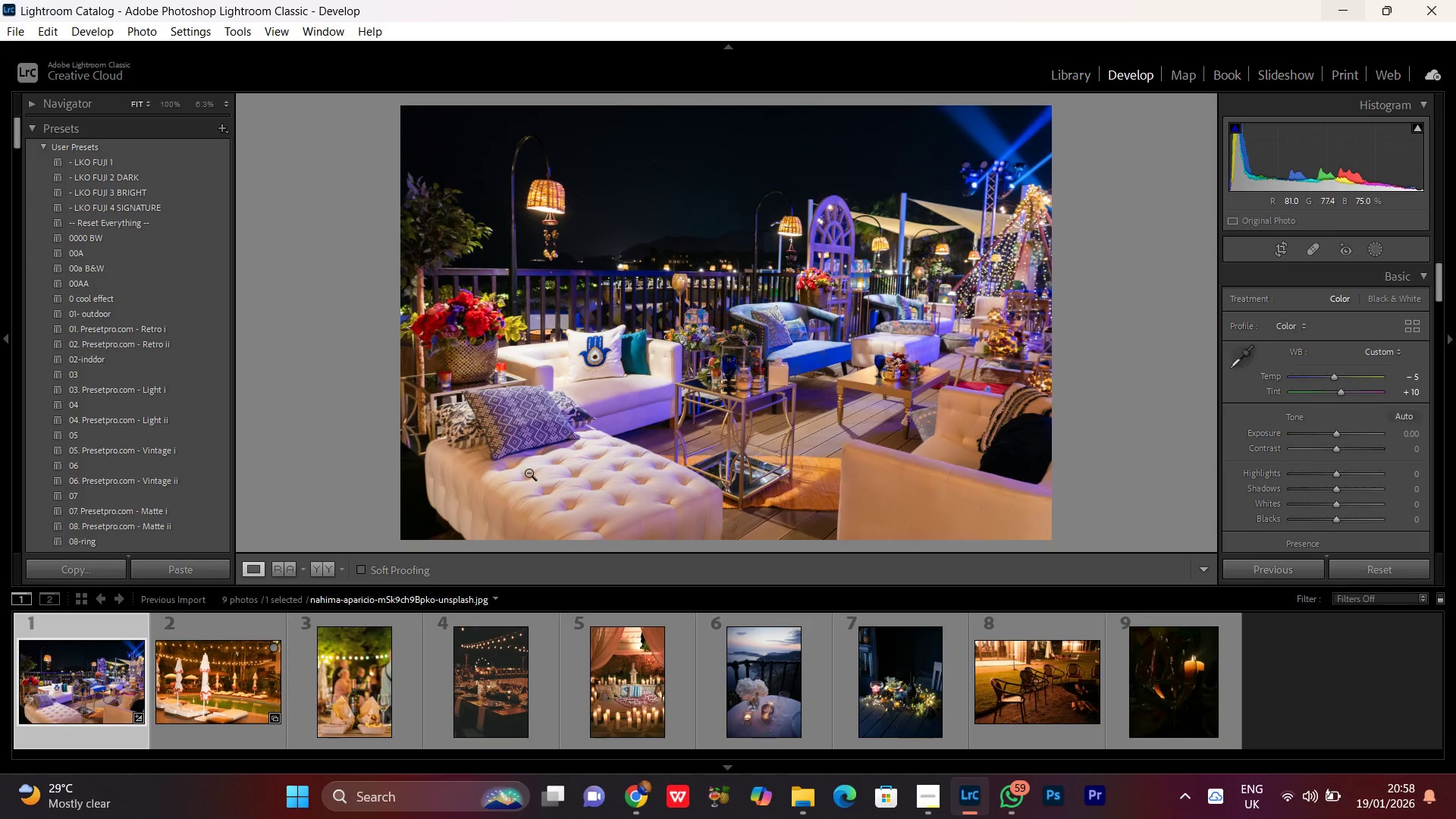 
left_click([1338, 392])
 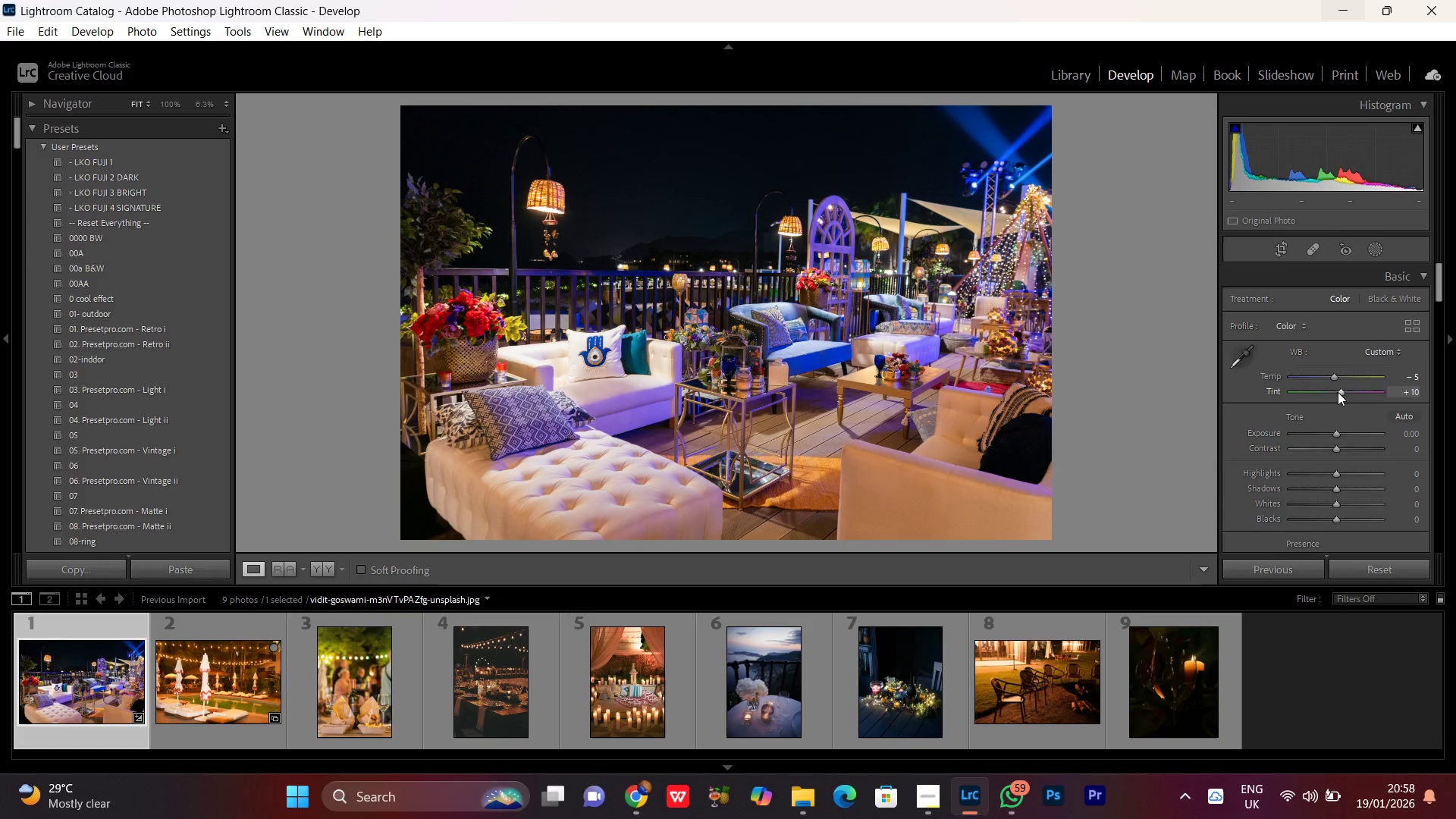 
scroll: coordinate [1338, 392], scroll_direction: none, amount: 0.0
 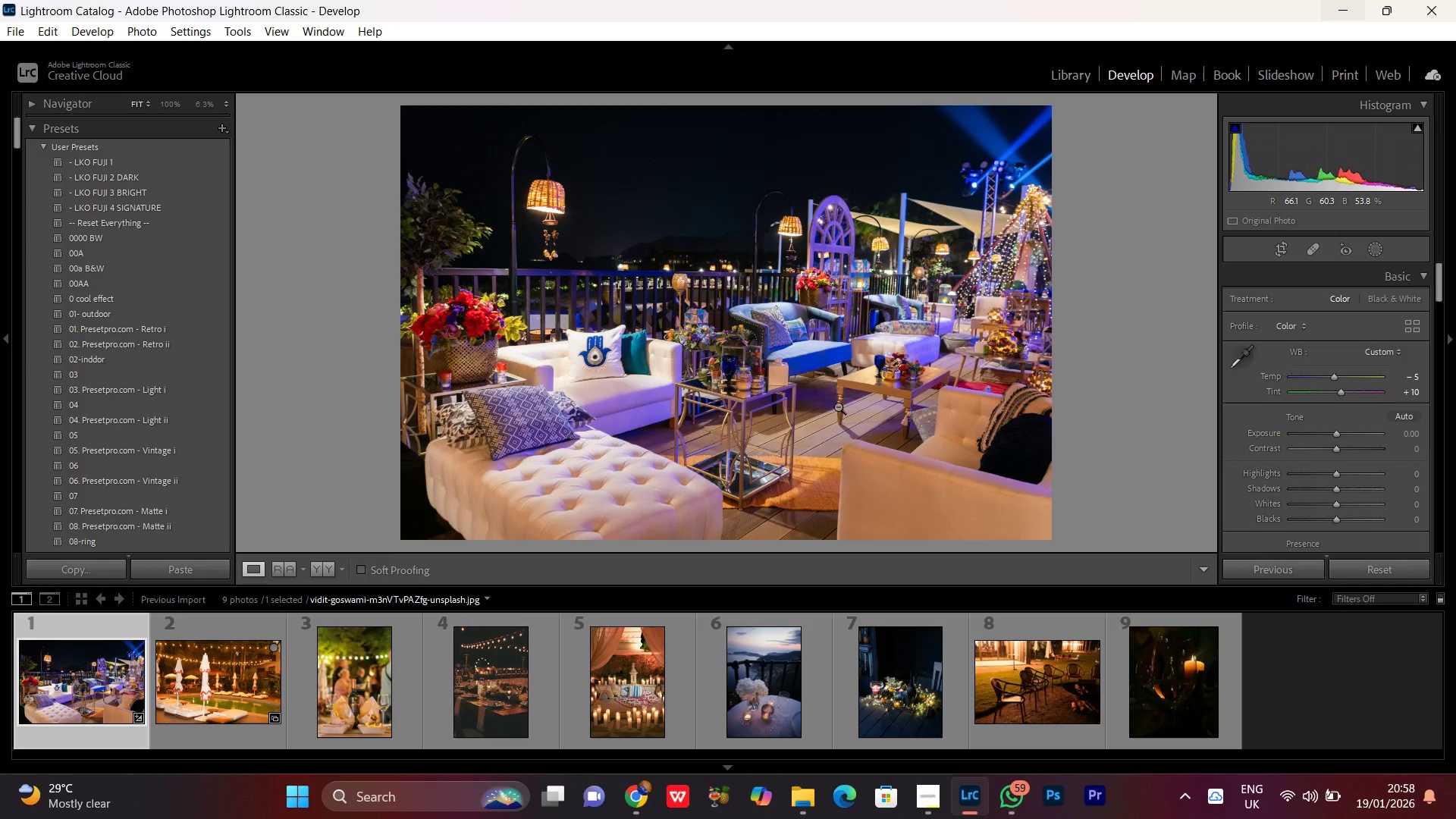 
double_click([838, 406])
 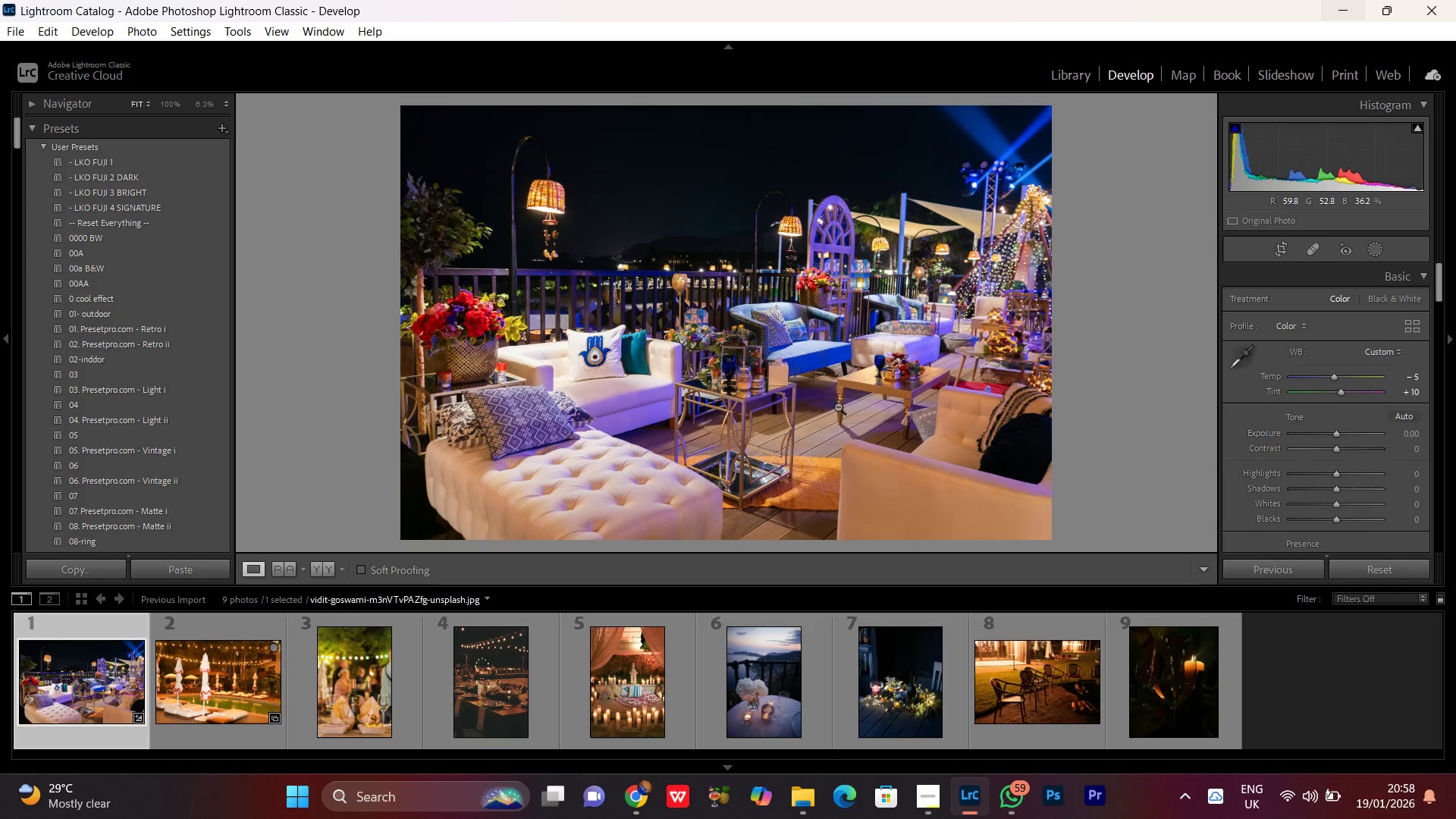 
triple_click([838, 406])
 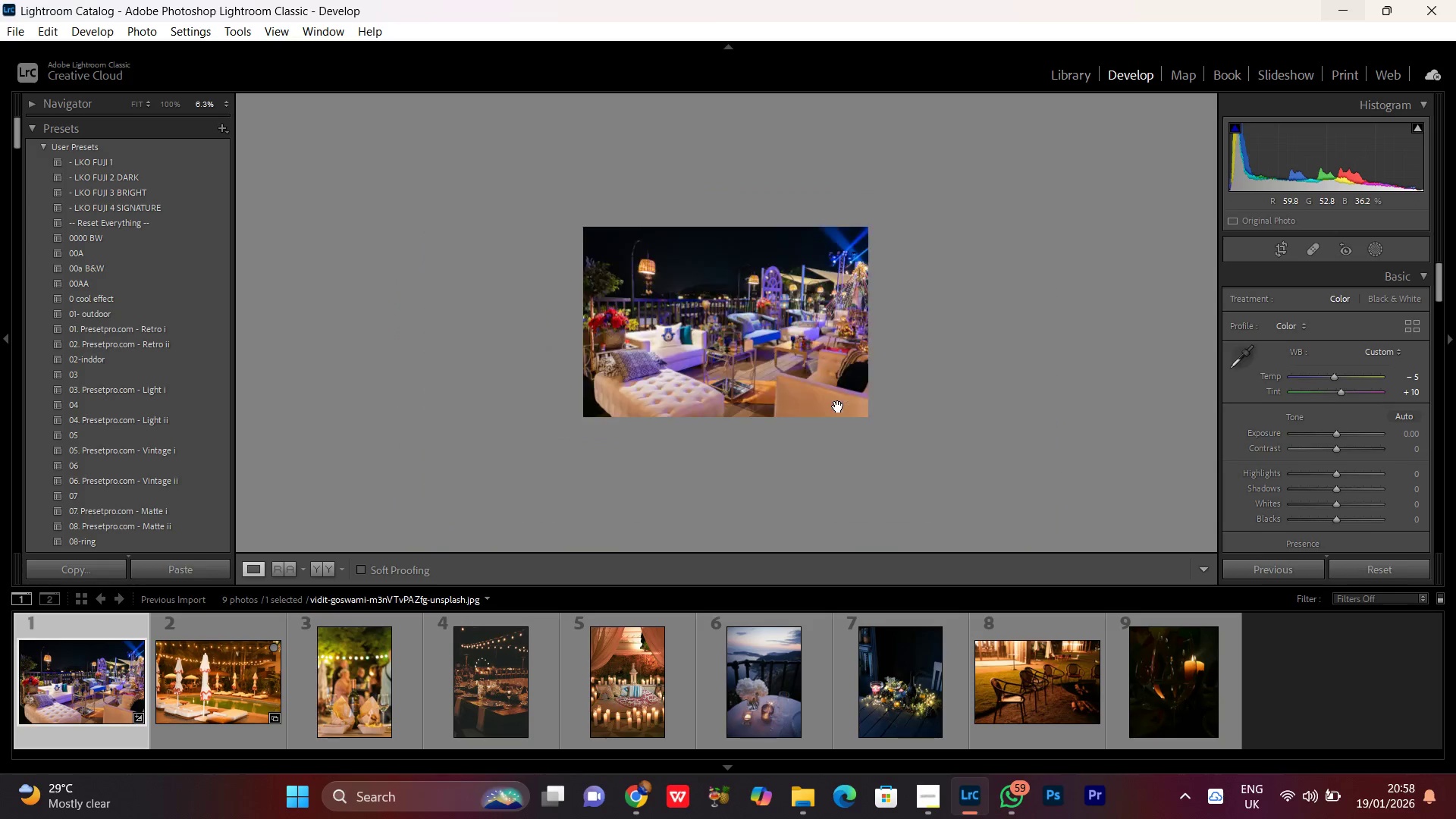 
triple_click([838, 406])
 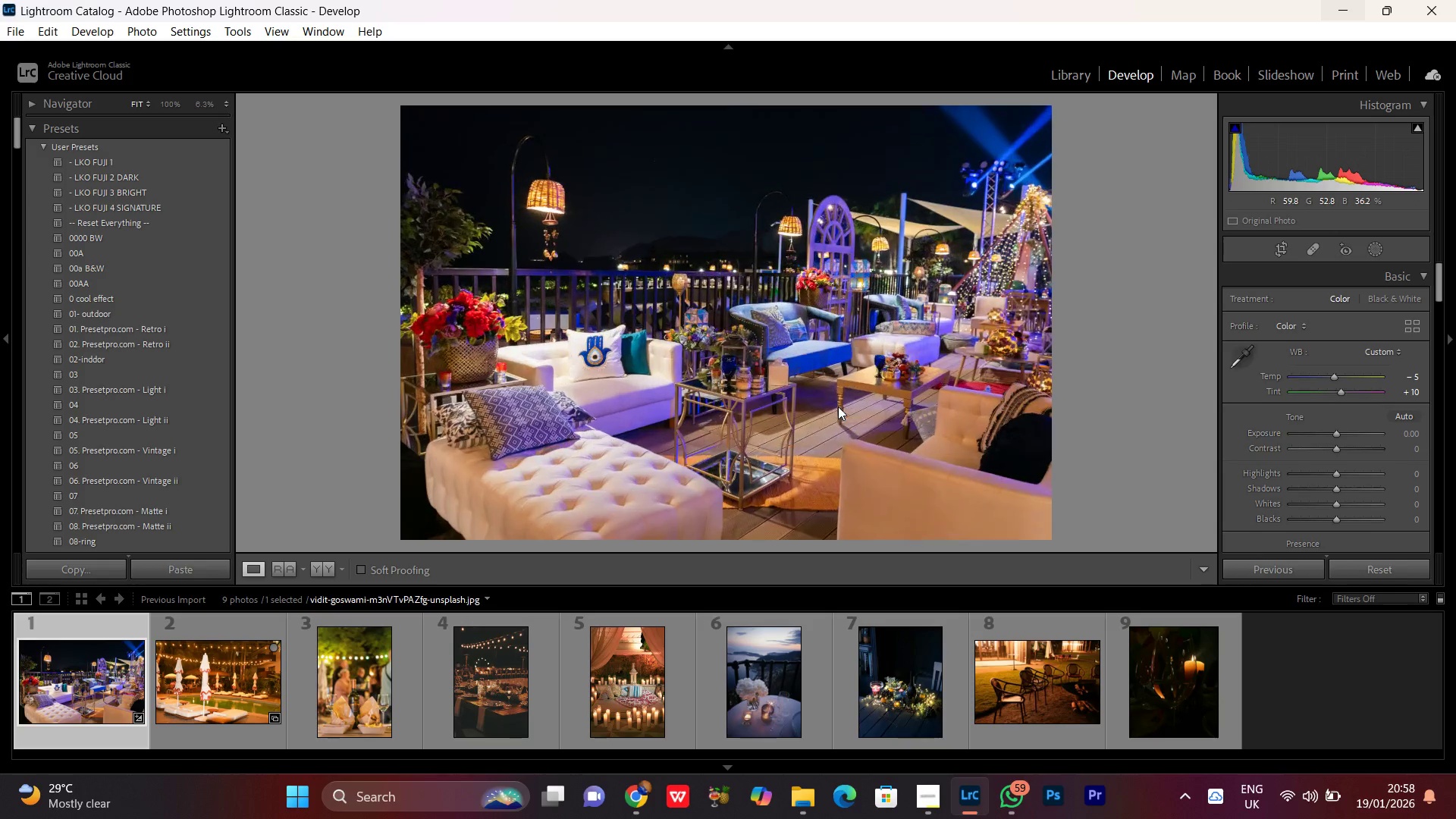 
triple_click([838, 406])
 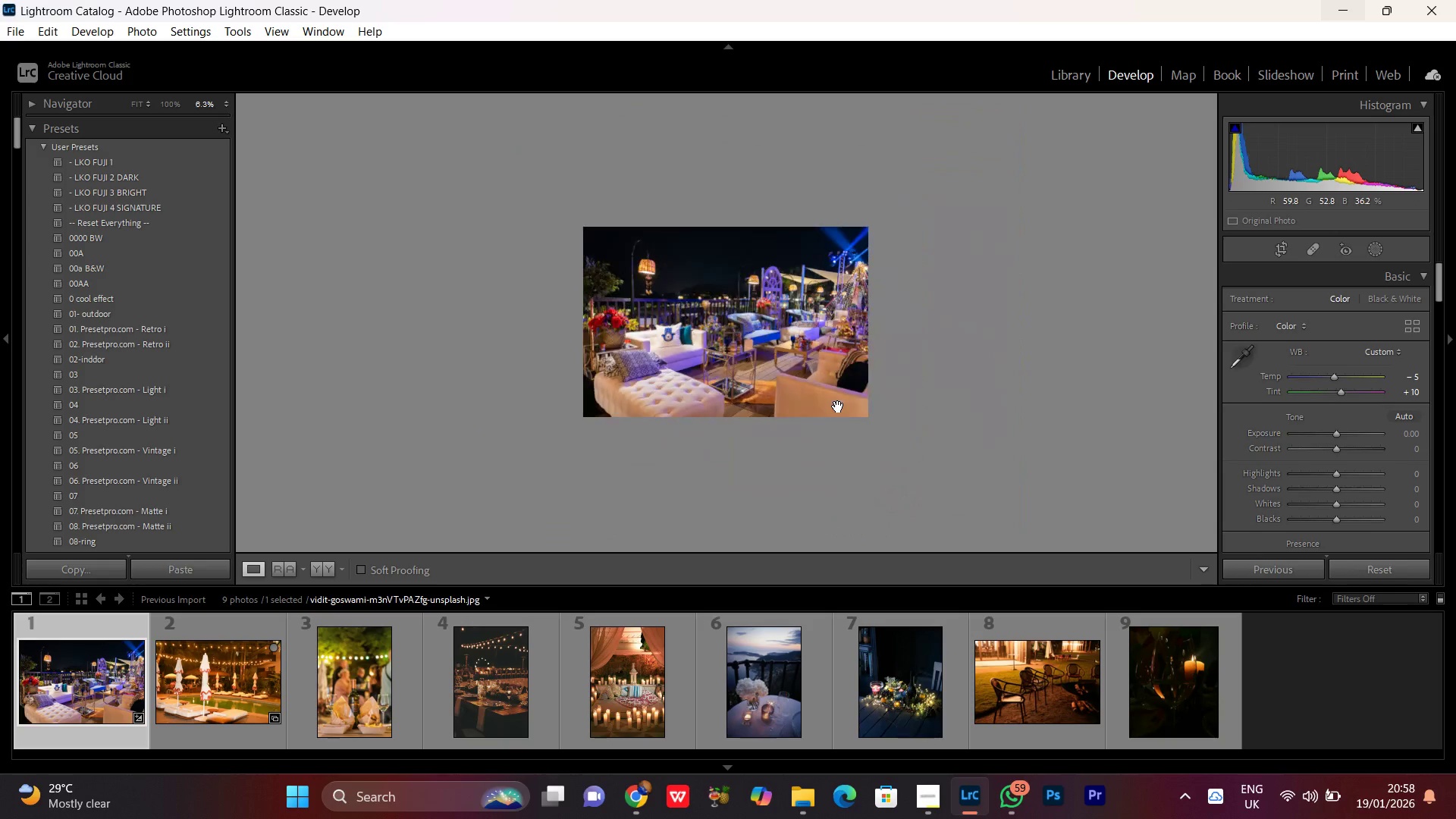 
triple_click([838, 406])
 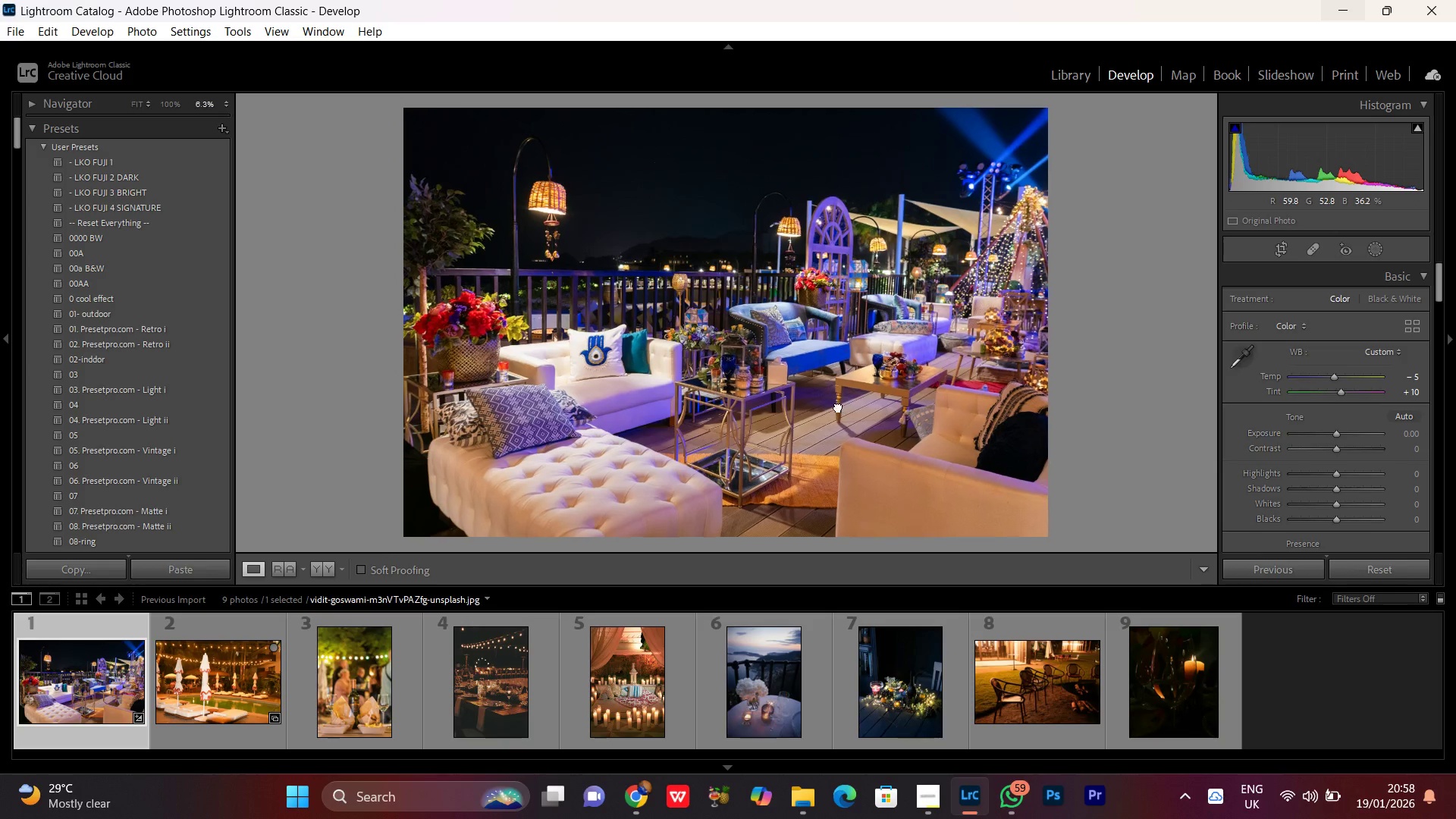 
double_click([838, 406])
 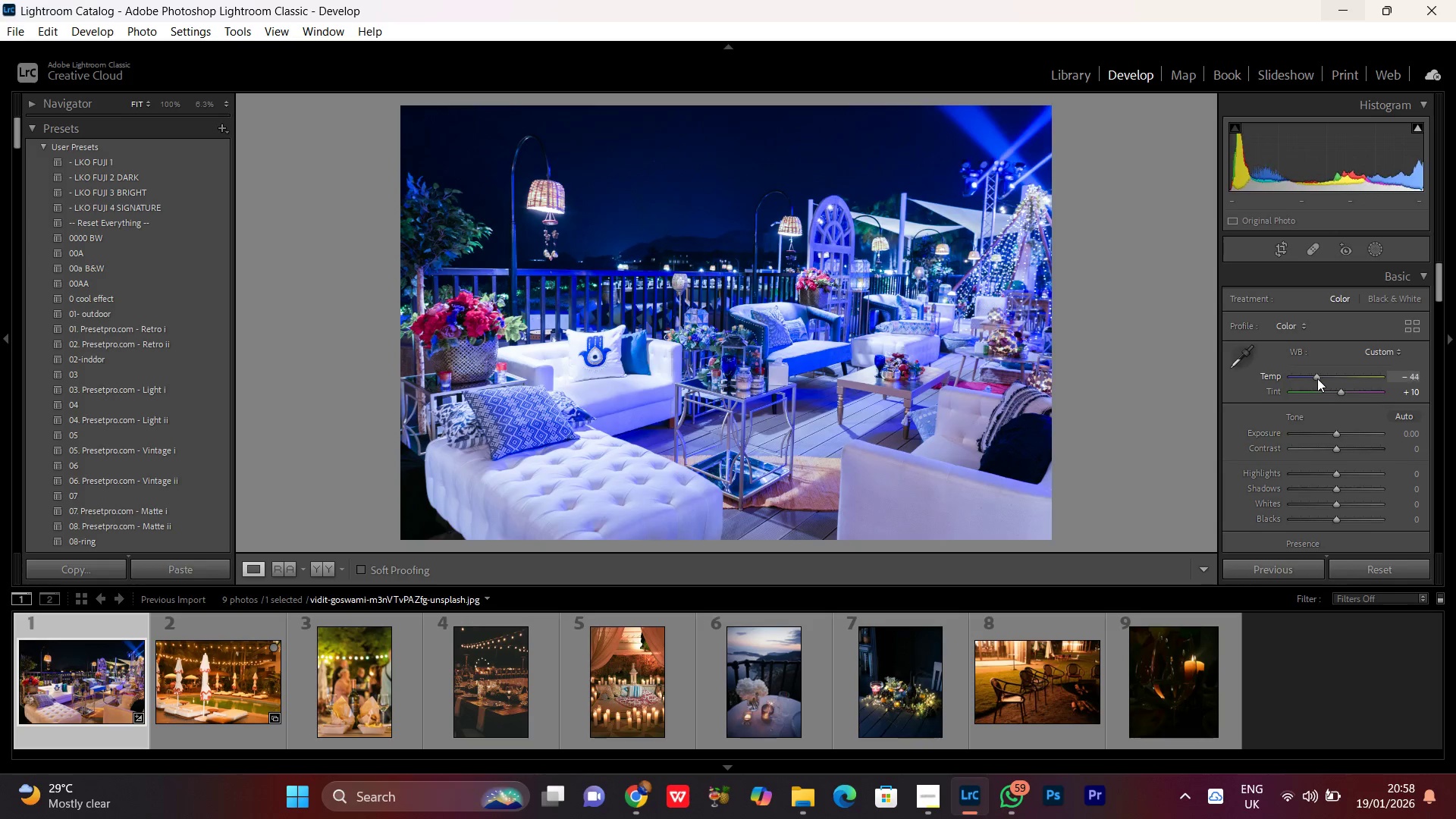 
left_click([1329, 378])
 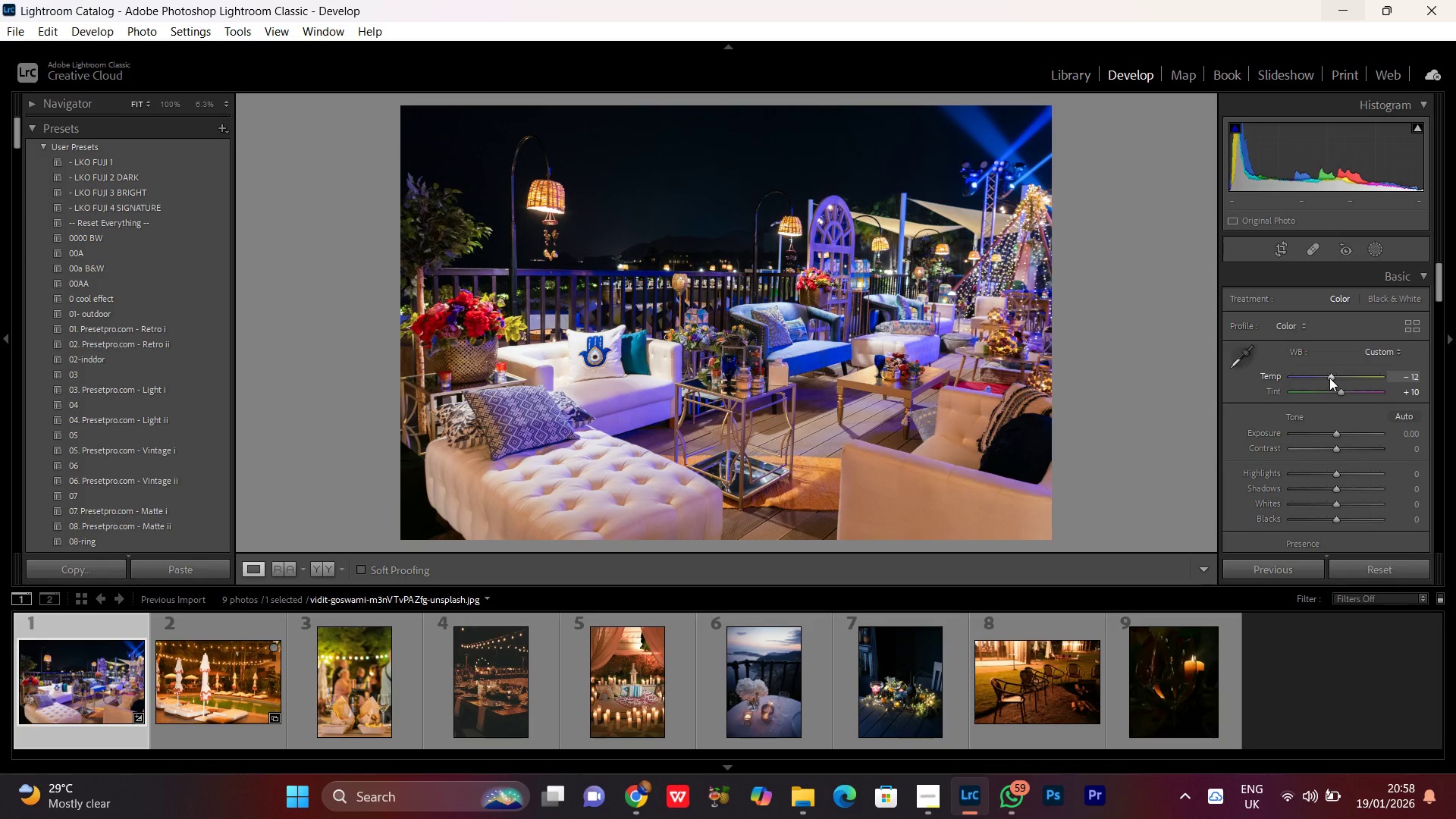 
scroll: coordinate [1329, 376], scroll_direction: up, amount: 5.0
 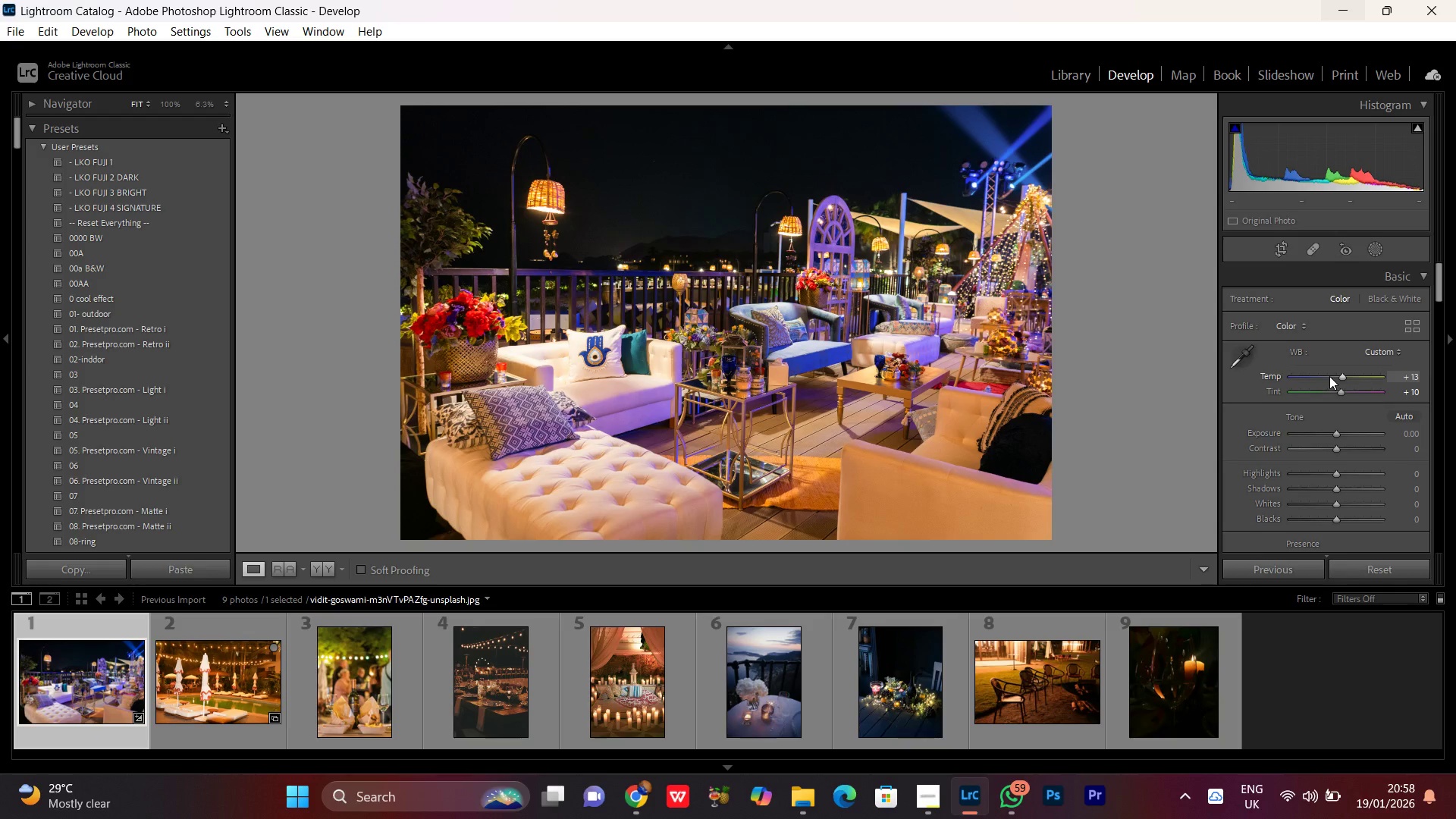 
scroll: coordinate [1329, 376], scroll_direction: down, amount: 1.0
 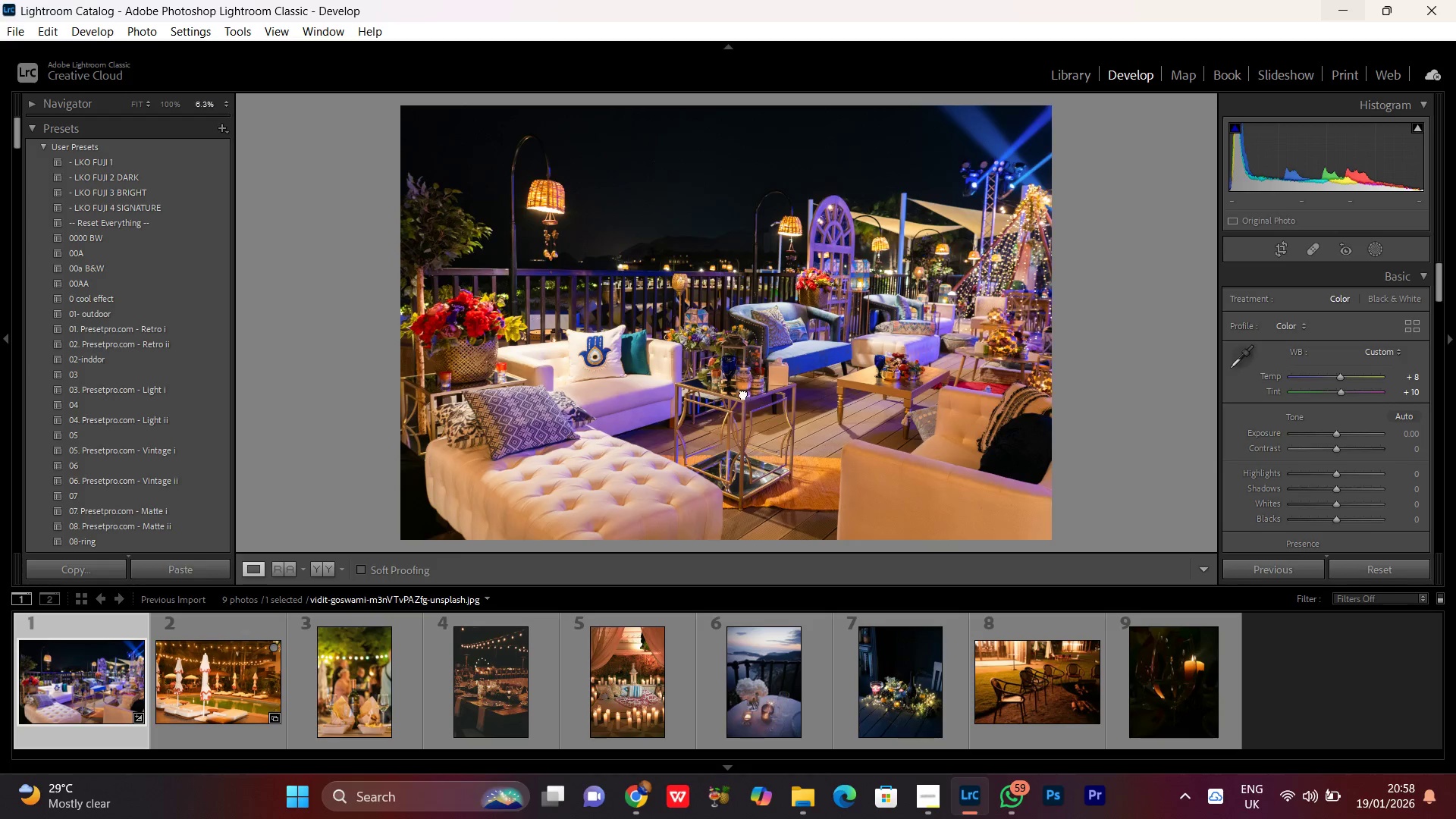 
double_click([743, 394])
 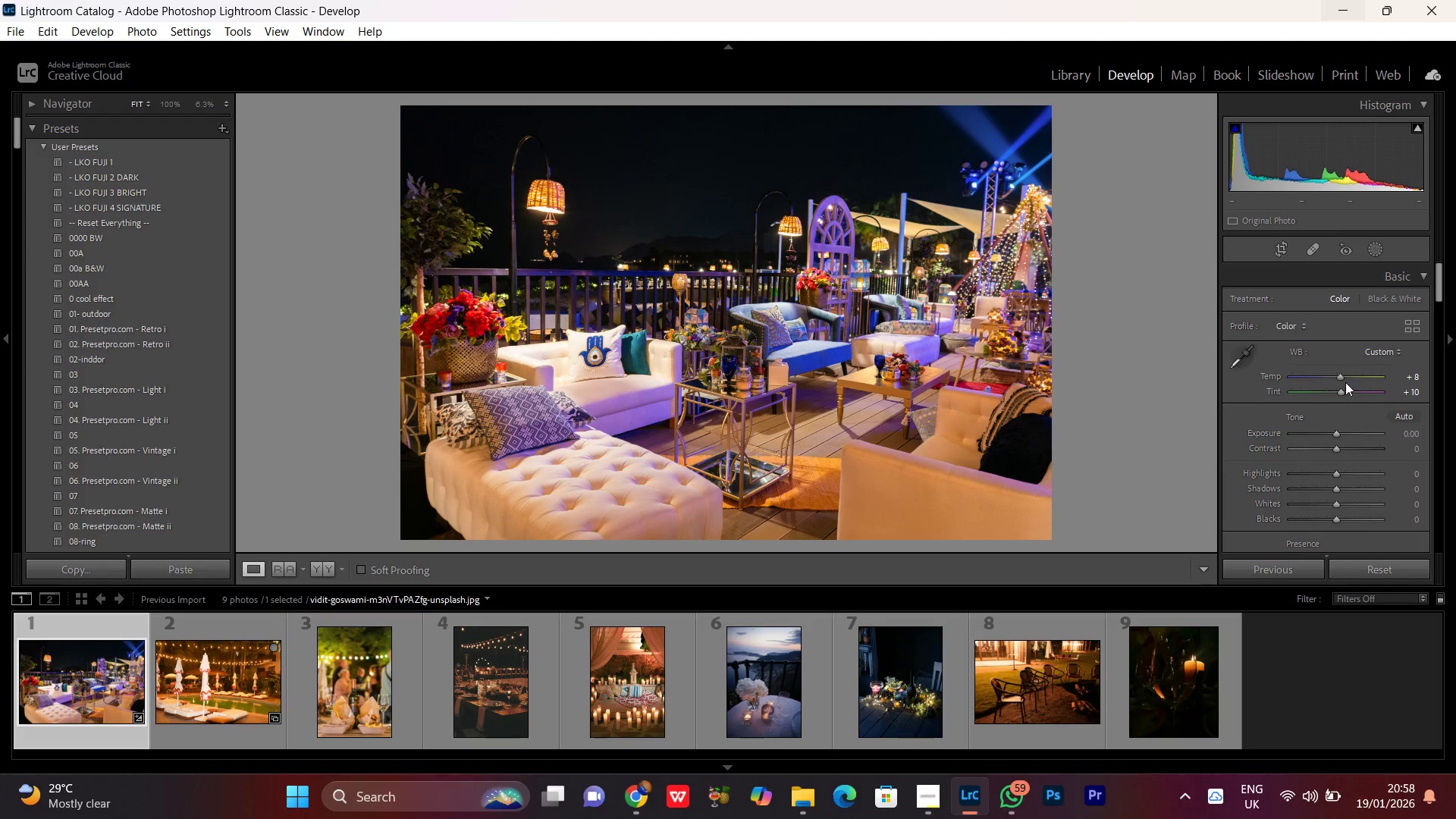 
left_click([1340, 397])
 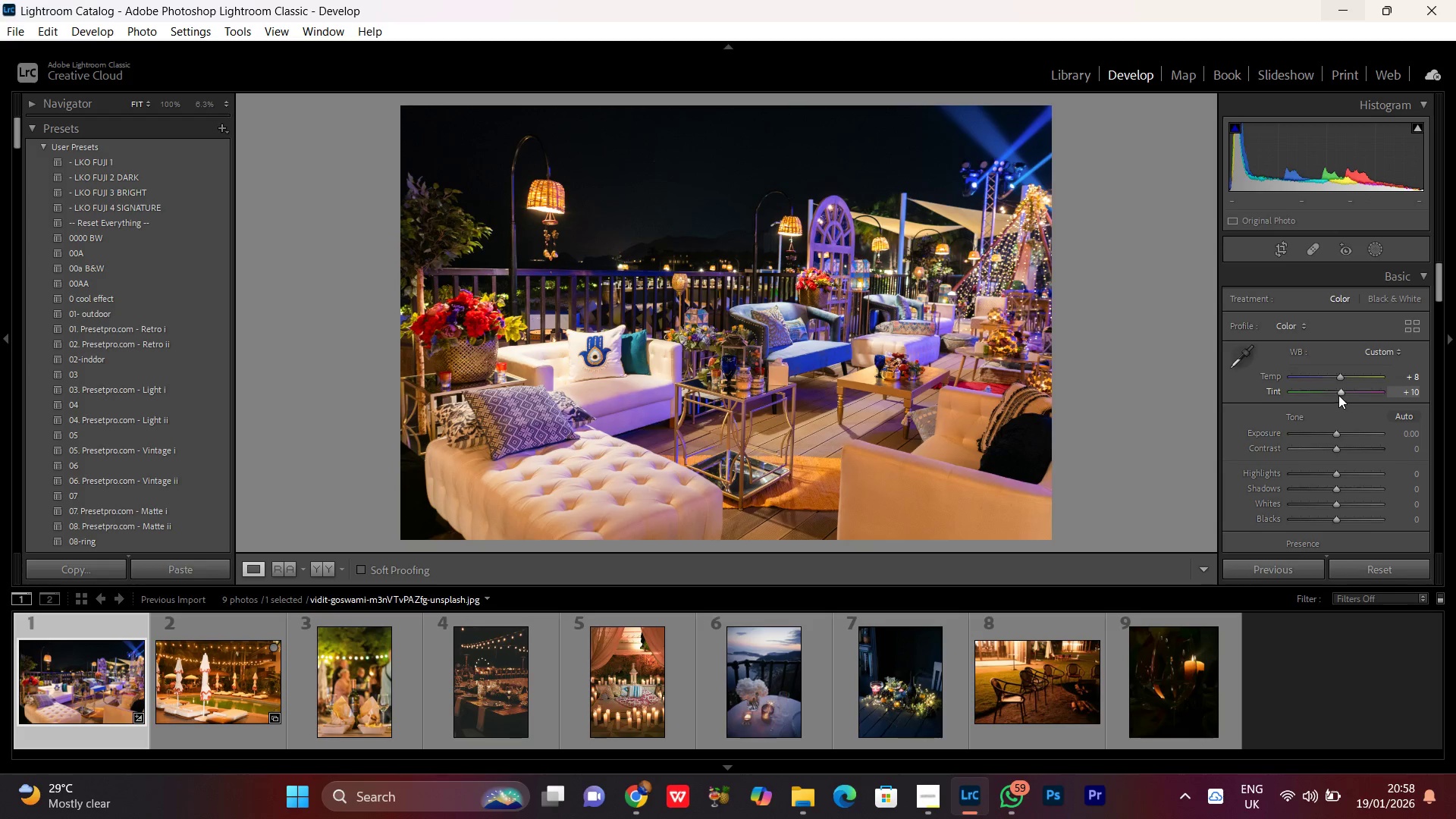 
scroll: coordinate [1338, 395], scroll_direction: down, amount: 1.0
 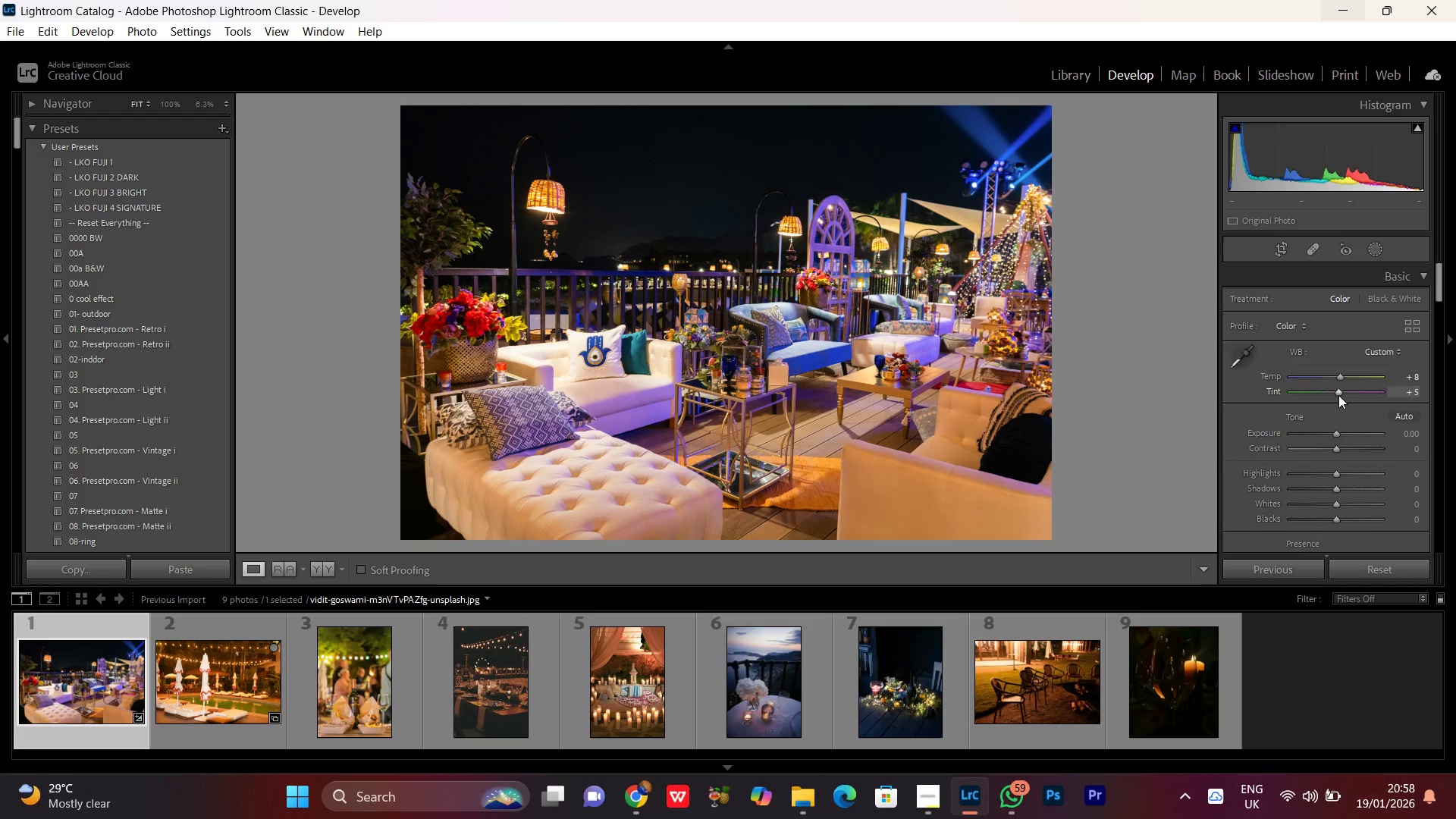 
scroll: coordinate [1338, 395], scroll_direction: up, amount: 2.0
 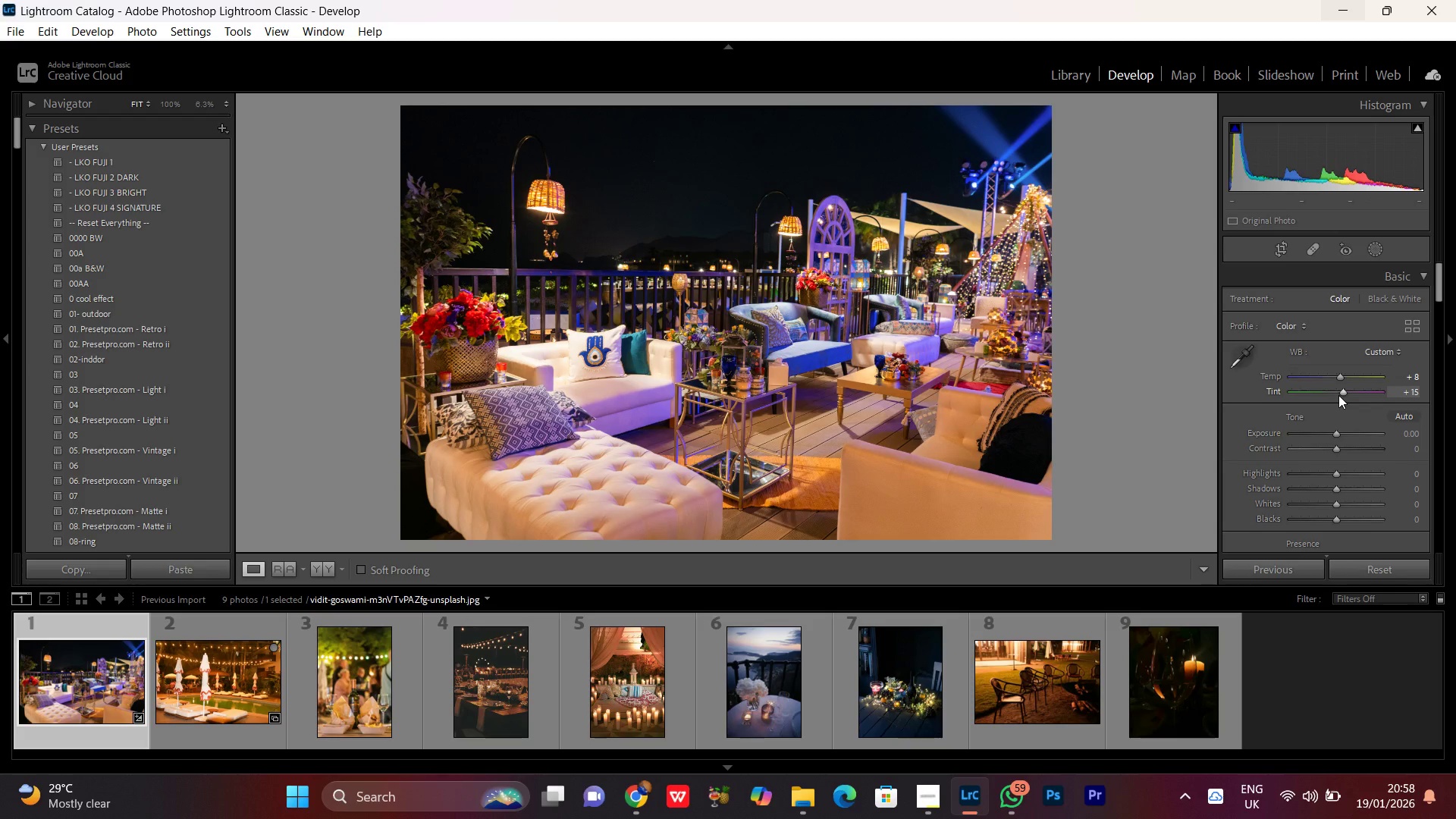 
scroll: coordinate [1338, 394], scroll_direction: down, amount: 3.0
 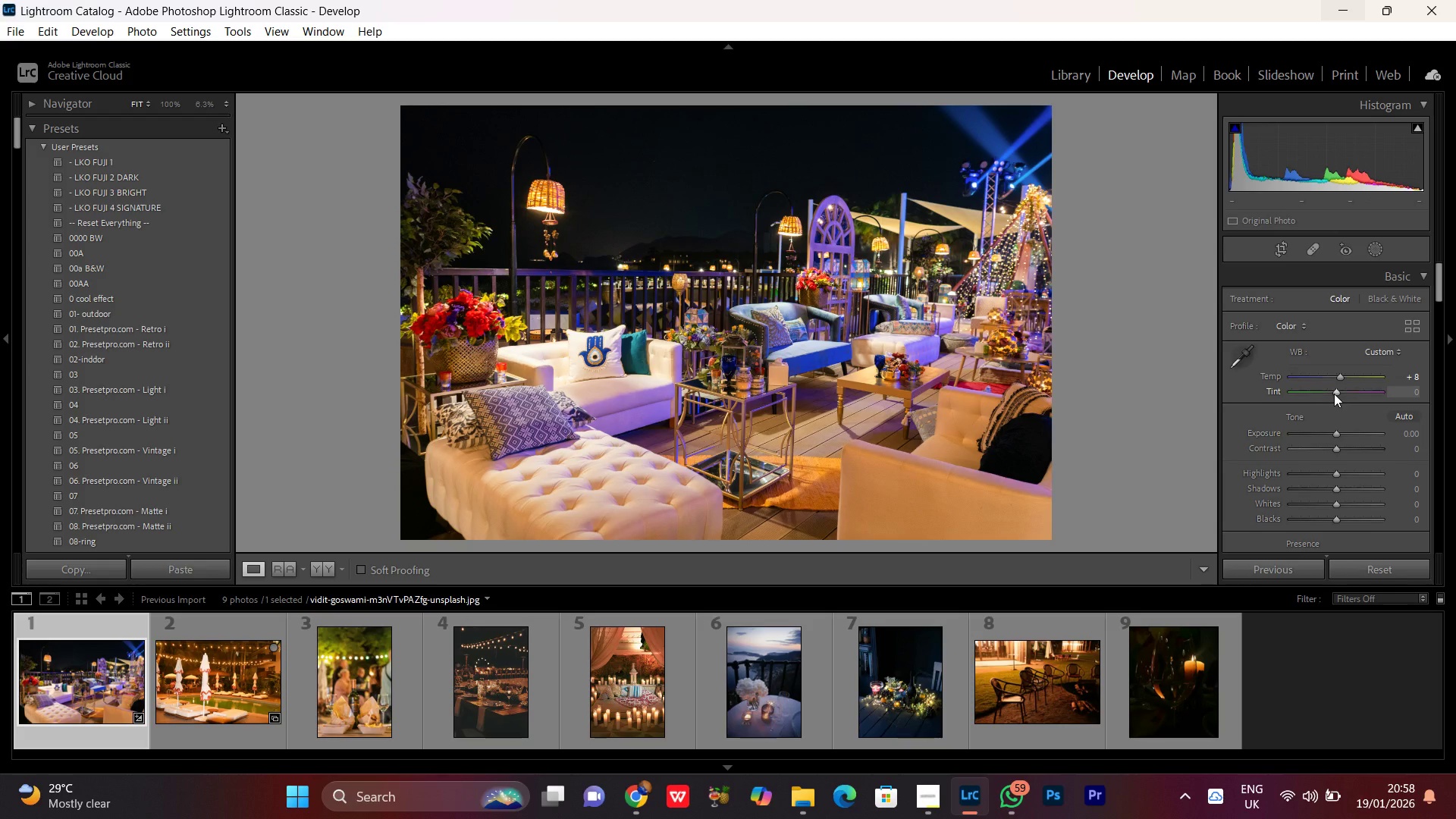 
scroll: coordinate [1332, 391], scroll_direction: up, amount: 2.0
 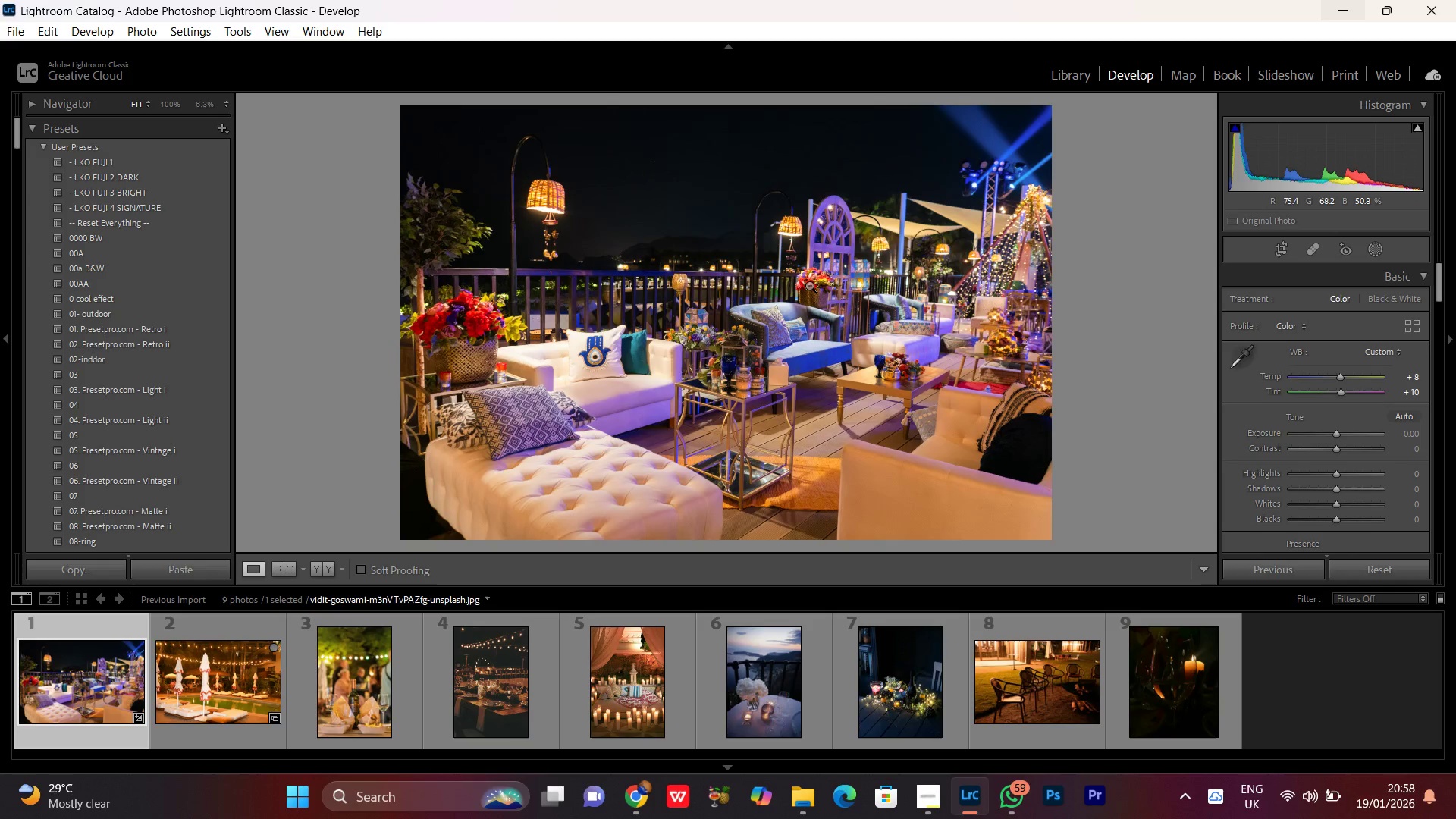 
double_click([804, 296])
 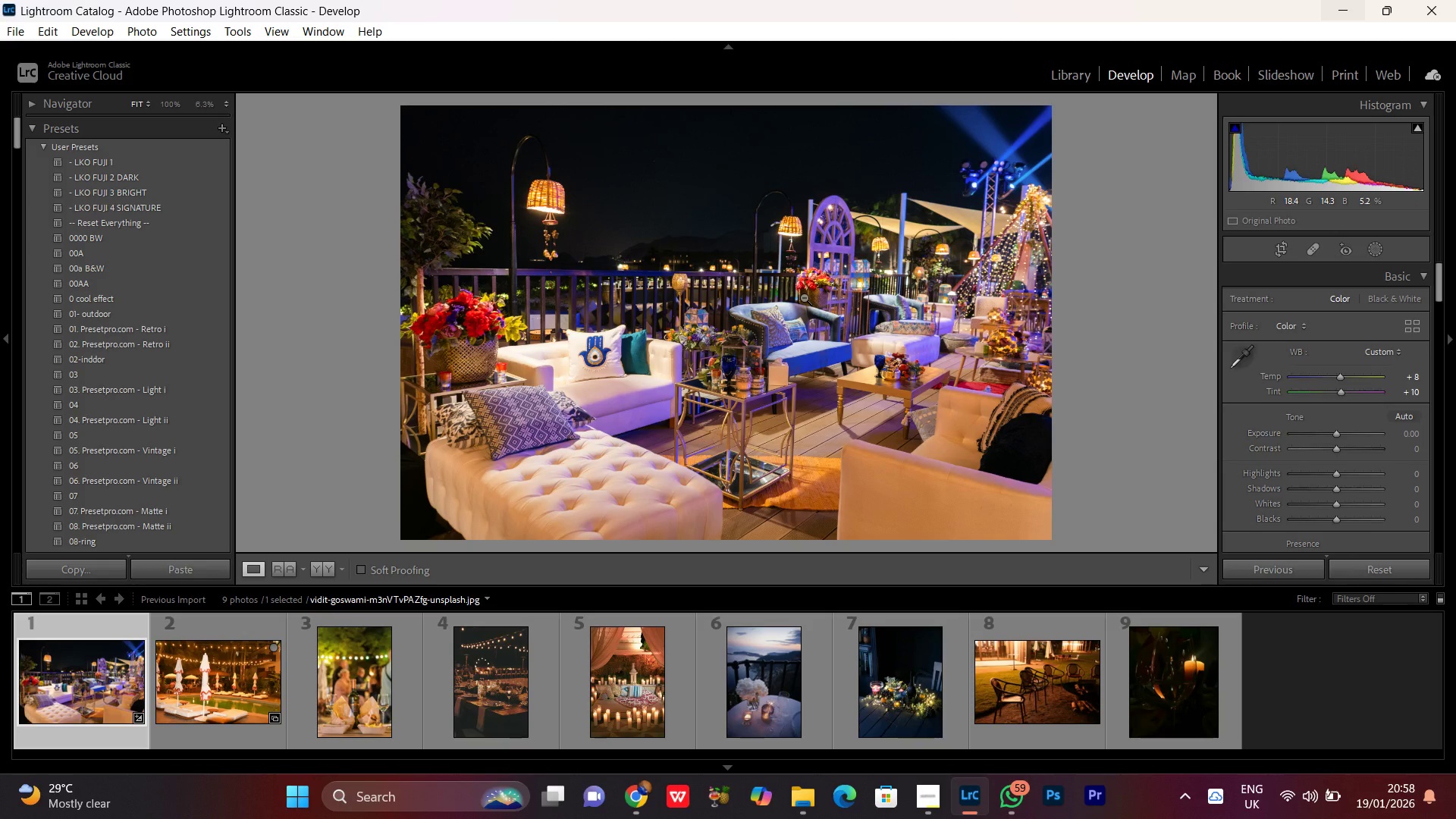 
wait(7.31)
 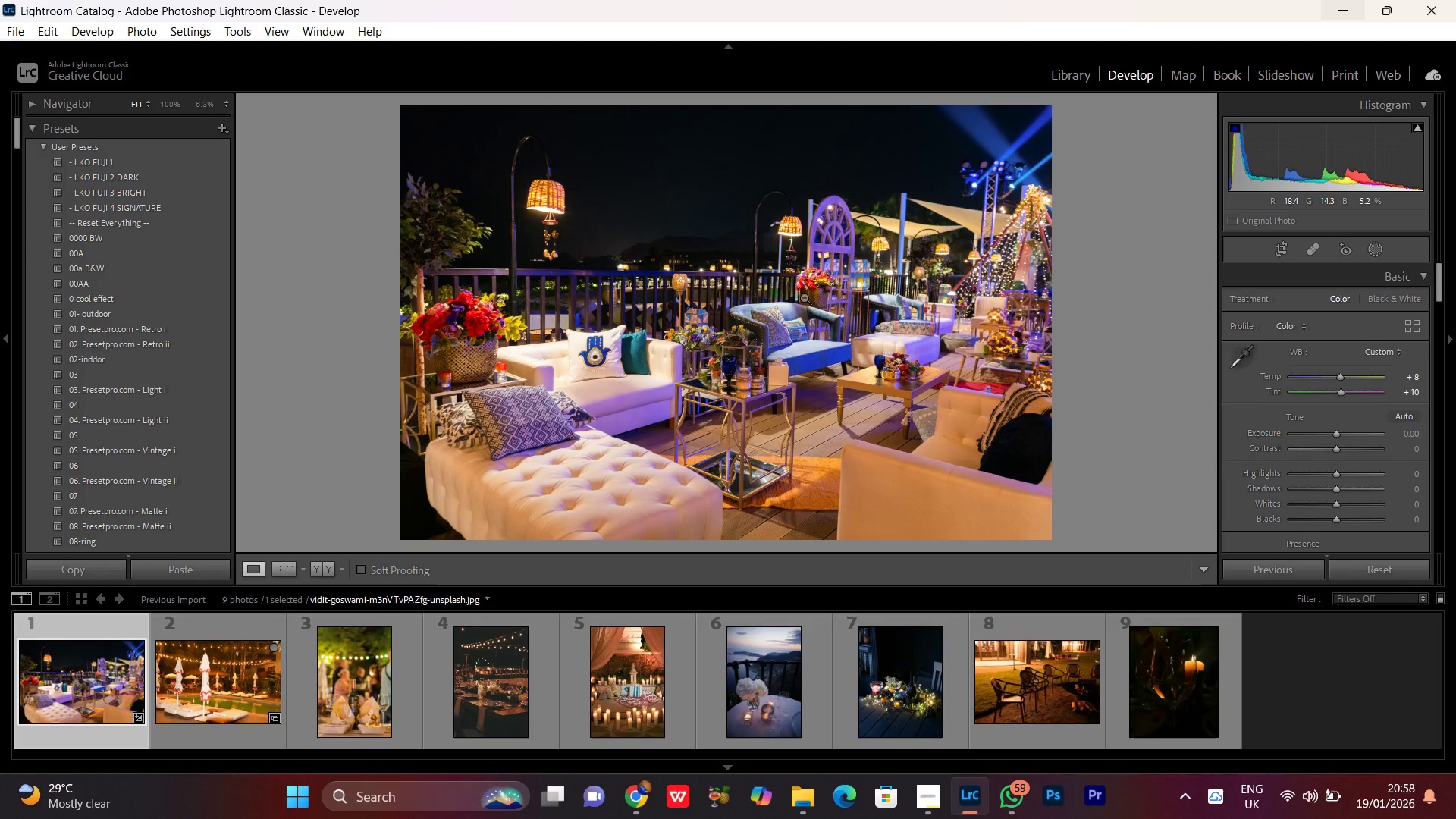 
double_click([676, 396])
 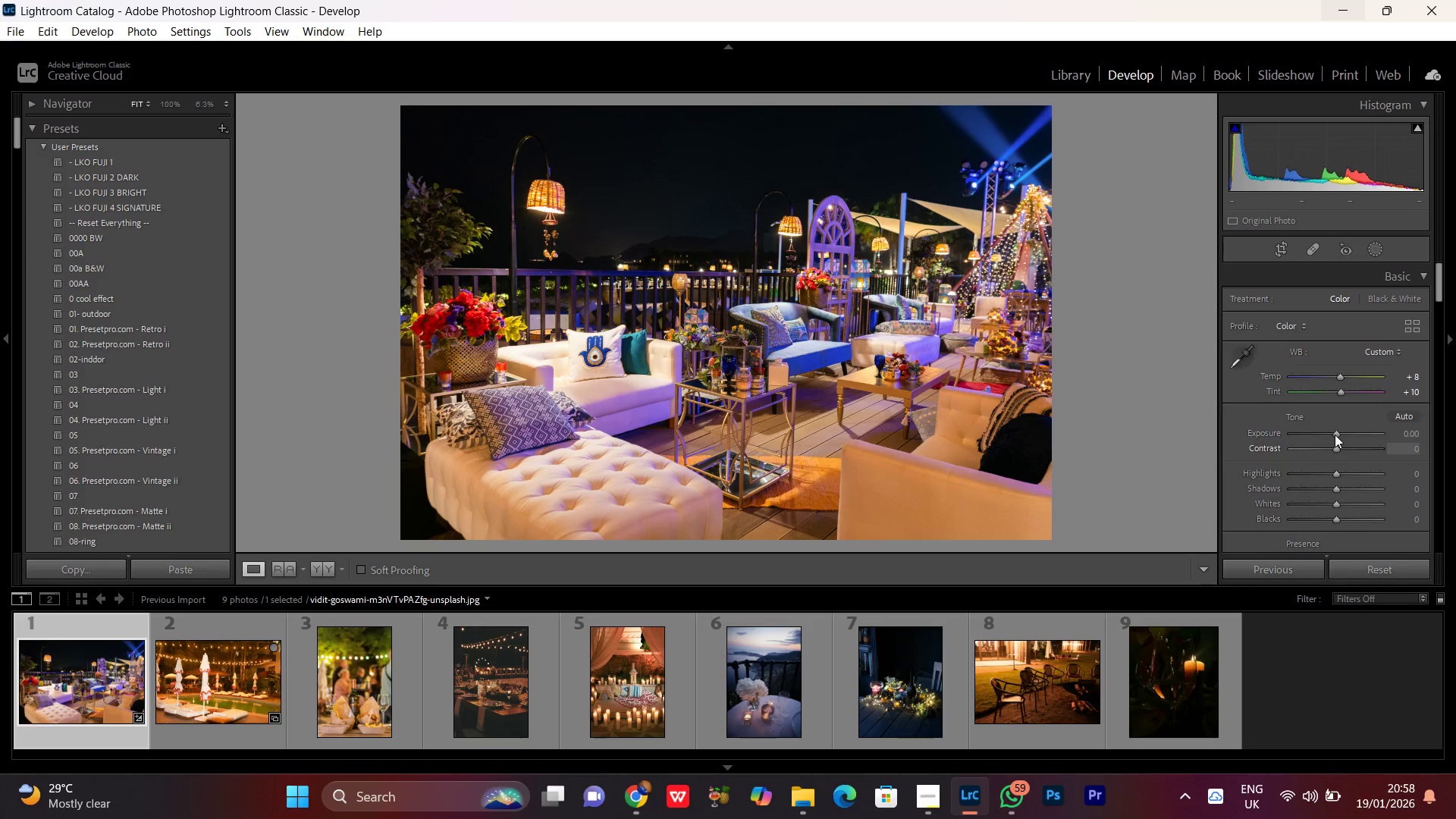 
left_click([1336, 432])
 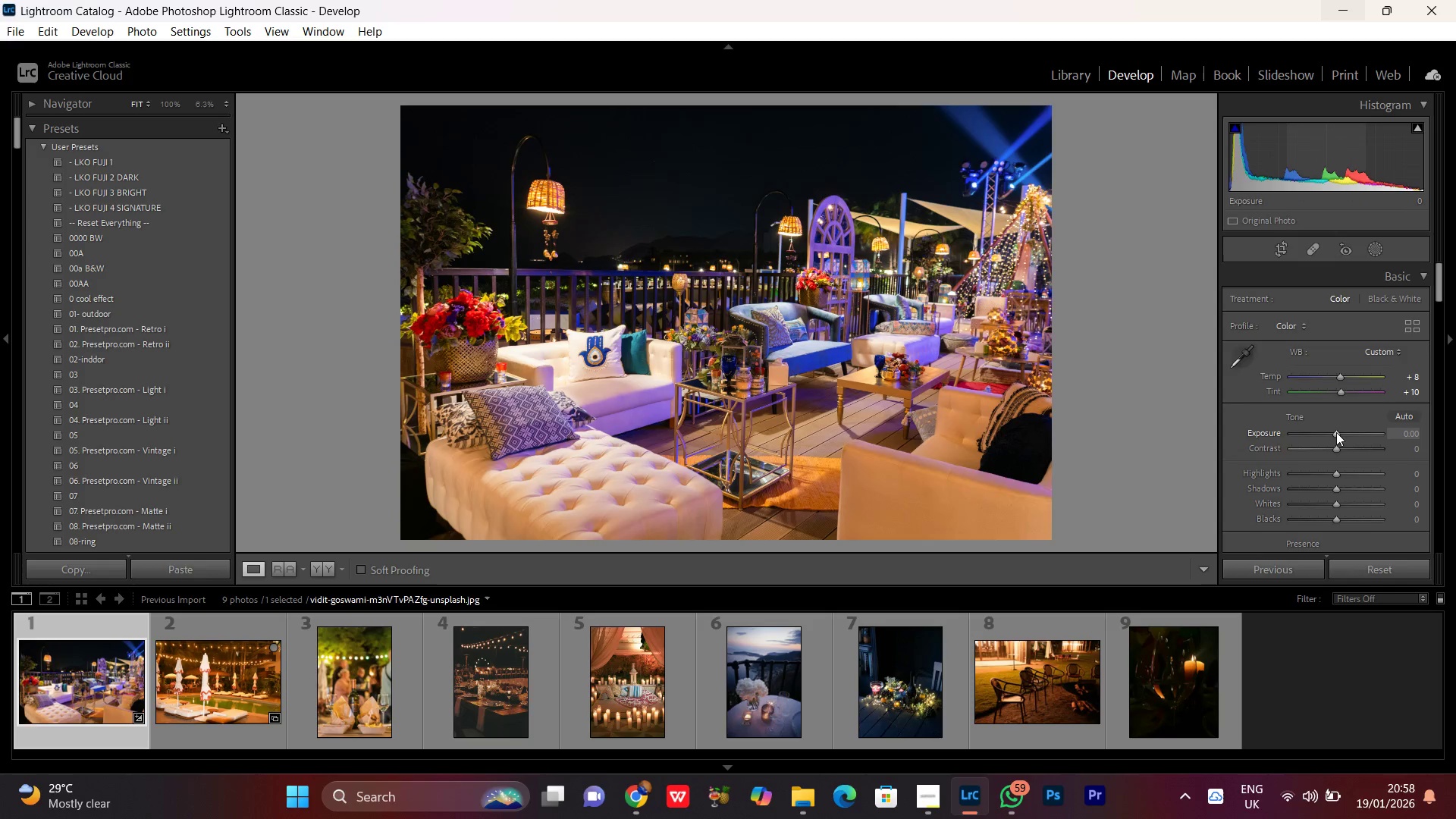 
scroll: coordinate [1336, 432], scroll_direction: up, amount: 2.0
 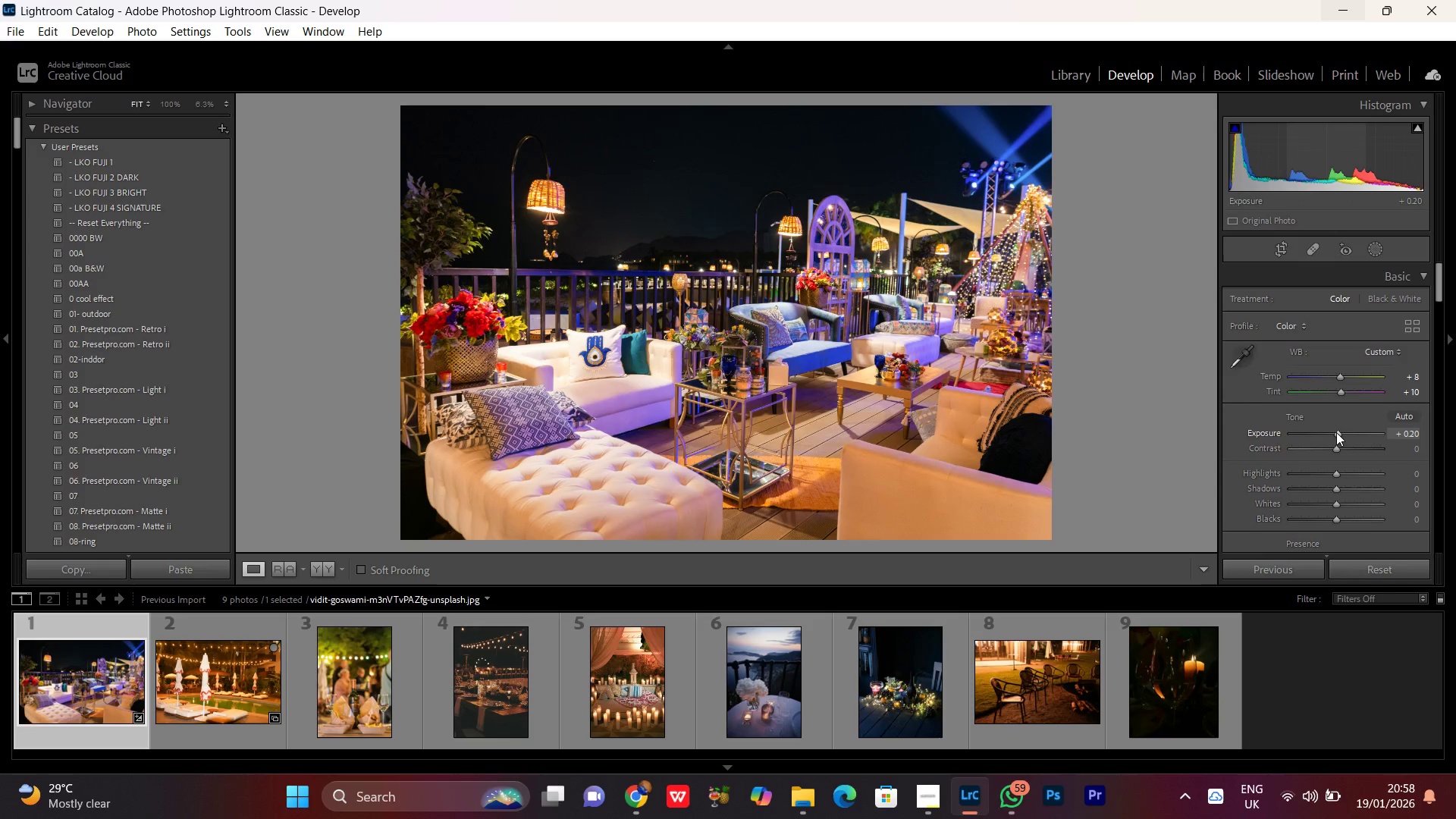 
scroll: coordinate [1336, 432], scroll_direction: none, amount: 0.0
 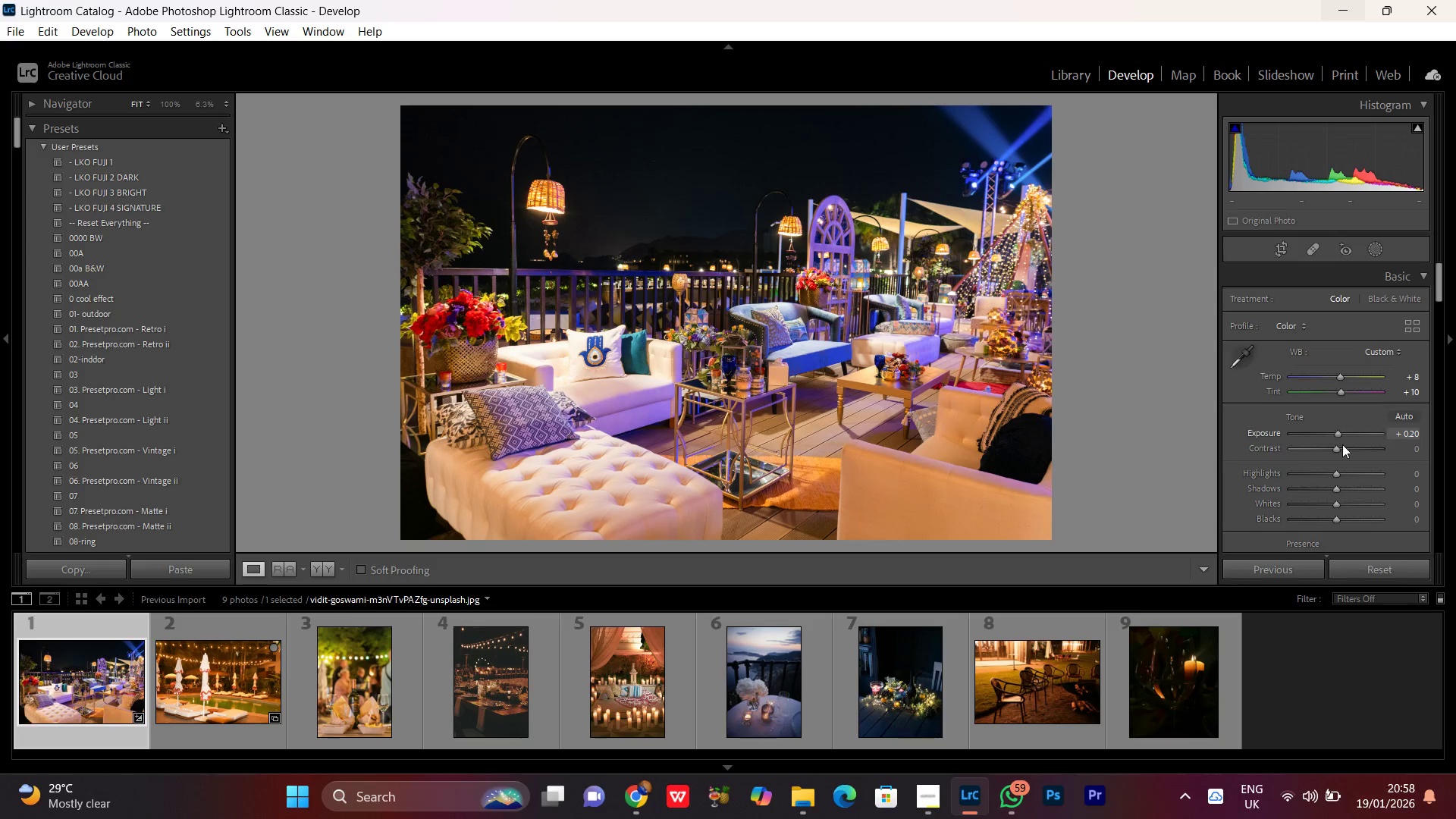 
left_click([1337, 450])
 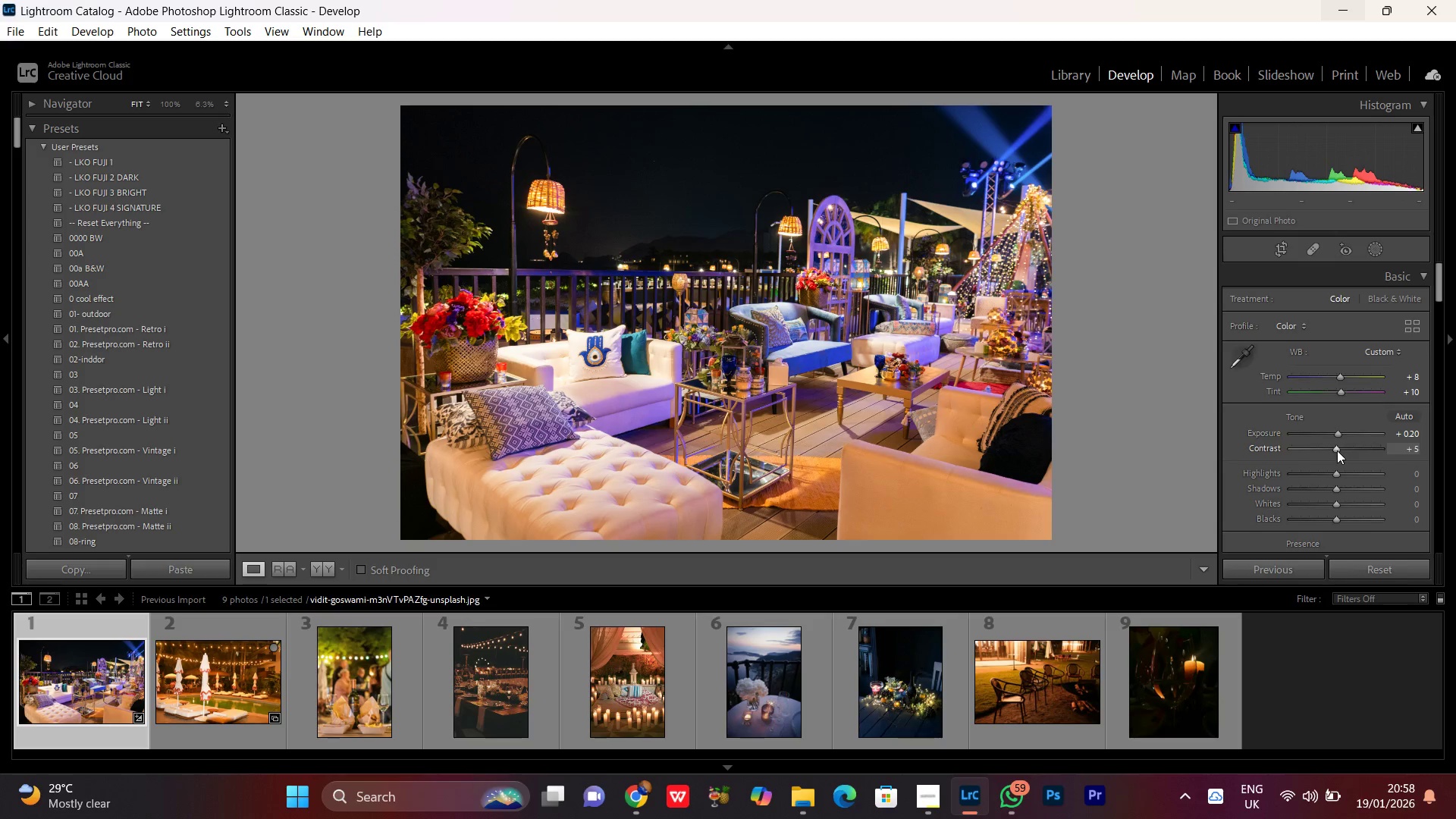 
scroll: coordinate [1337, 450], scroll_direction: up, amount: 4.0
 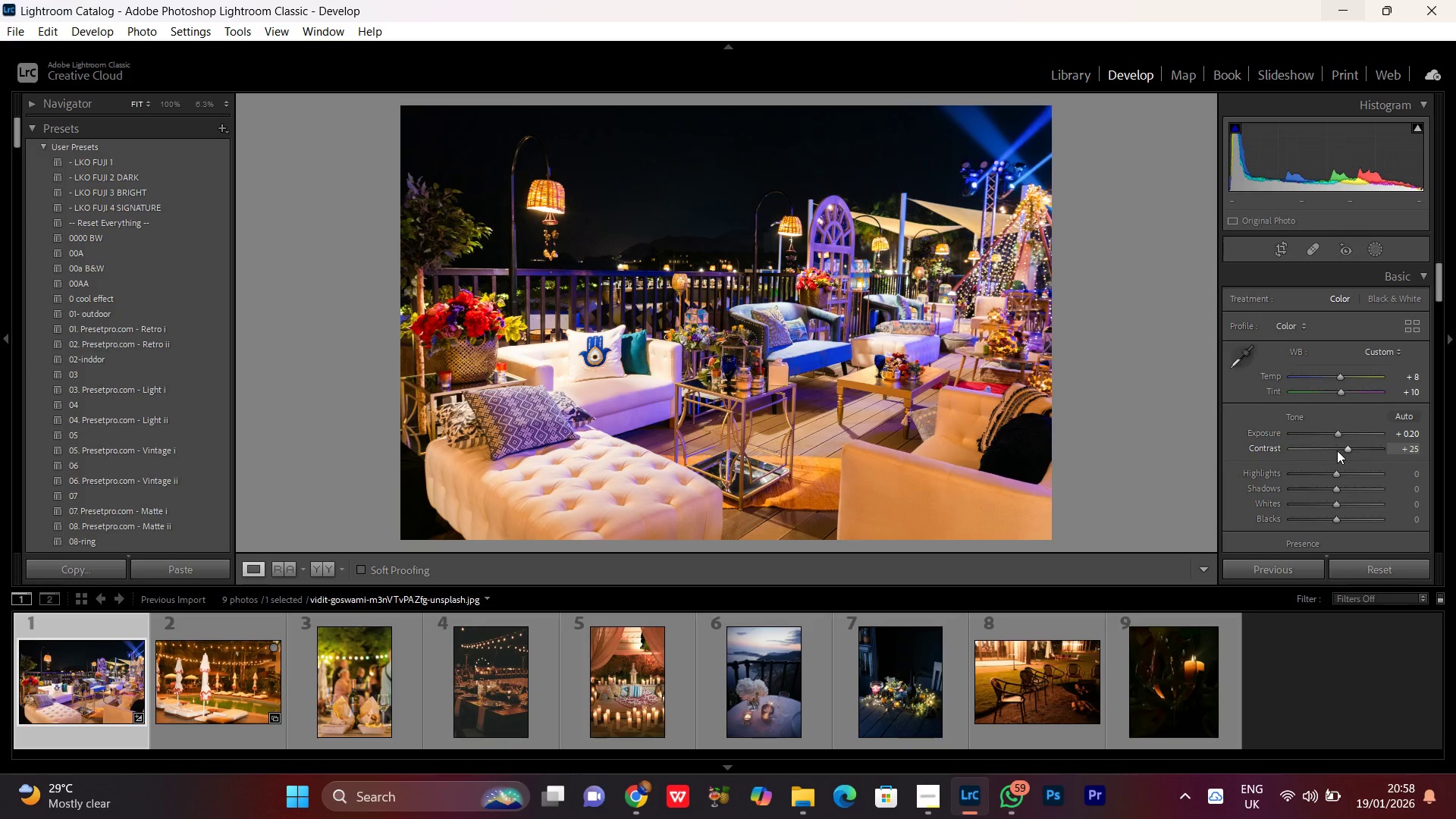 
scroll: coordinate [1337, 450], scroll_direction: down, amount: 1.0
 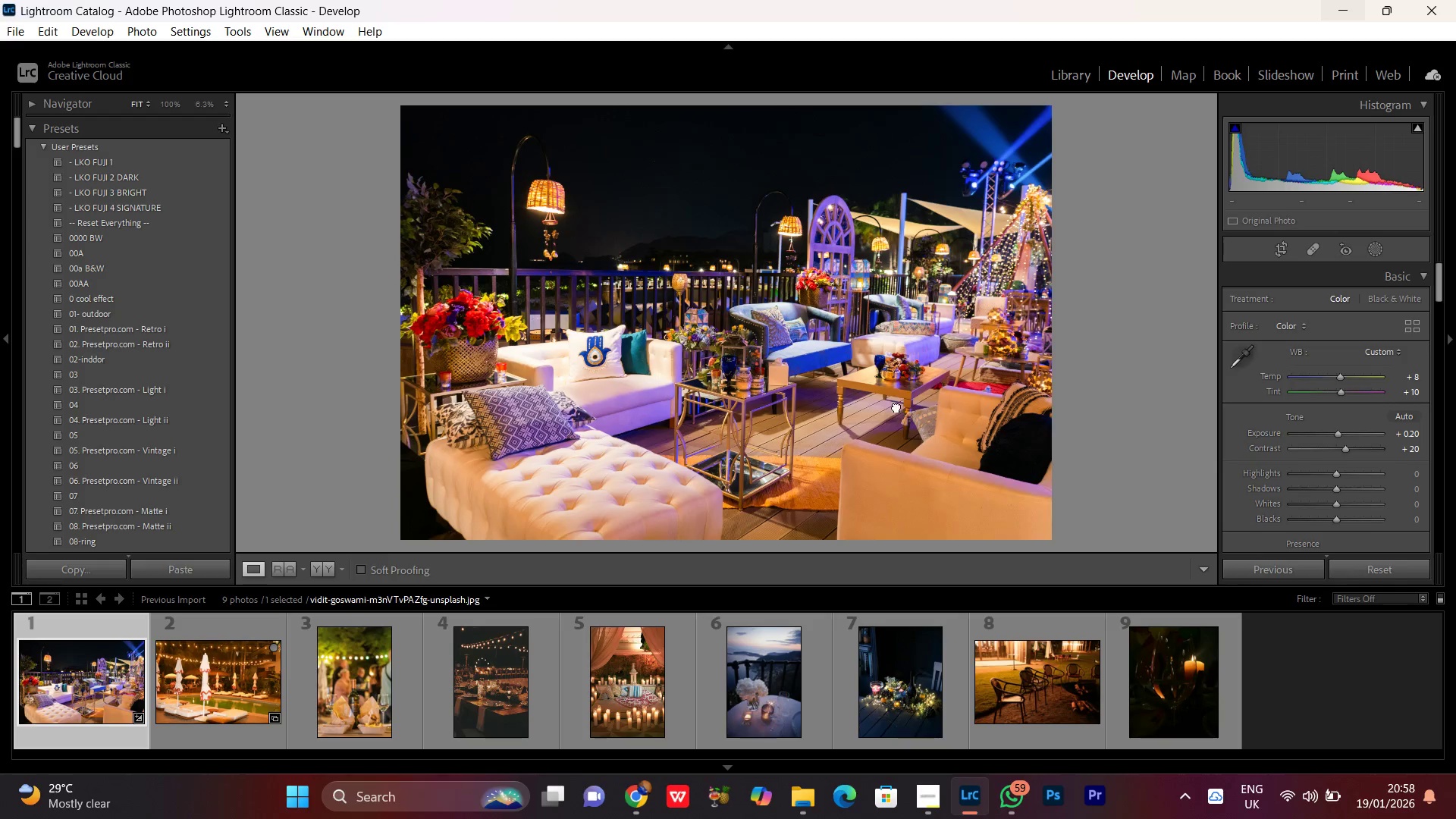 
double_click([896, 406])
 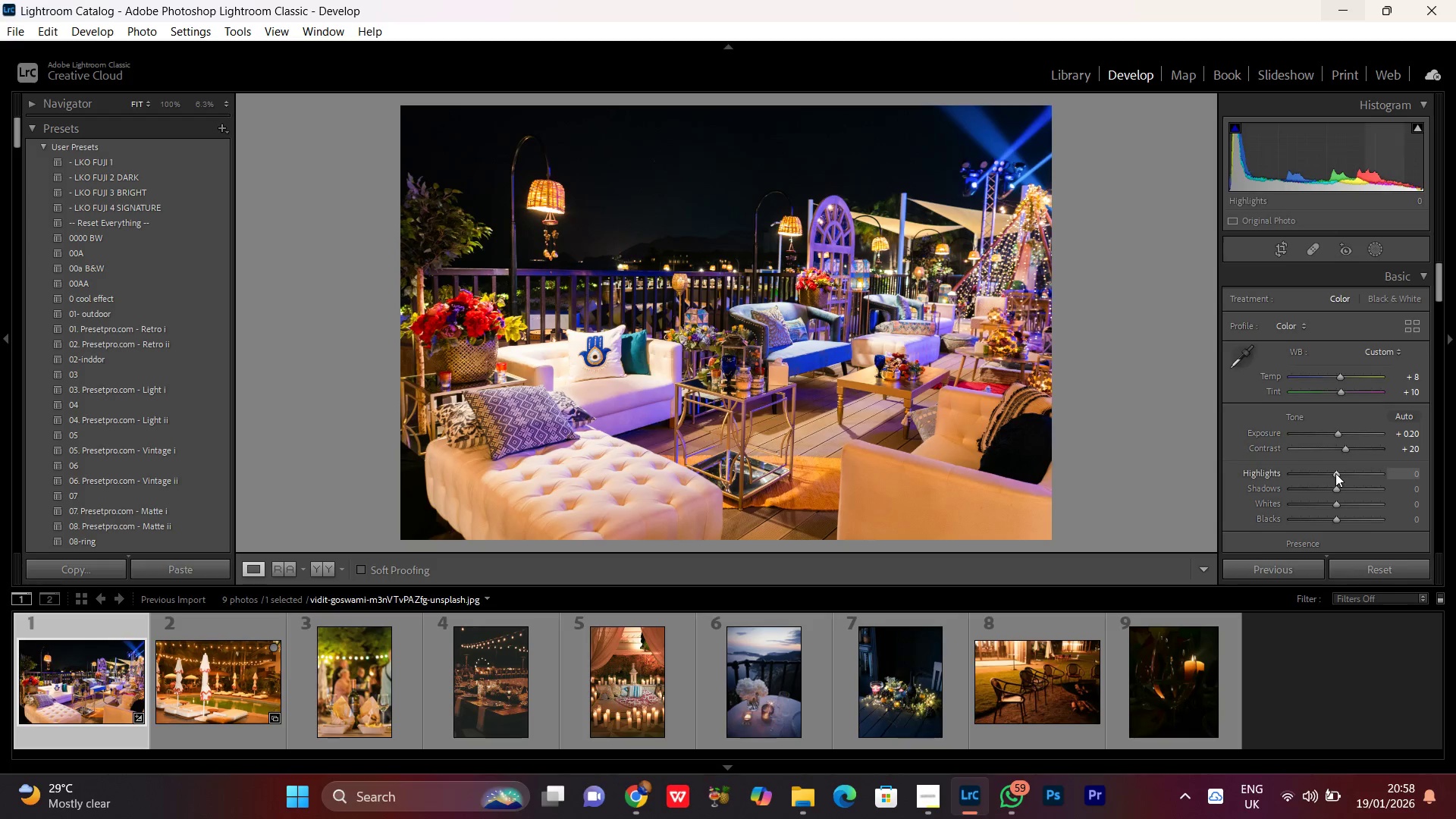 
left_click([1335, 473])
 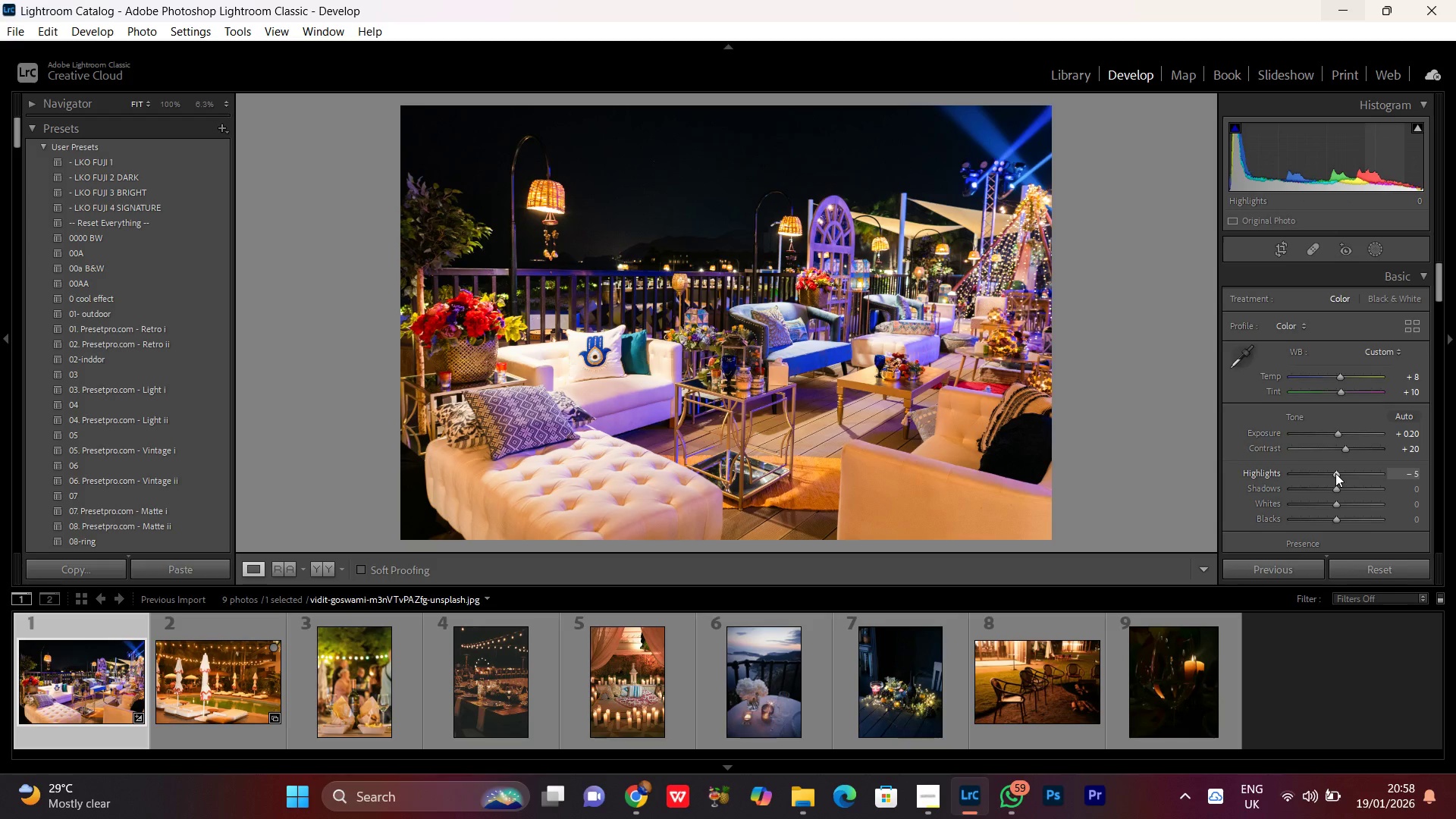 
scroll: coordinate [1335, 473], scroll_direction: down, amount: 12.0
 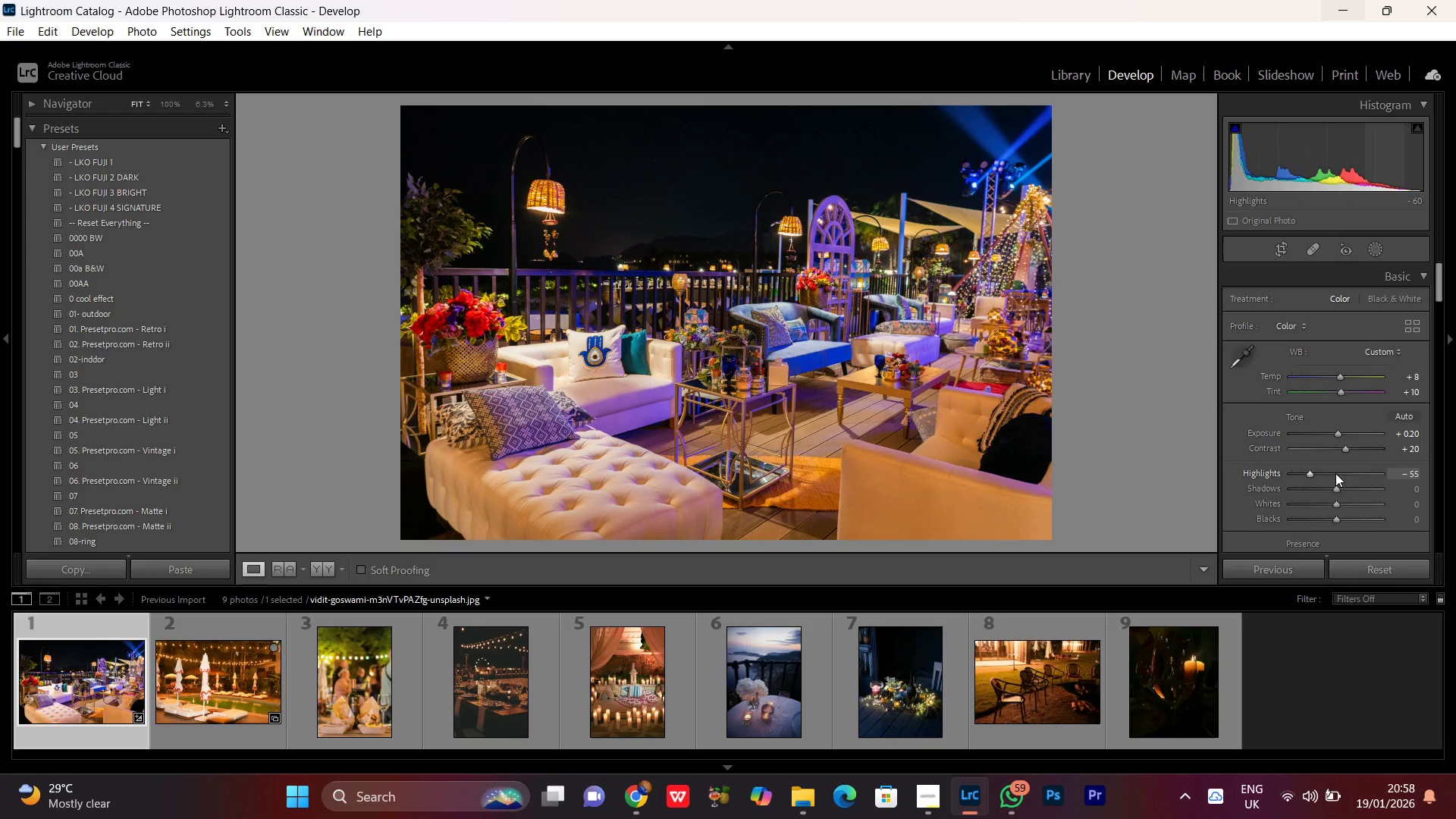 
scroll: coordinate [1335, 473], scroll_direction: up, amount: 1.0
 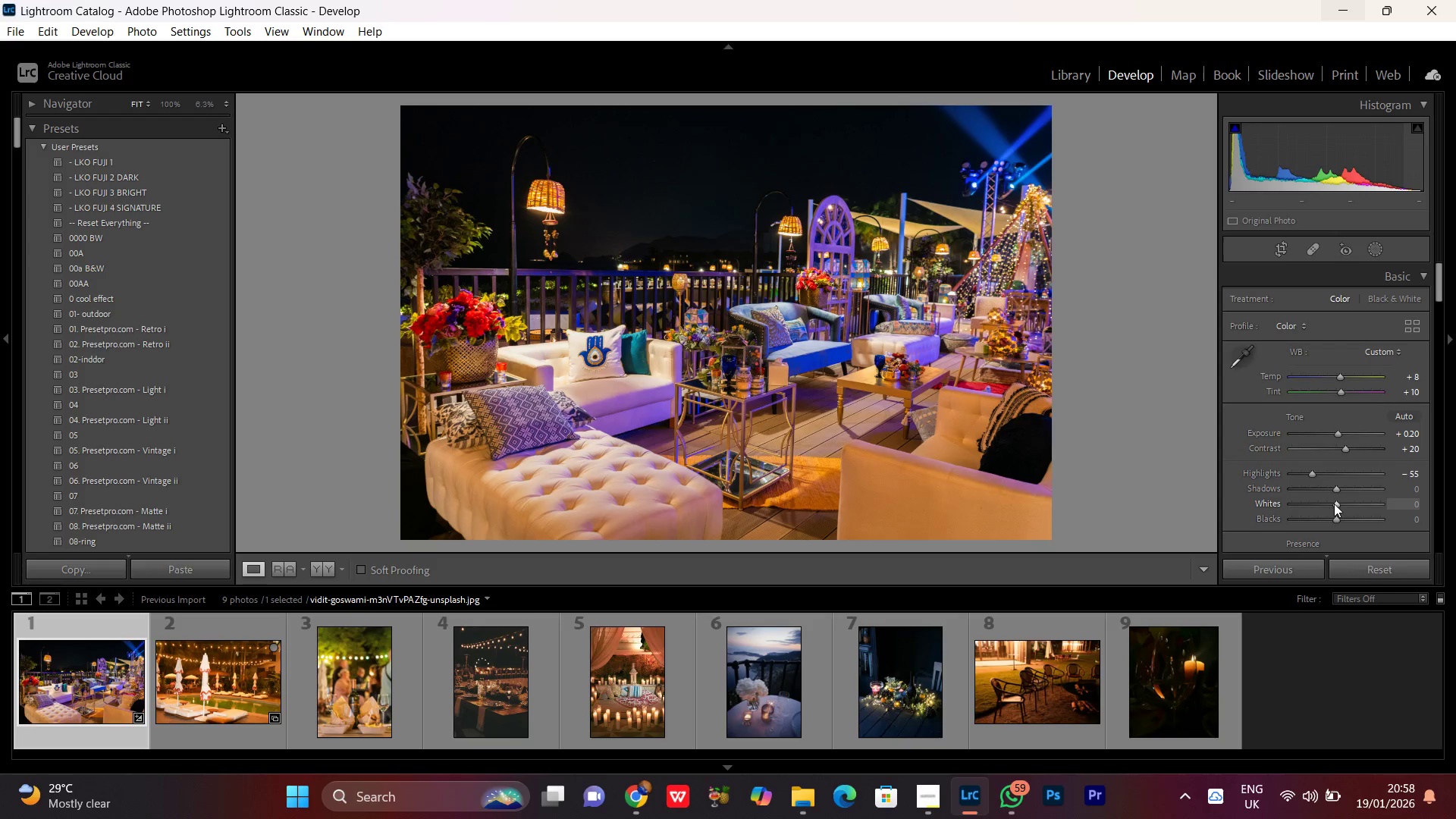 
scroll: coordinate [1332, 505], scroll_direction: down, amount: 7.0
 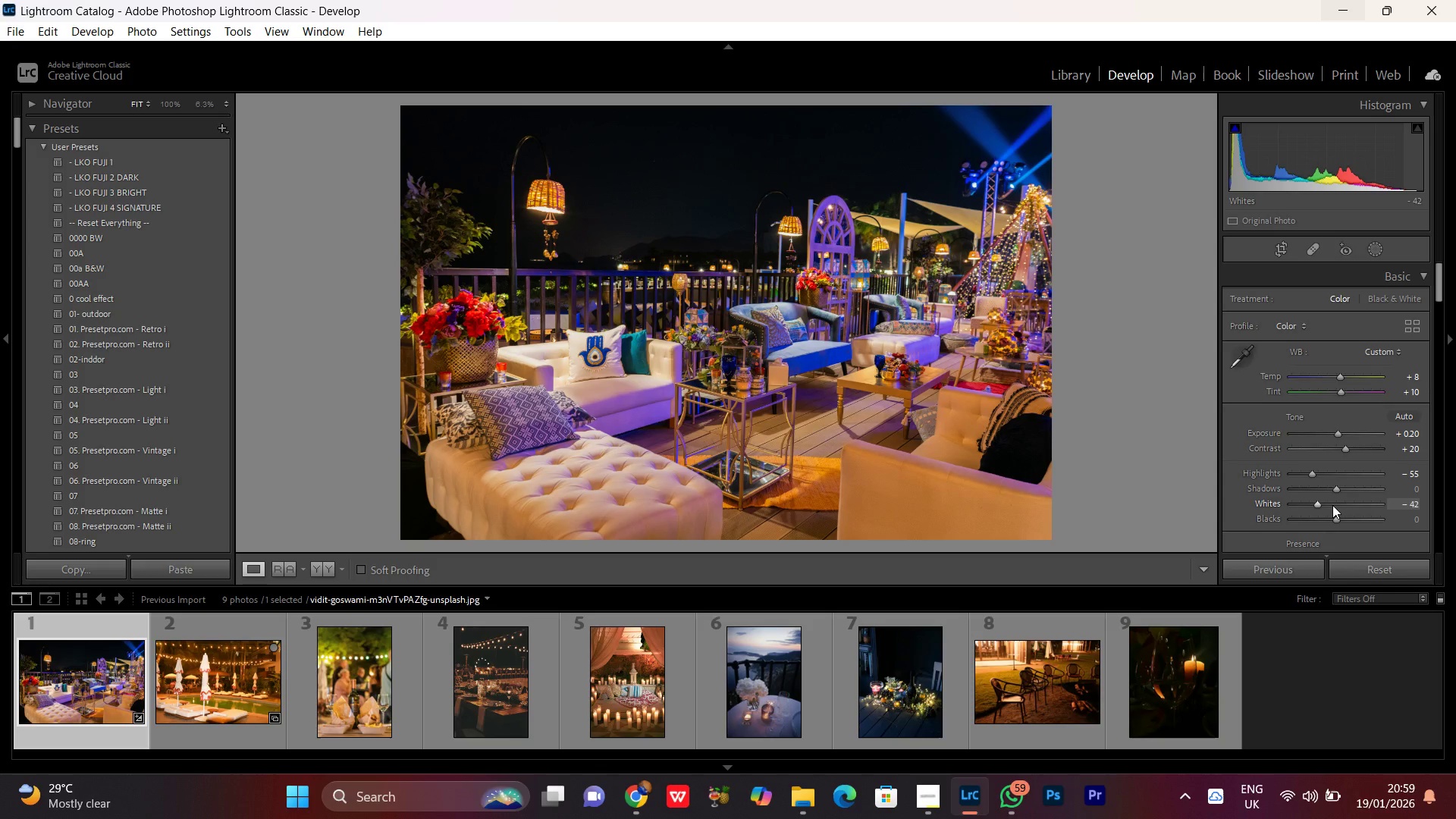 
scroll: coordinate [1332, 505], scroll_direction: up, amount: 5.0
 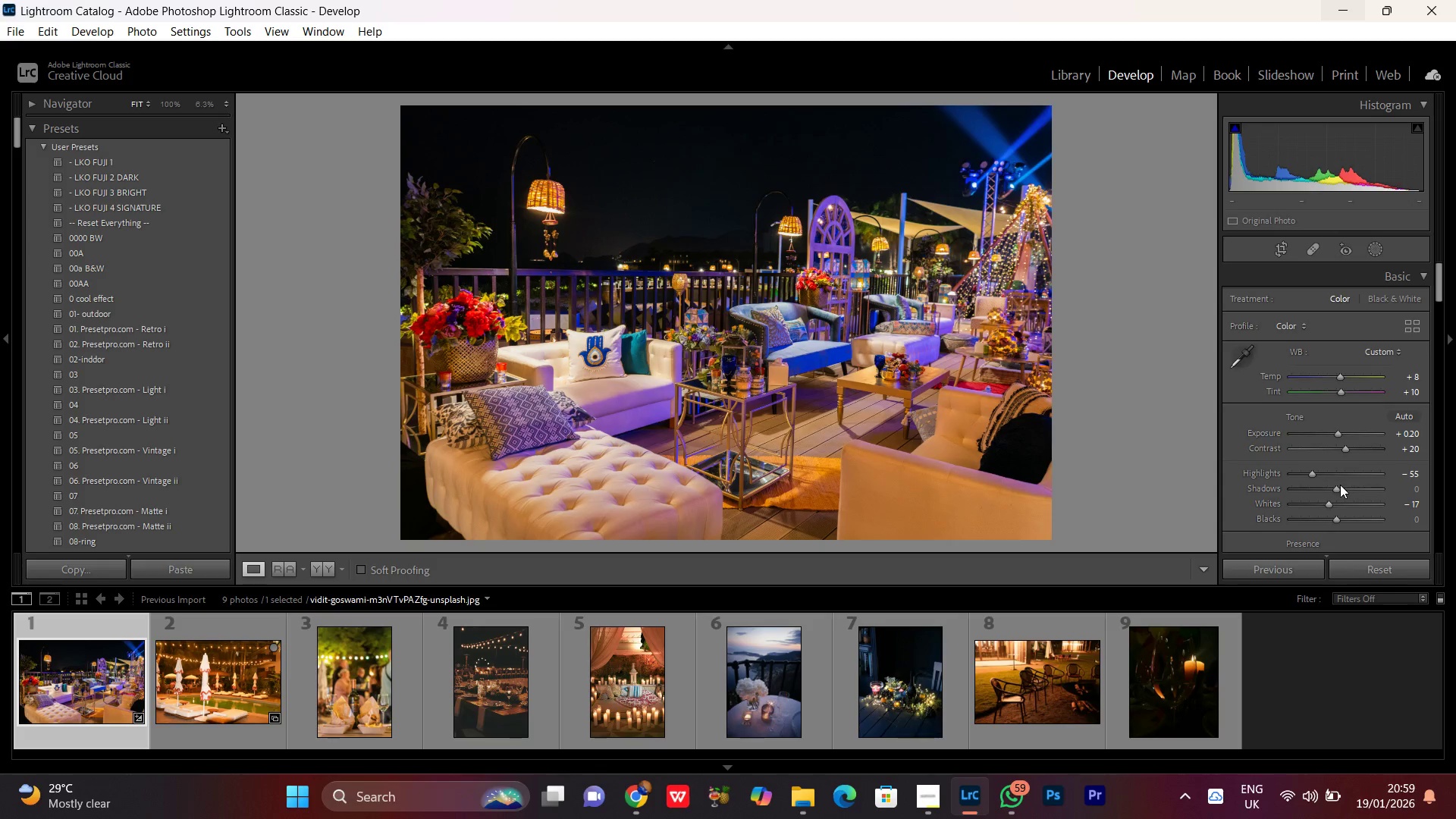 
left_click([1338, 488])
 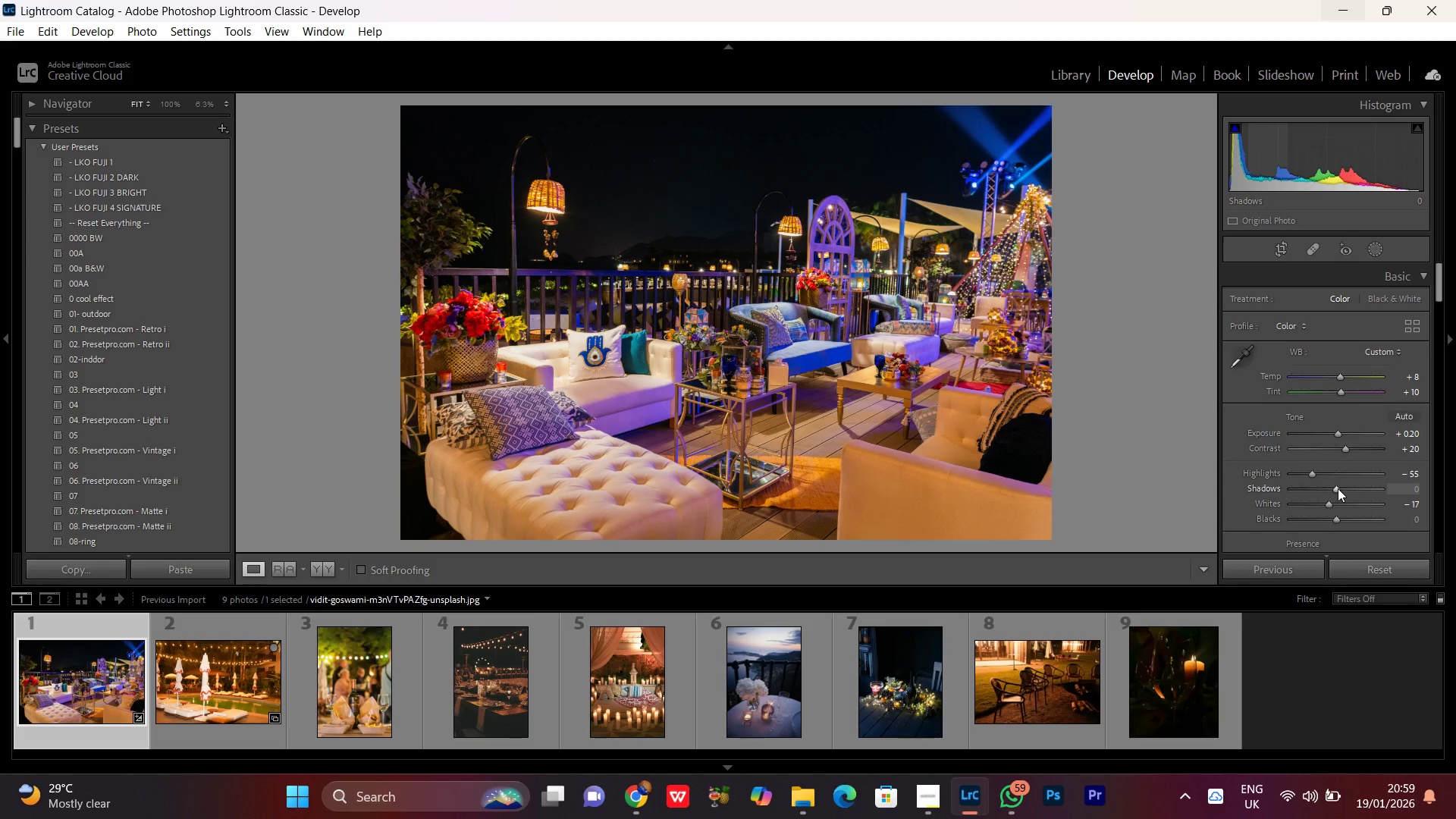 
scroll: coordinate [1338, 488], scroll_direction: up, amount: 4.0
 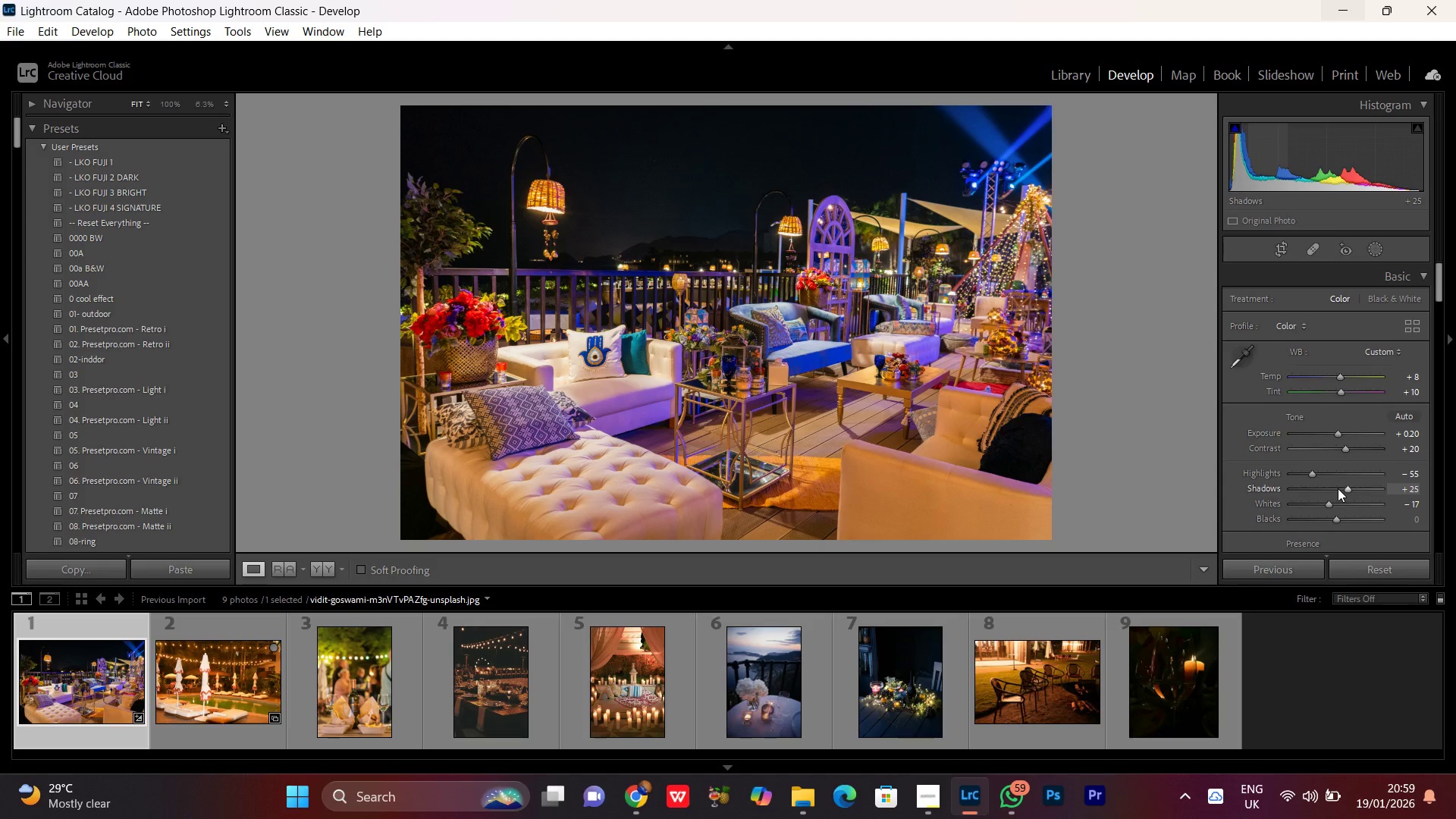 
scroll: coordinate [1338, 488], scroll_direction: down, amount: 1.0
 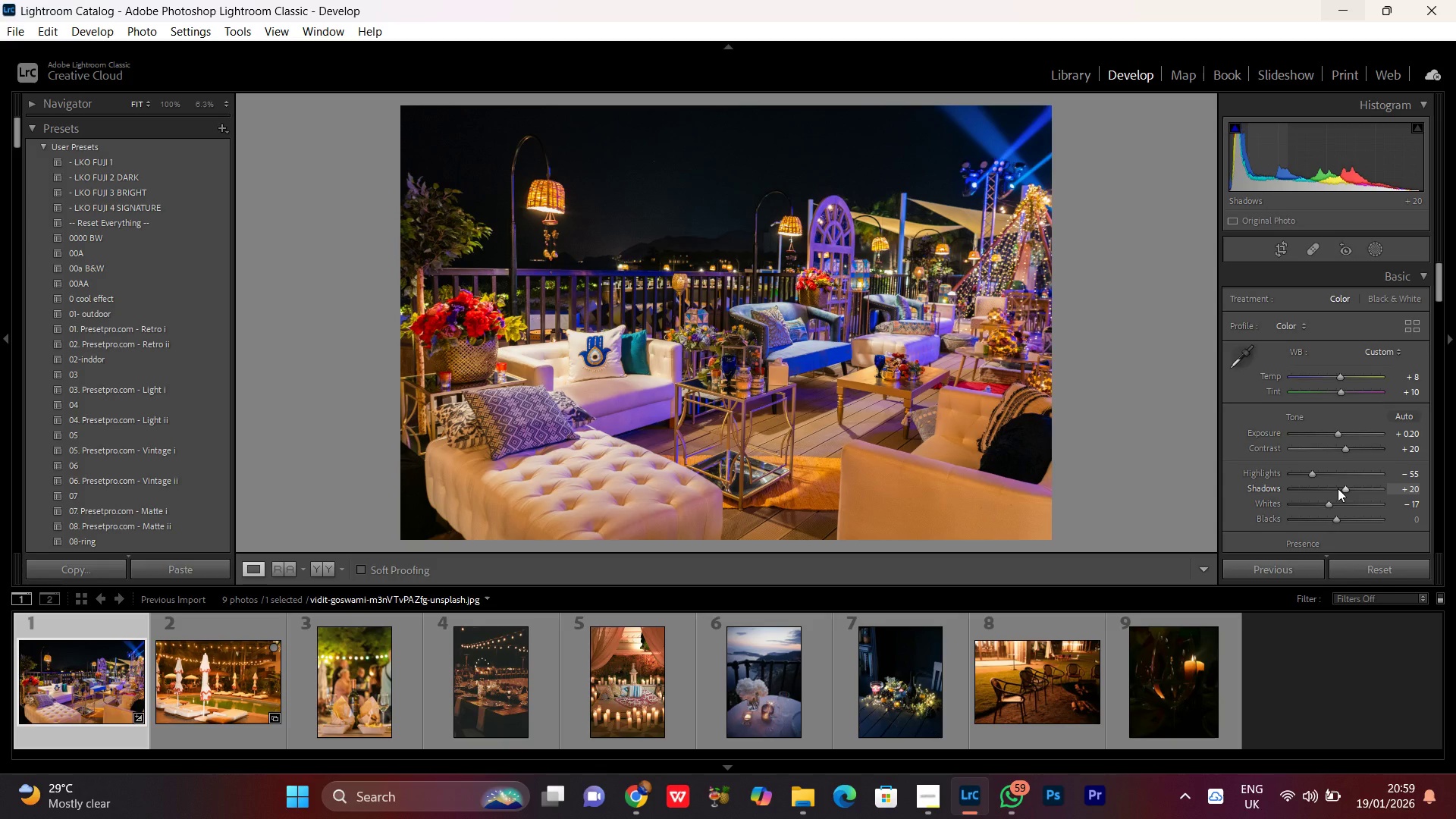 
scroll: coordinate [1338, 488], scroll_direction: up, amount: 1.0
 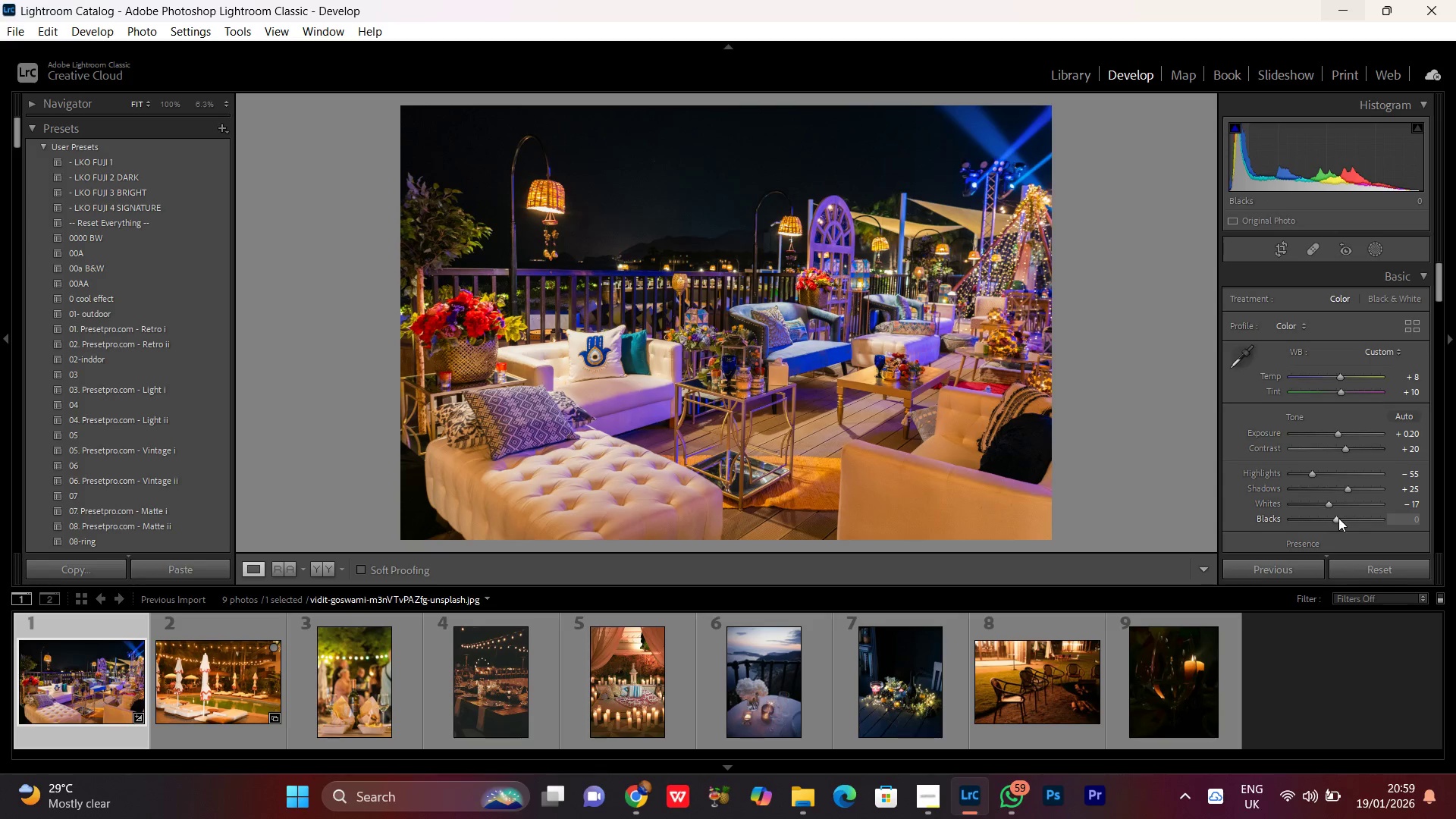 
left_click([1339, 517])
 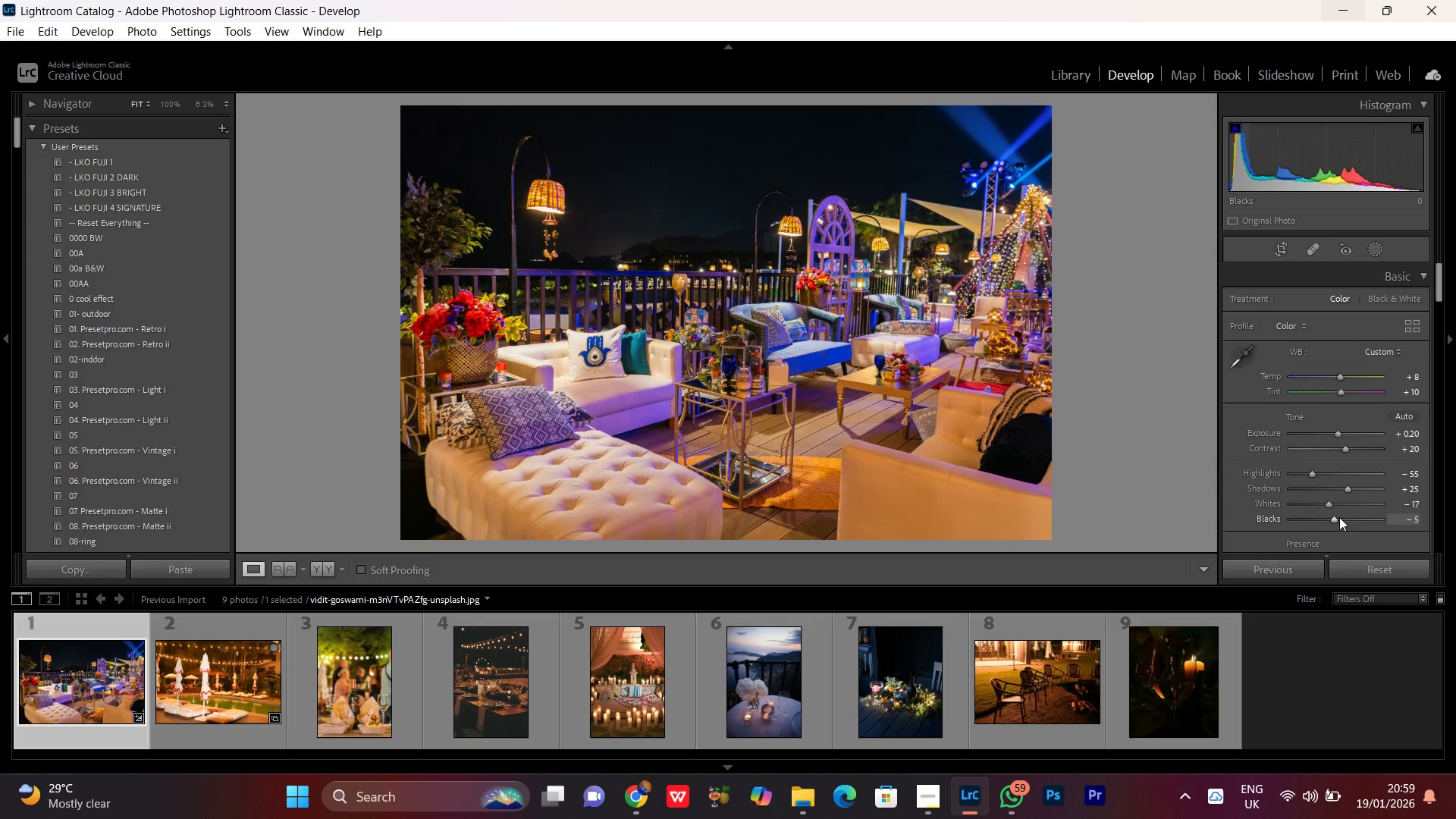 
scroll: coordinate [1339, 517], scroll_direction: down, amount: 8.0
 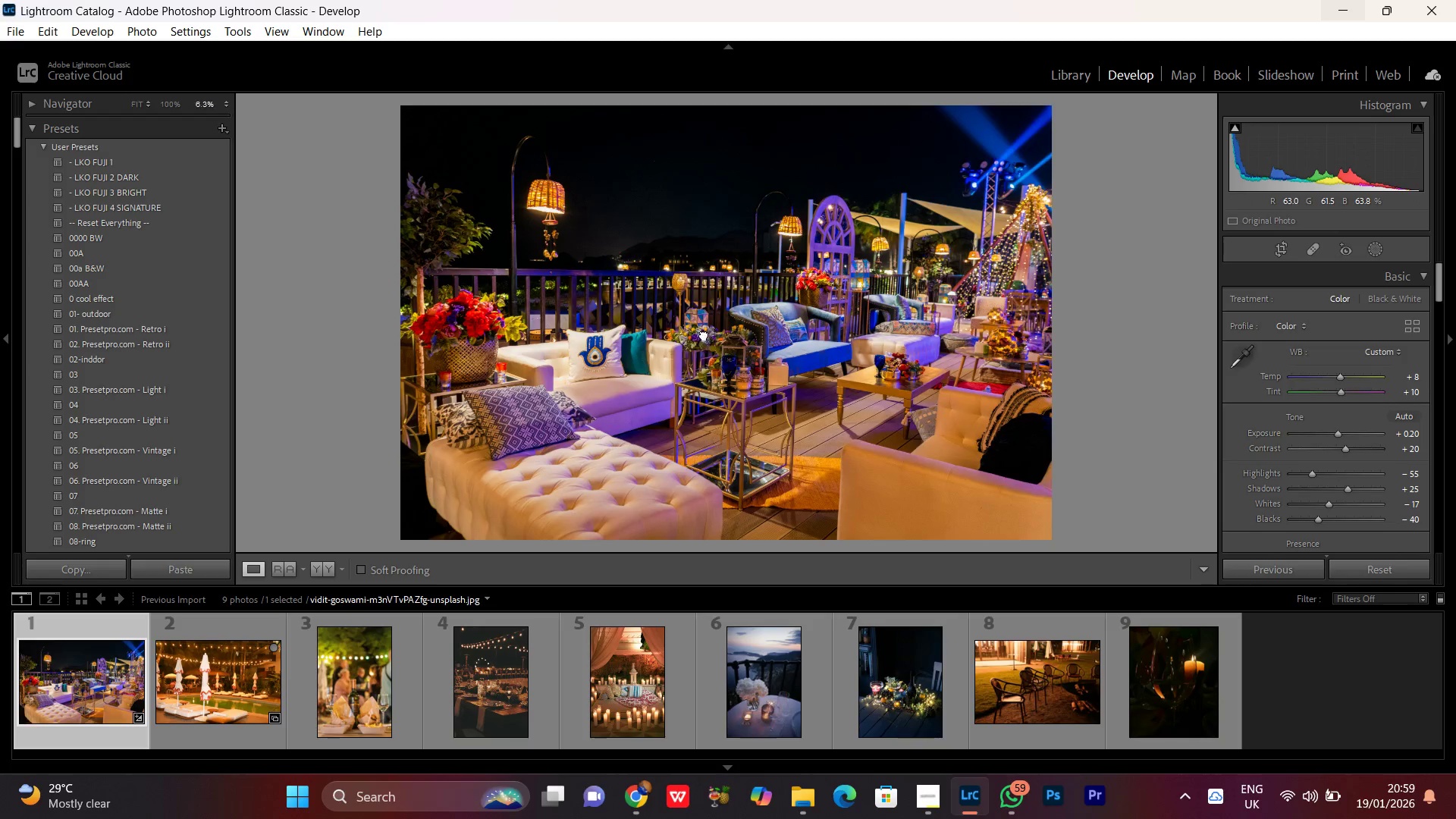 
double_click([704, 335])
 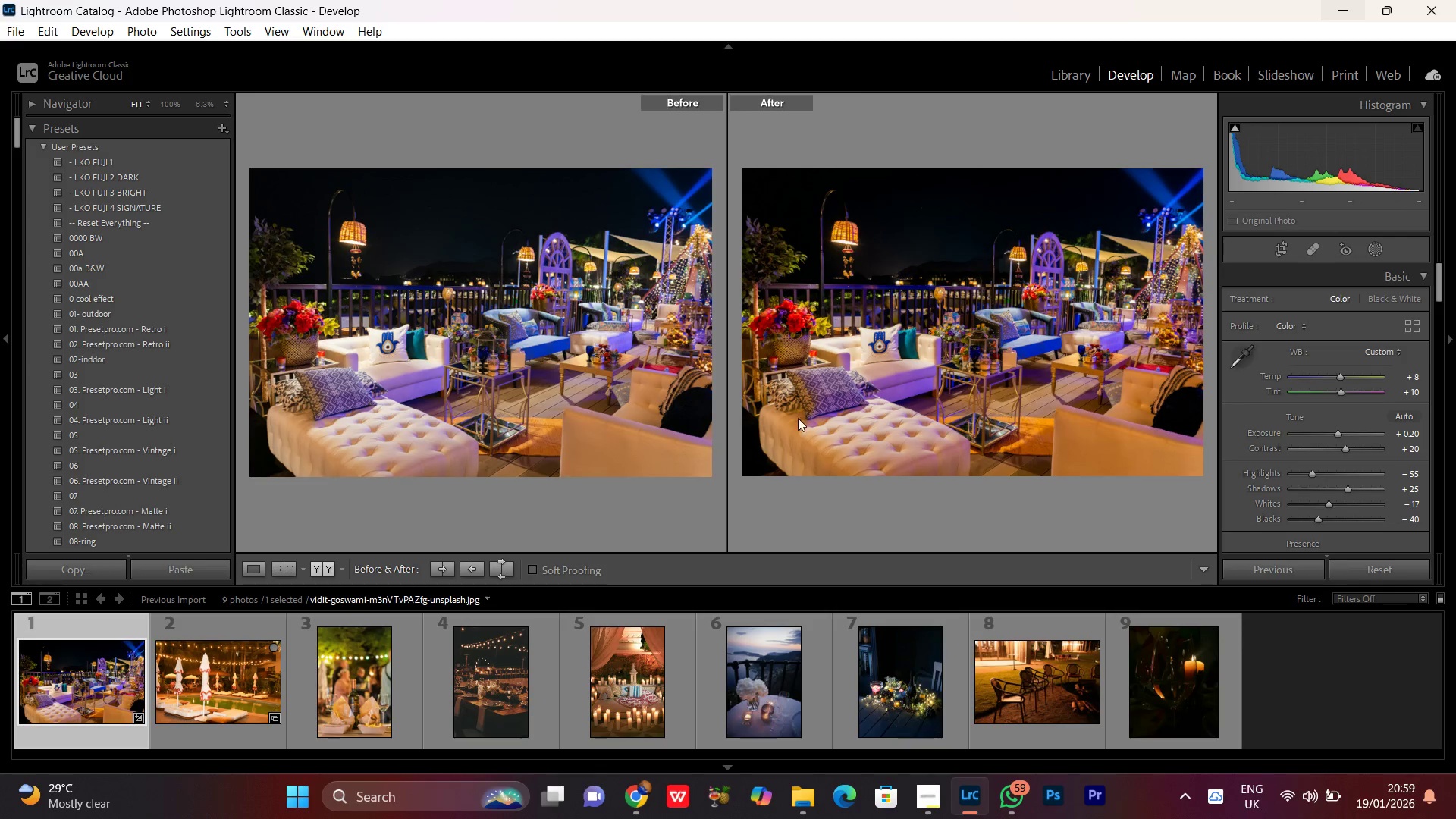 
left_click([915, 316])
 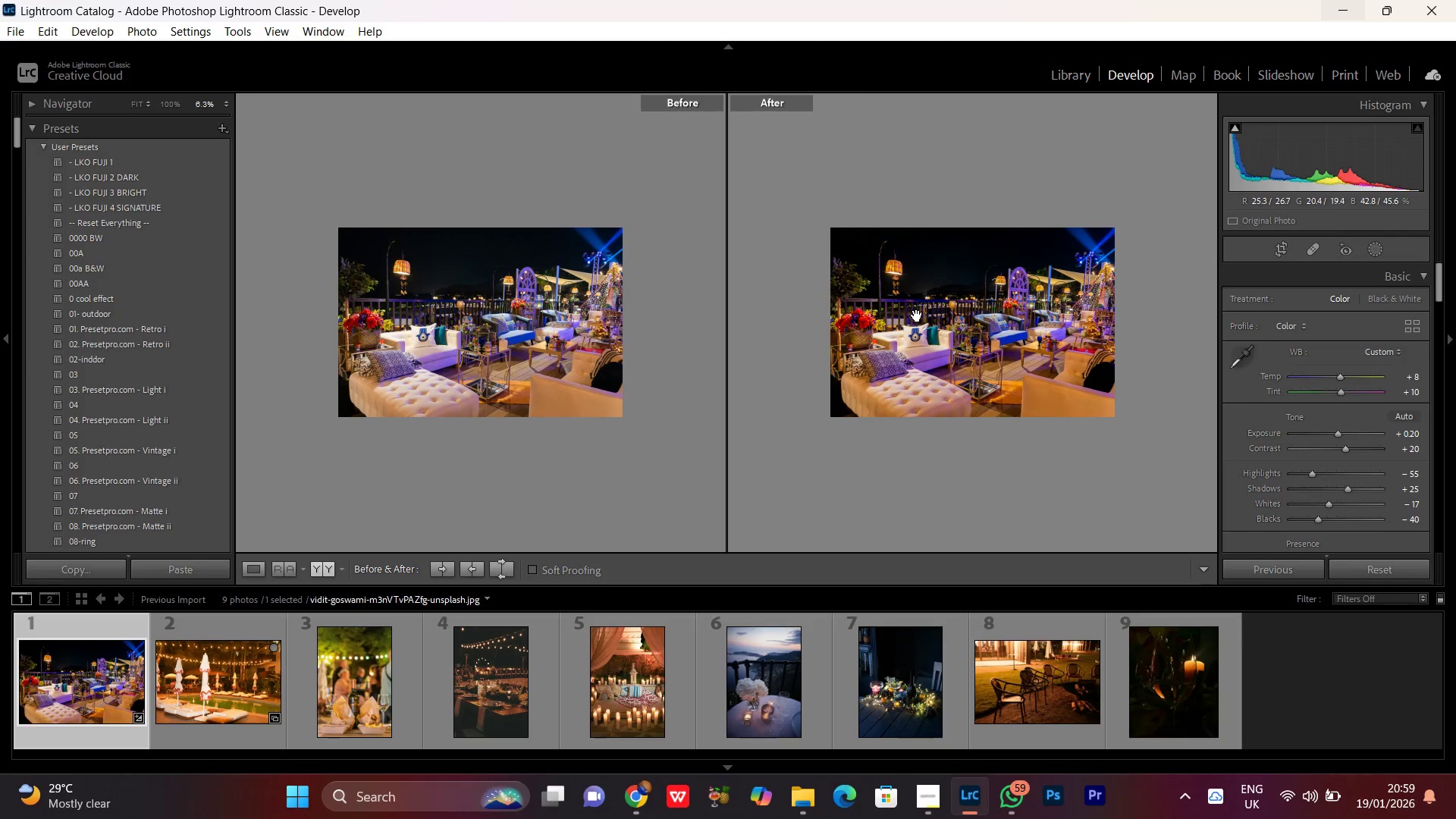 
double_click([917, 315])
 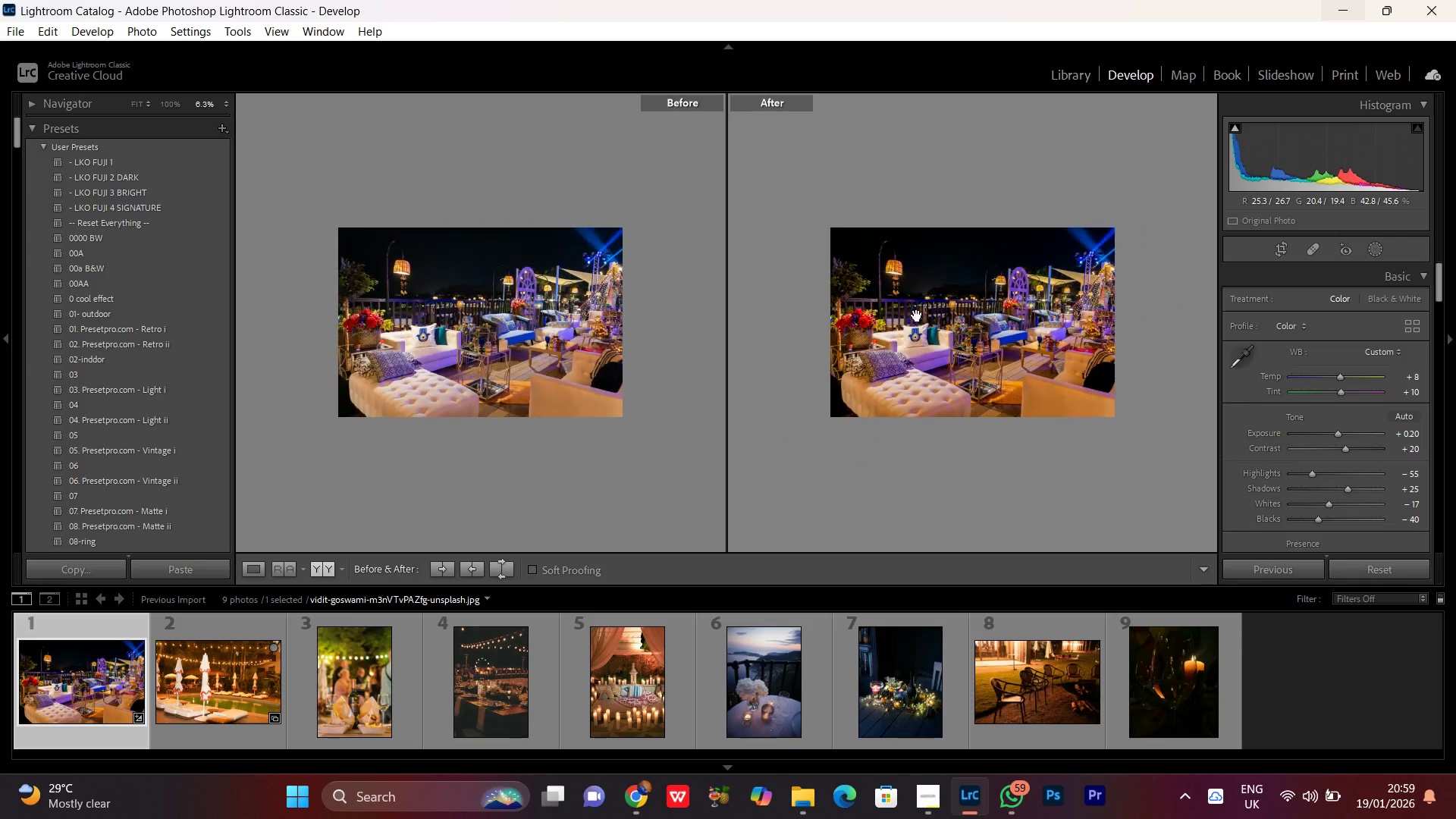 
triple_click([917, 315])
 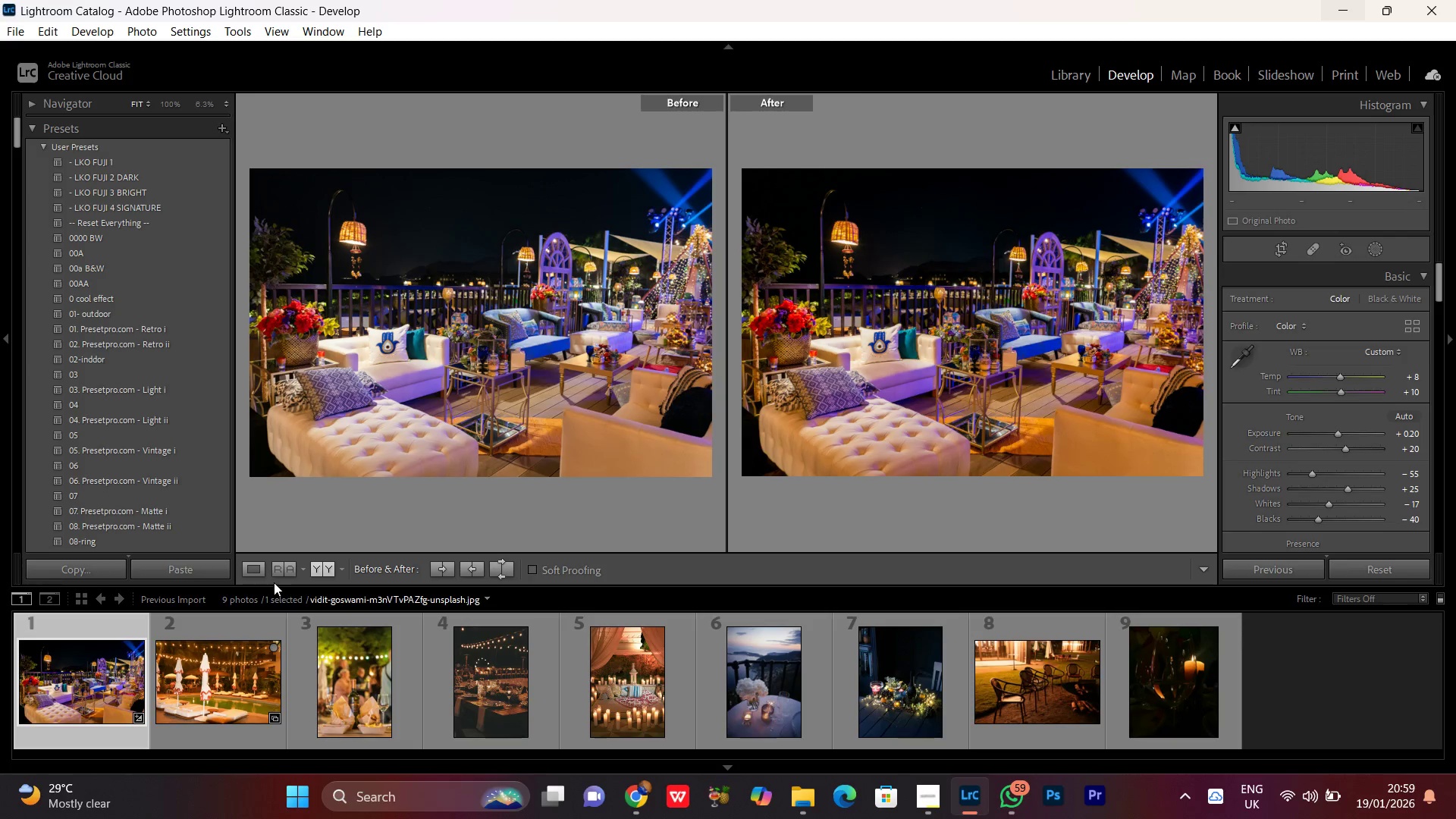 
left_click([256, 567])
 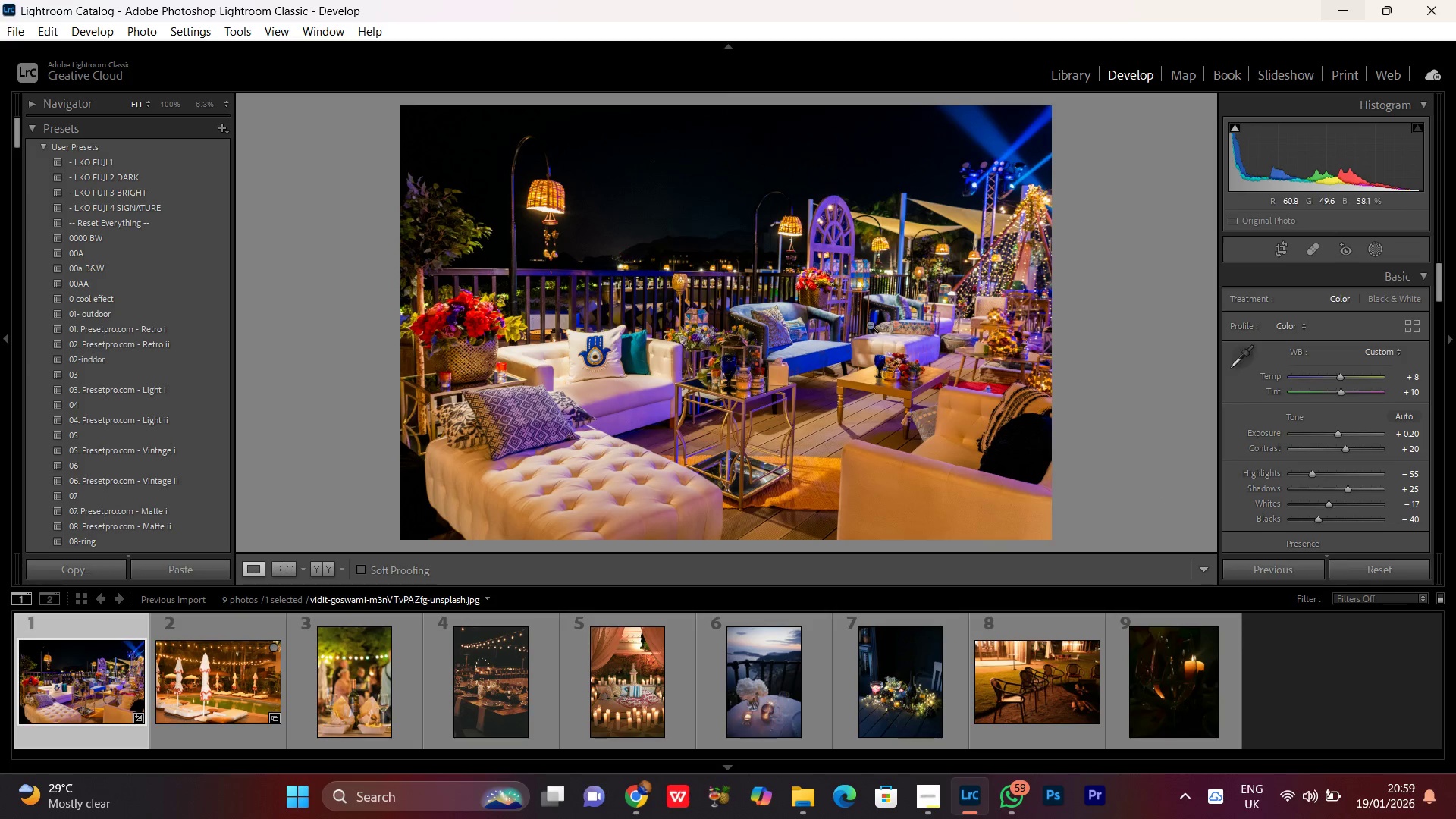 
double_click([787, 295])
 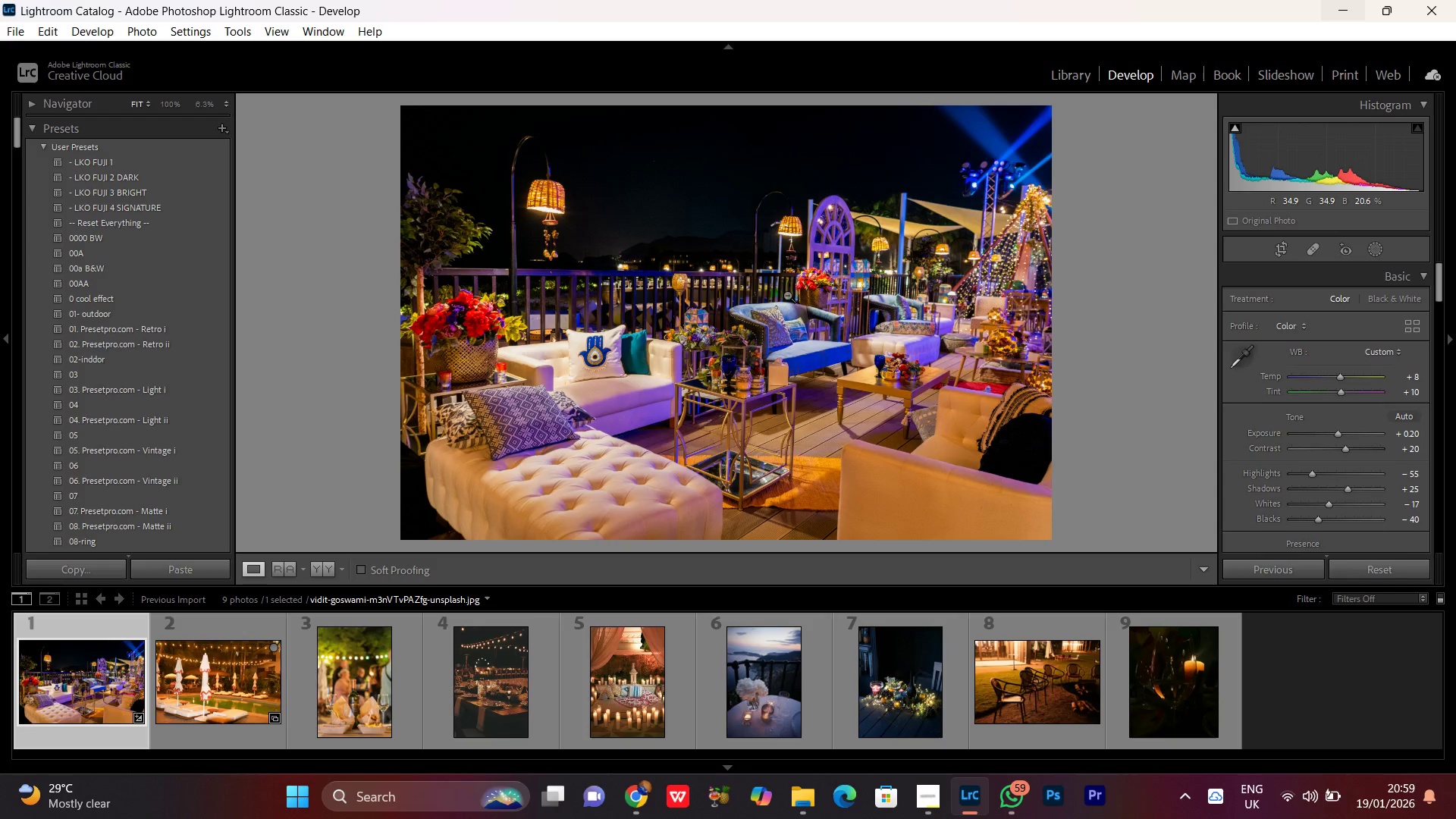 
double_click([735, 256])
 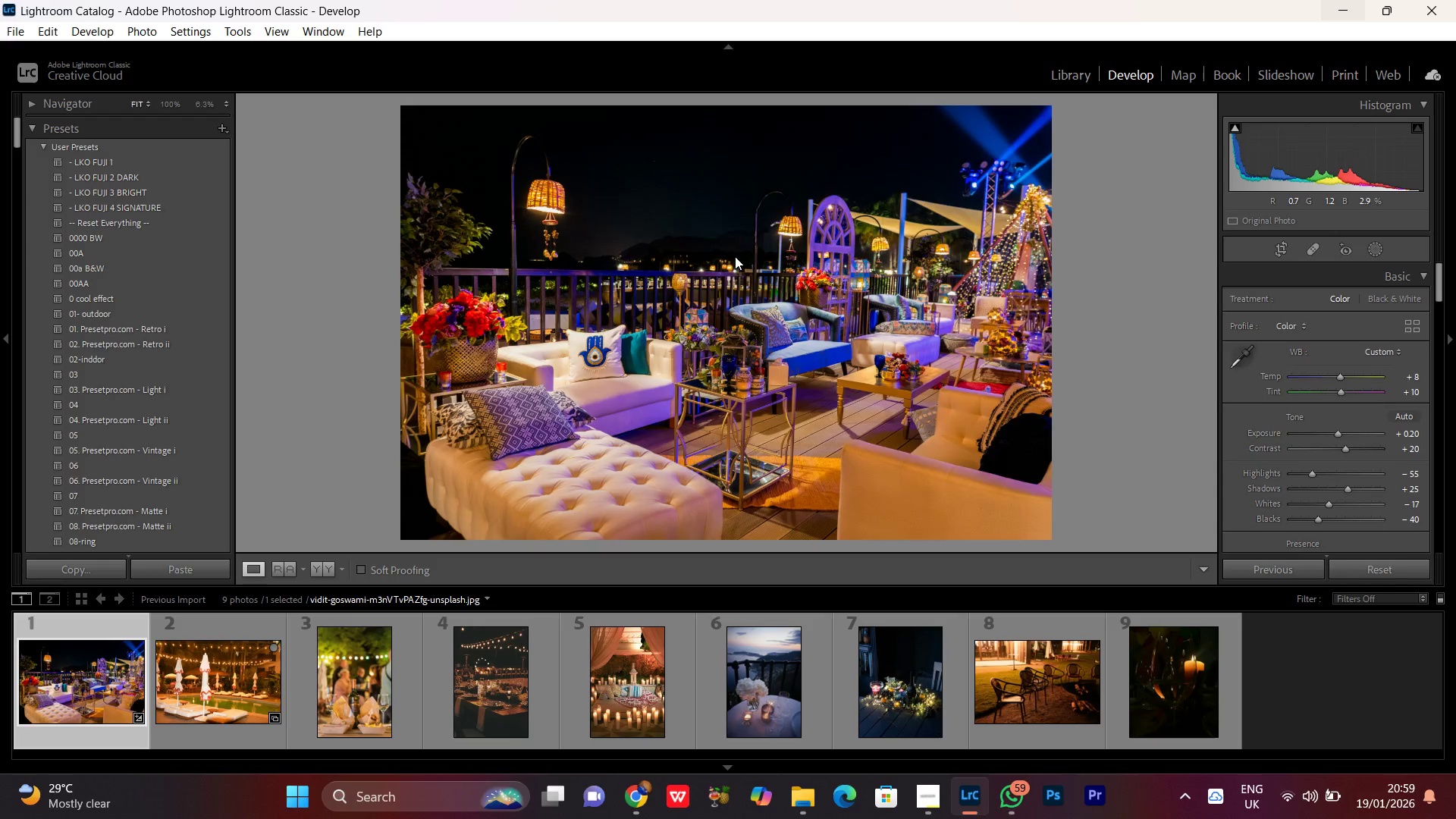 
triple_click([735, 256])
 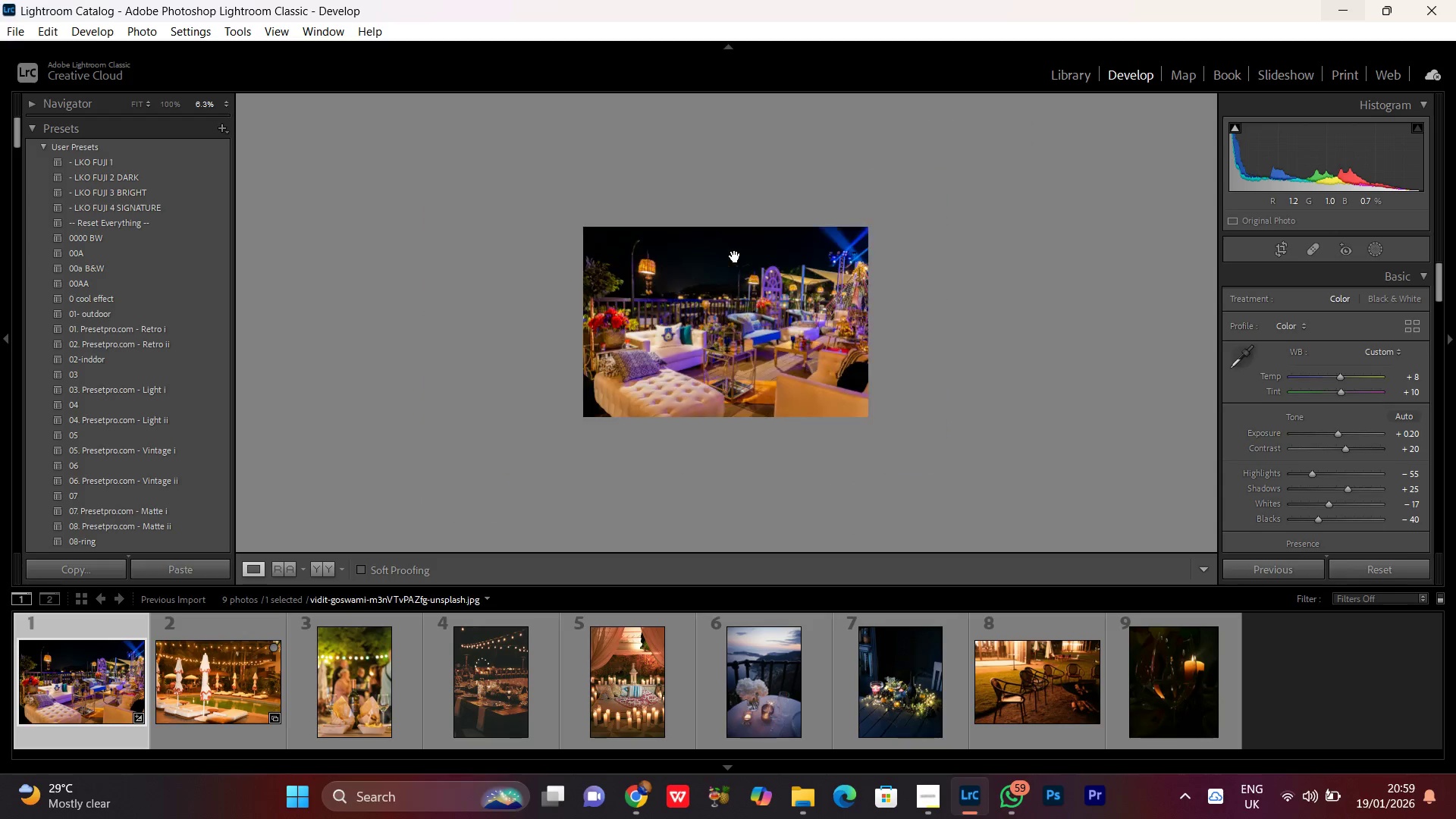 
triple_click([735, 256])
 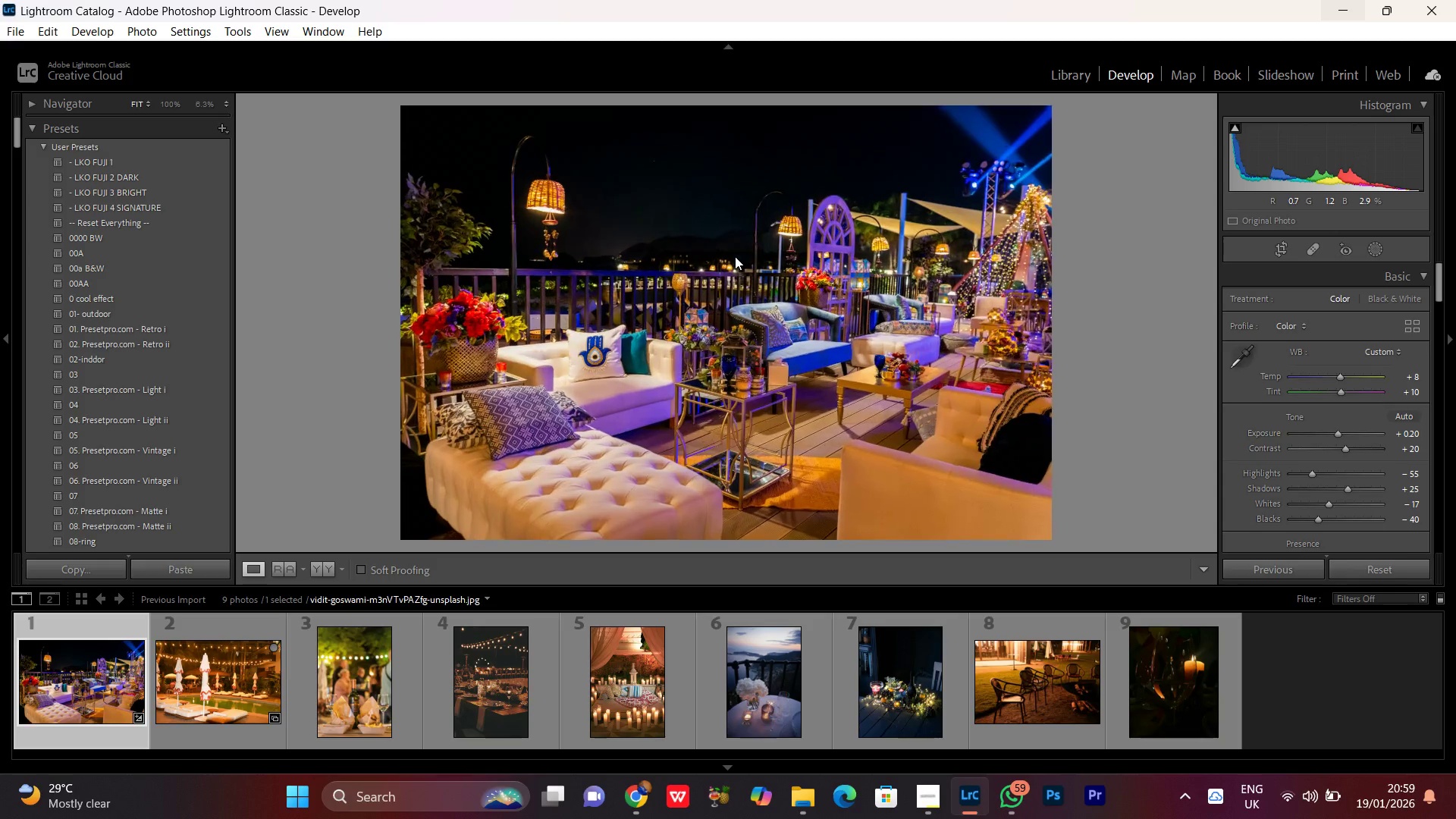 
triple_click([735, 256])
 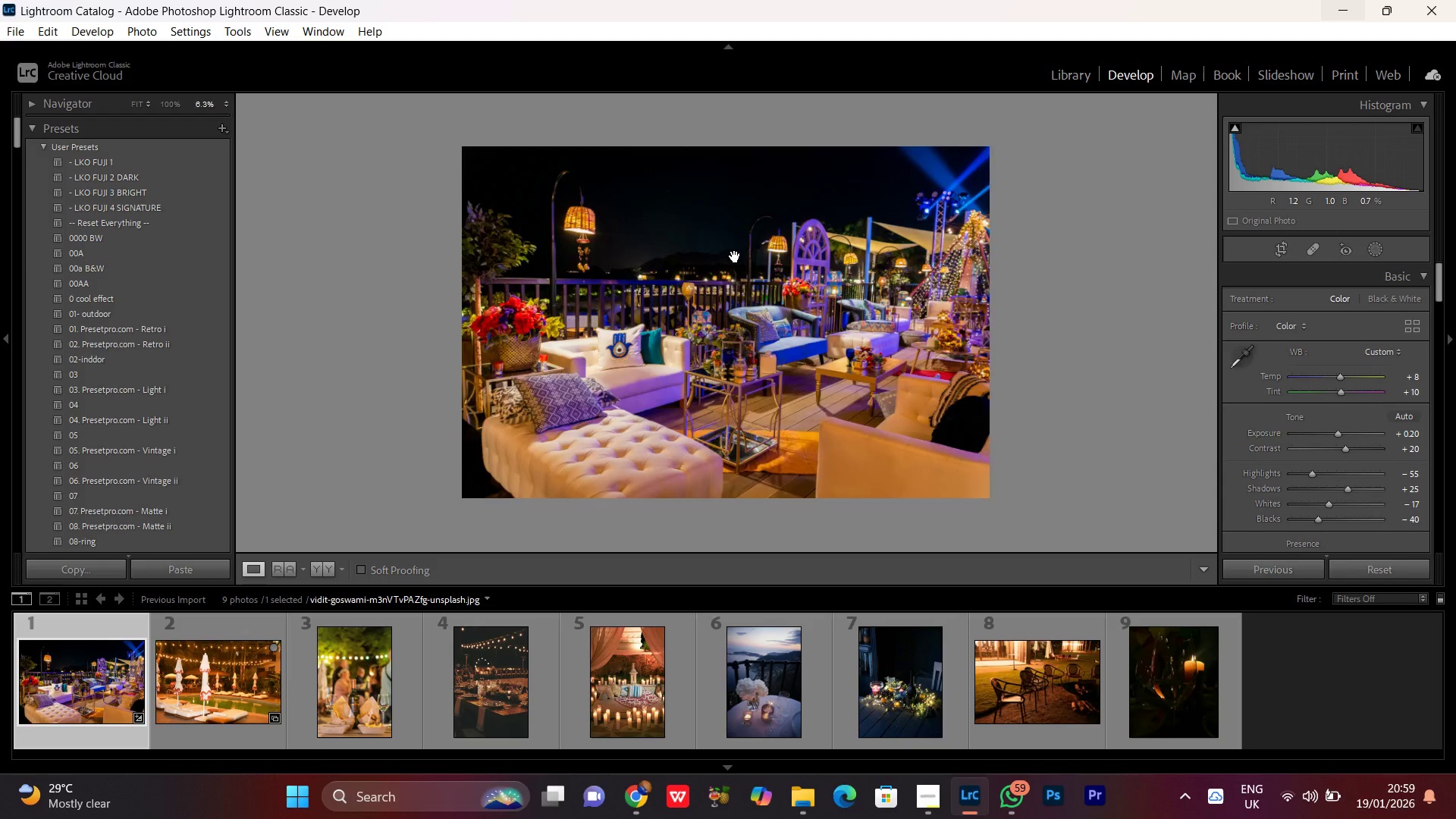 
triple_click([735, 256])
 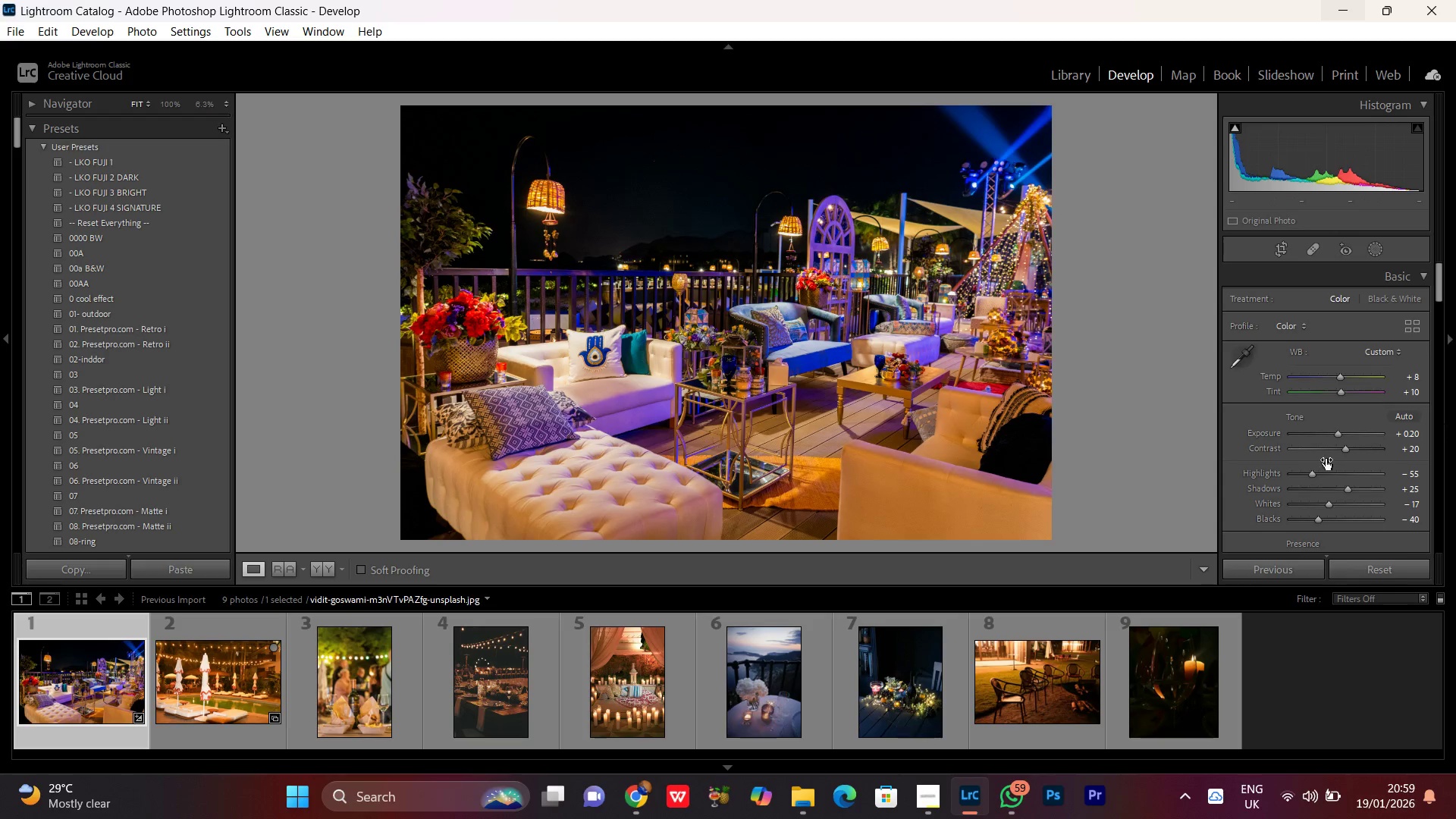 
scroll: coordinate [1335, 484], scroll_direction: down, amount: 2.0
 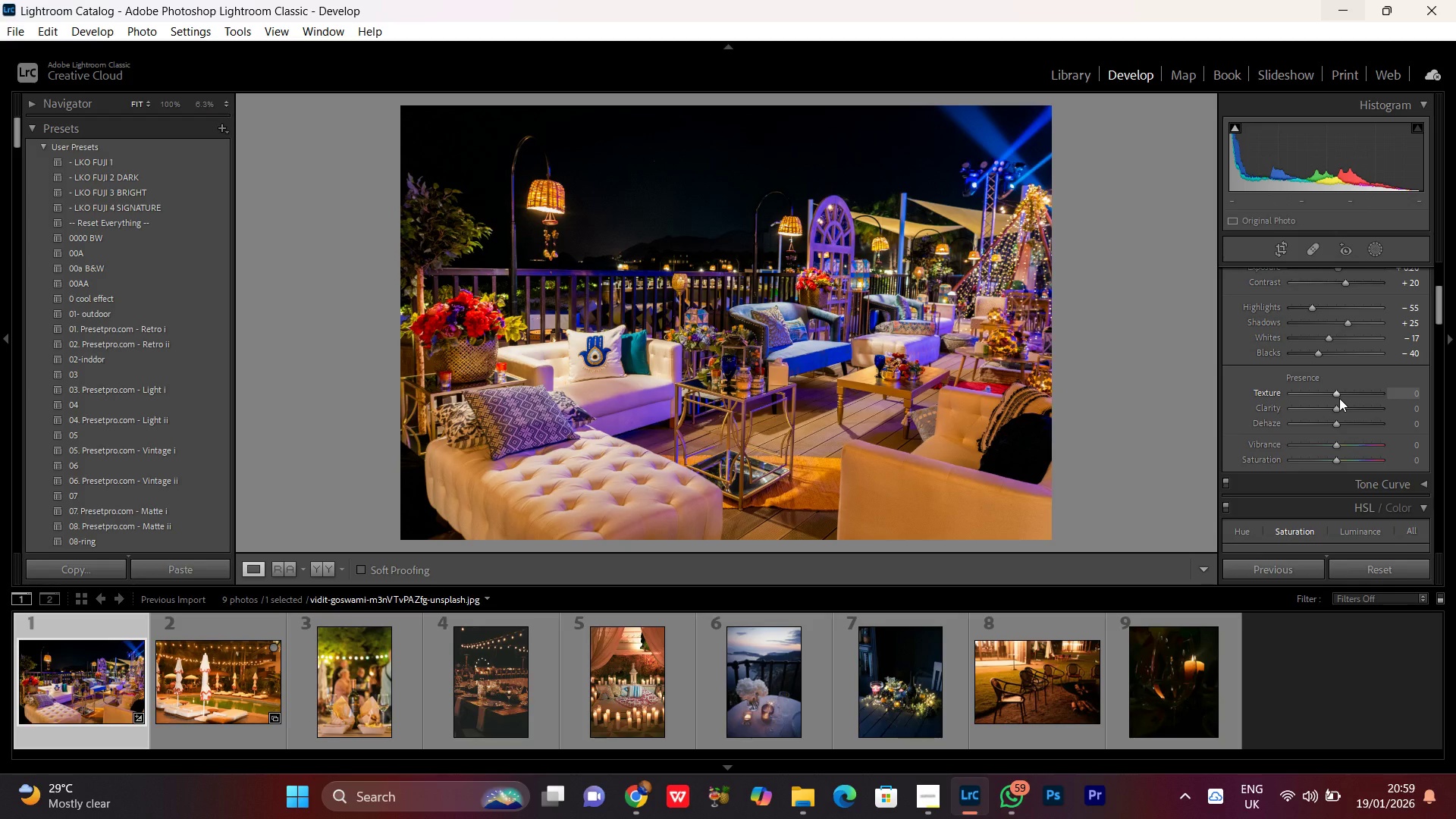 
left_click([1339, 398])
 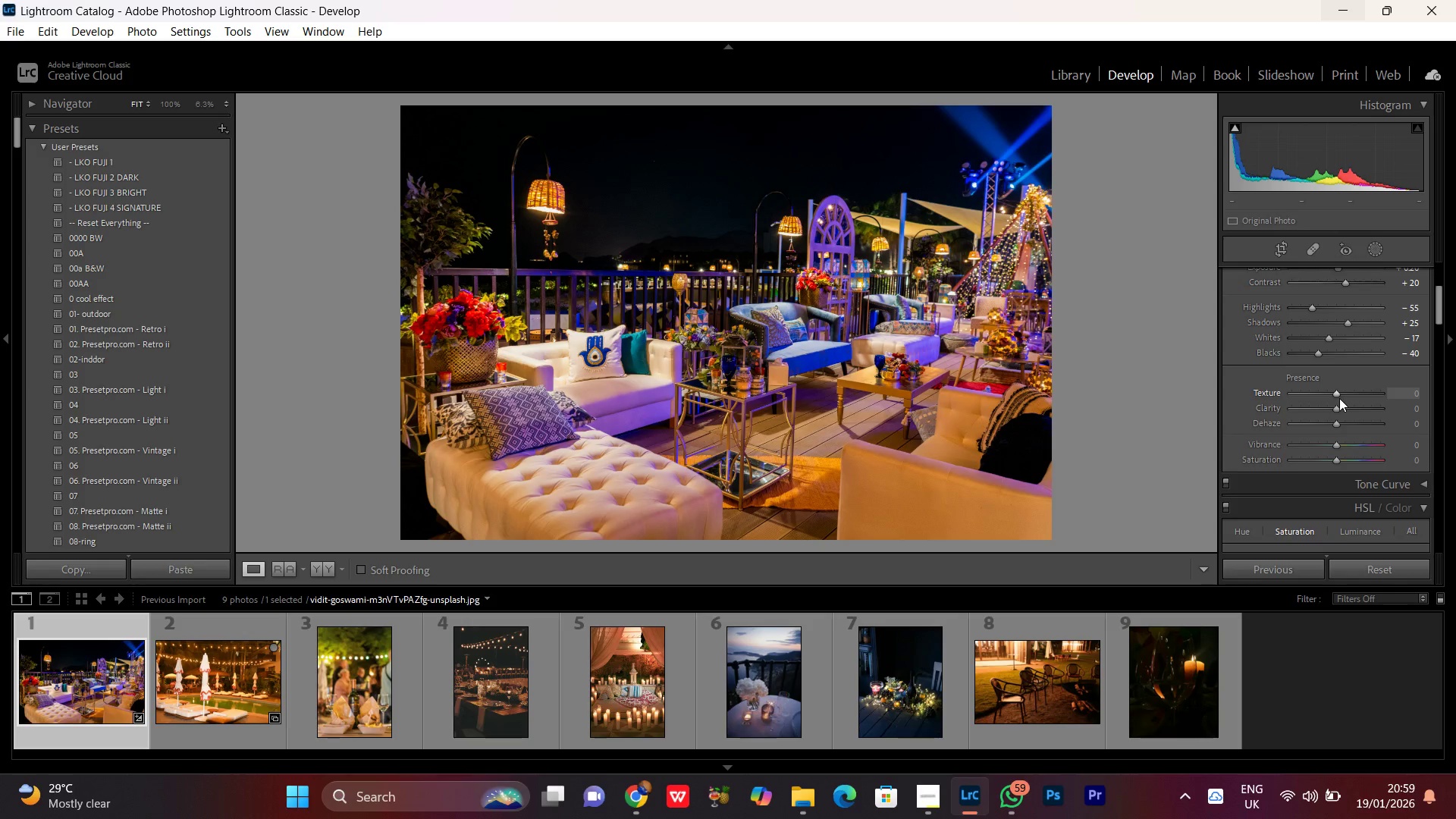 
scroll: coordinate [1339, 398], scroll_direction: up, amount: 3.0
 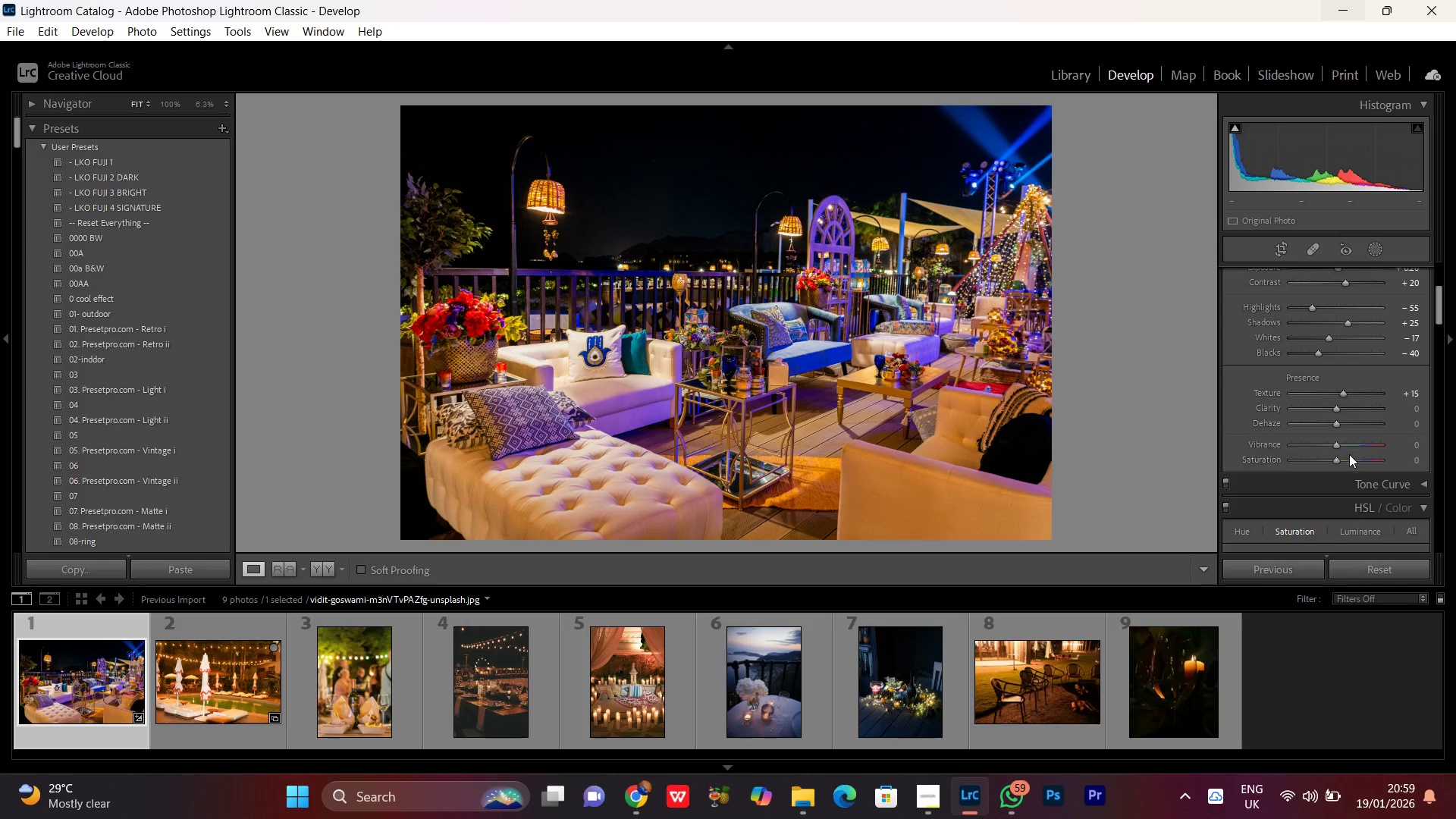 
left_click([1332, 410])
 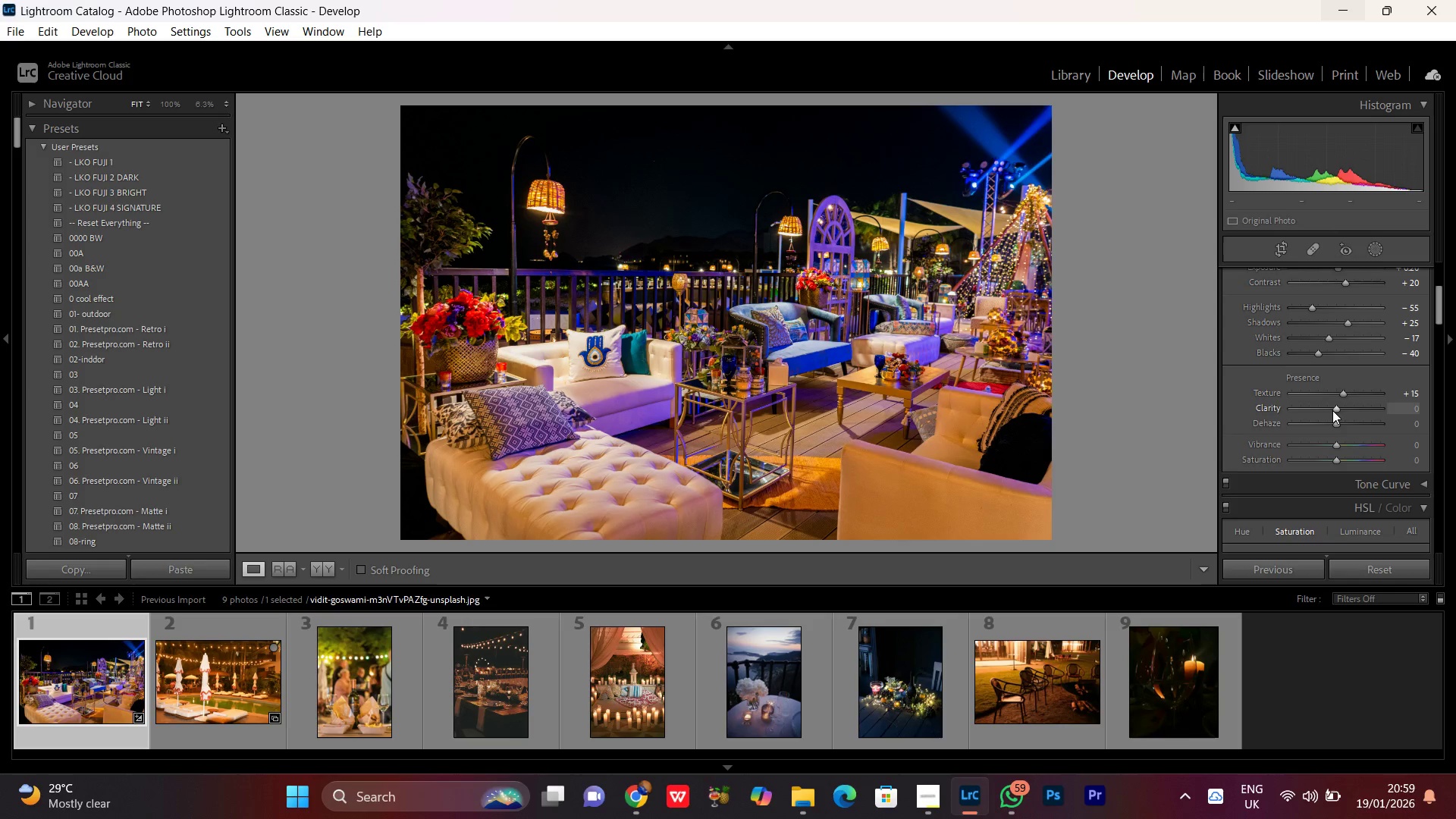 
scroll: coordinate [1332, 410], scroll_direction: up, amount: 3.0
 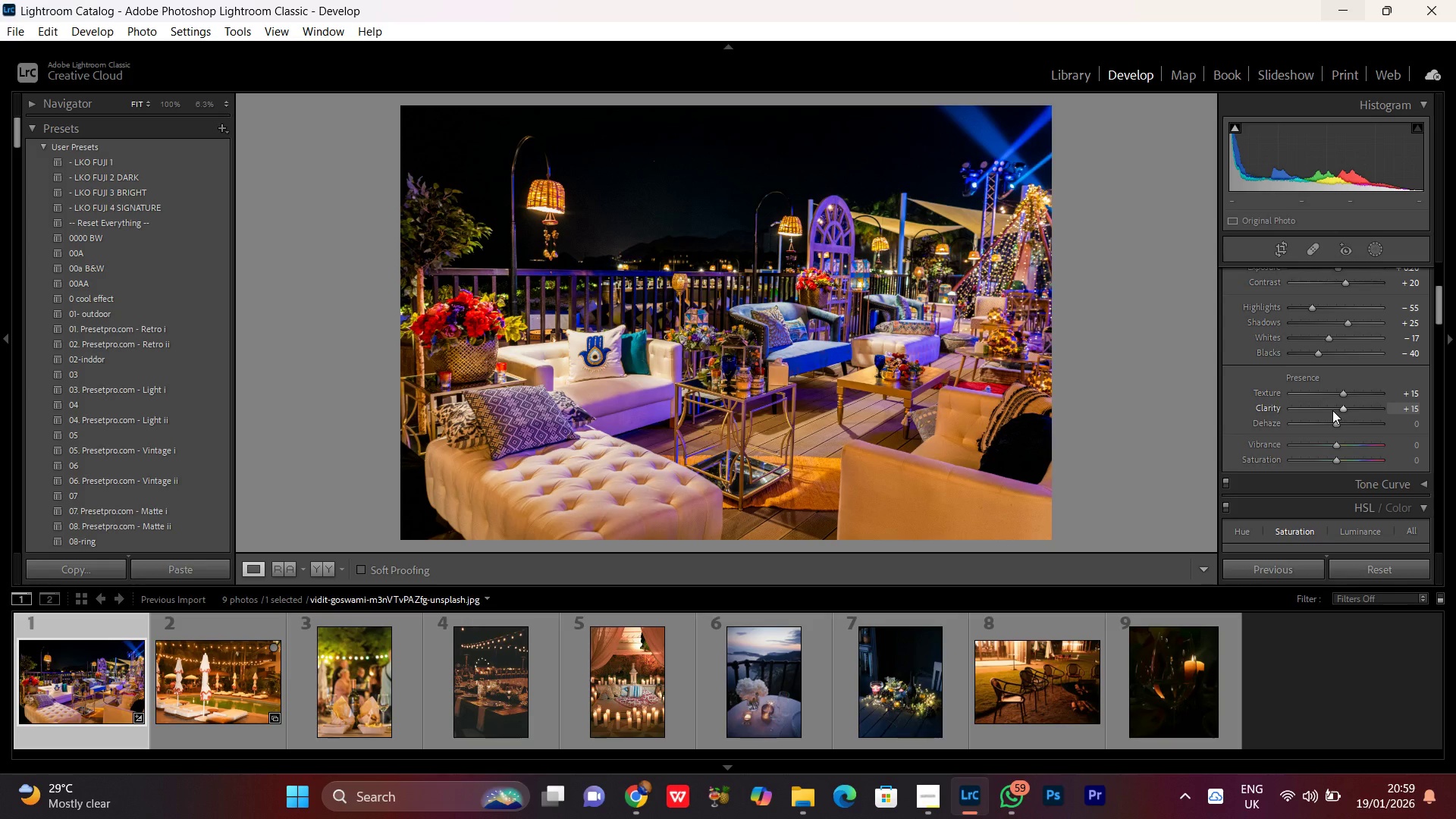 
scroll: coordinate [1332, 410], scroll_direction: down, amount: 1.0
 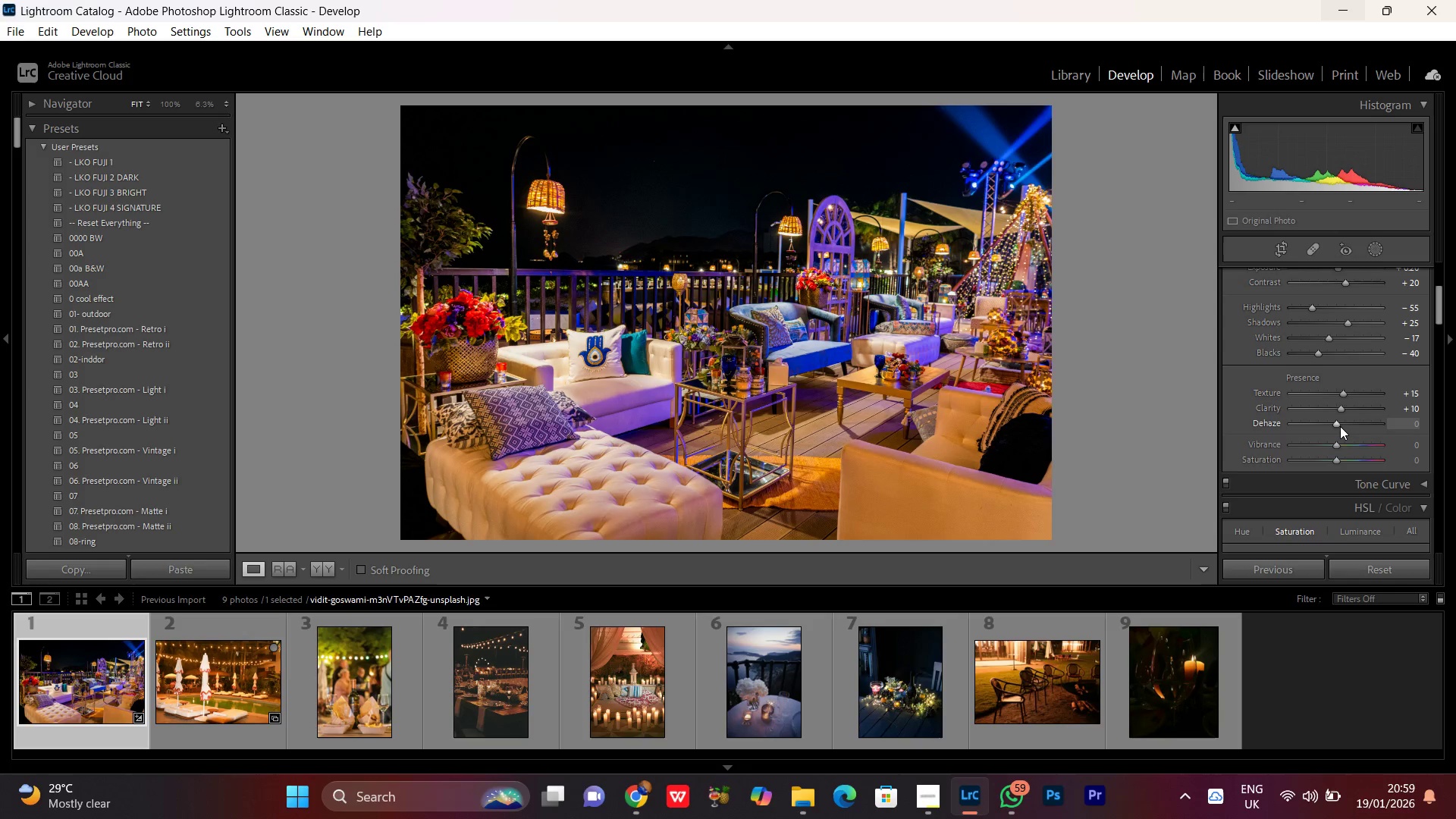 
left_click([1340, 426])
 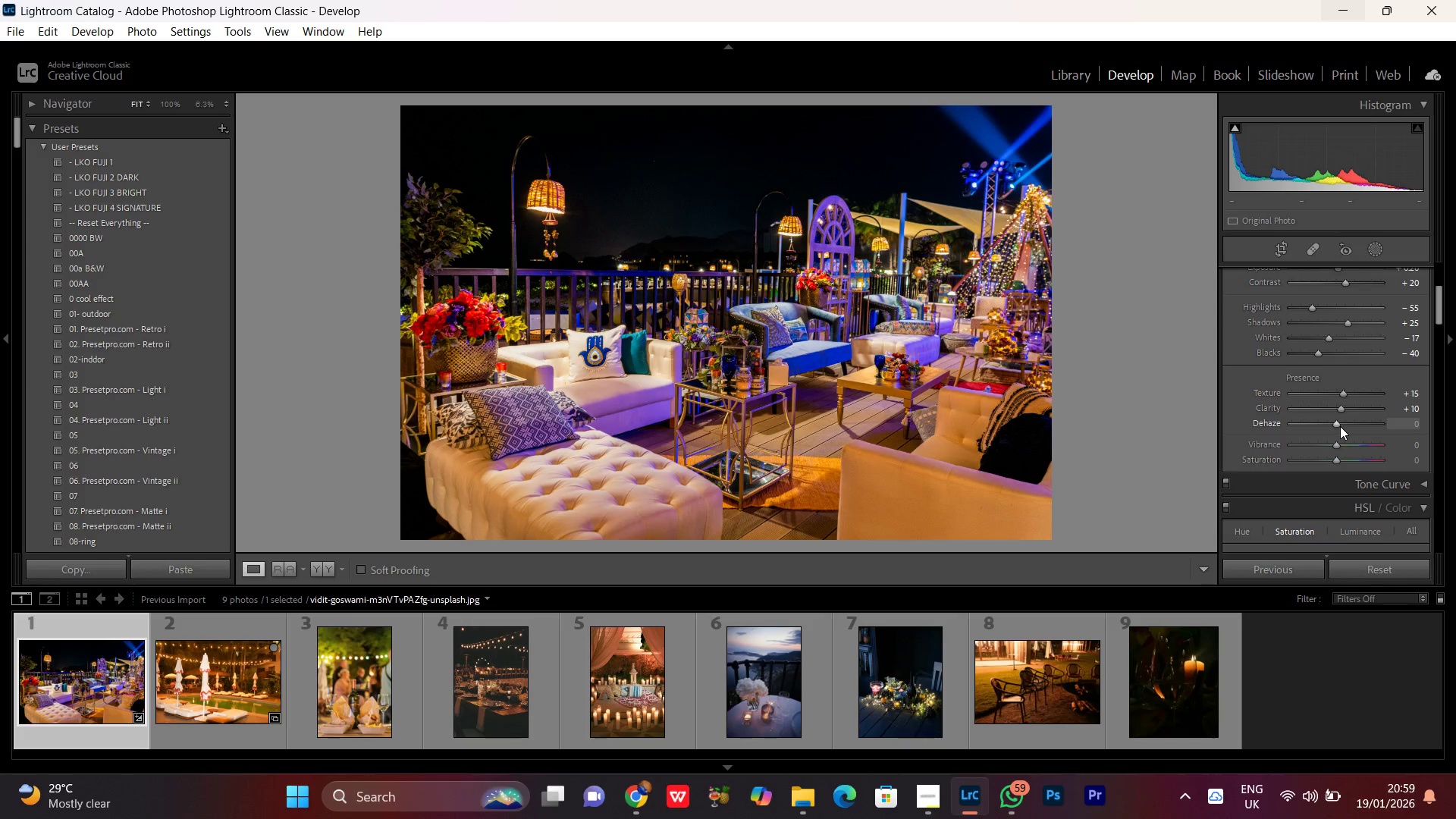 
scroll: coordinate [1340, 426], scroll_direction: up, amount: 2.0
 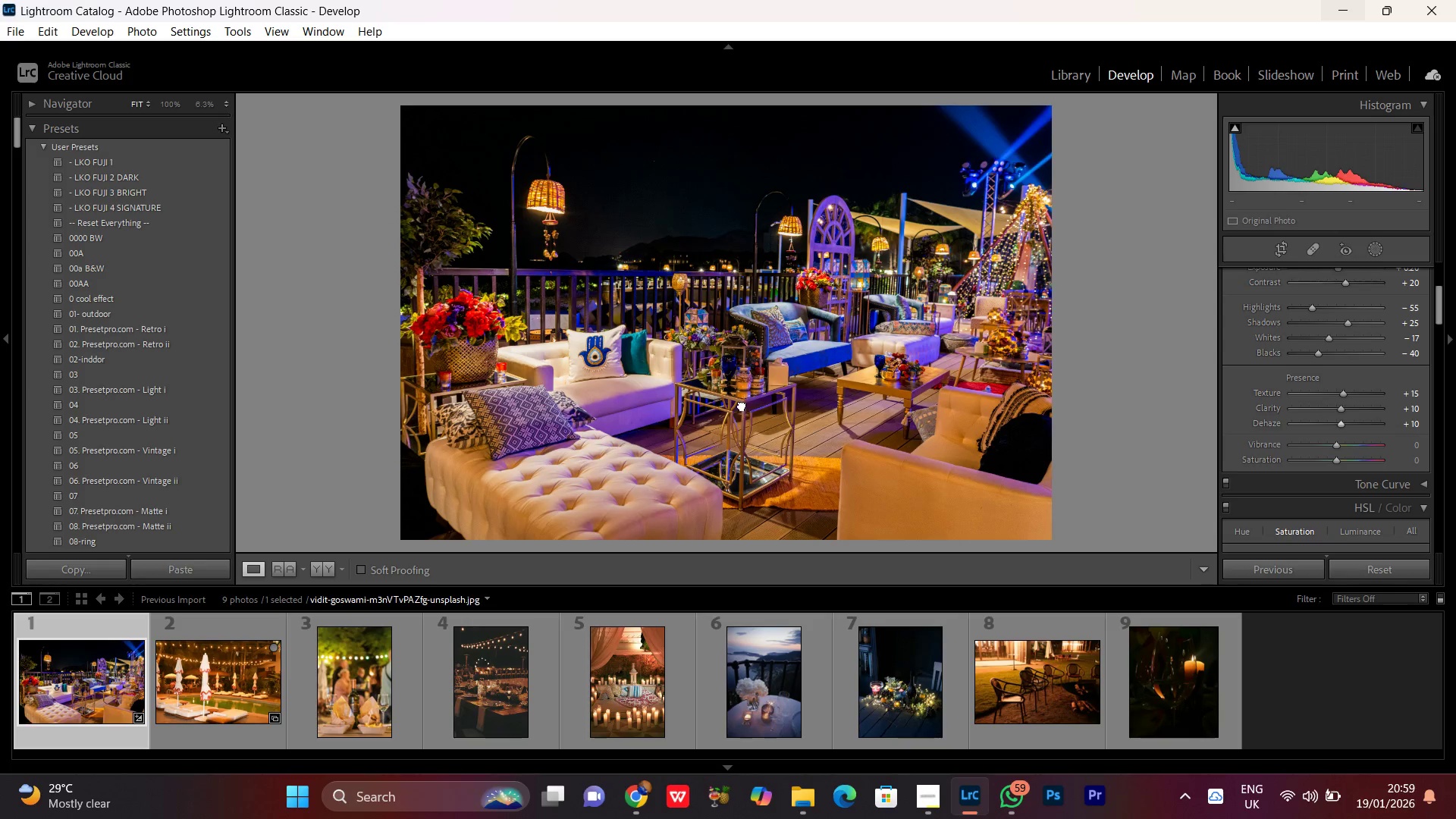 
double_click([742, 405])
 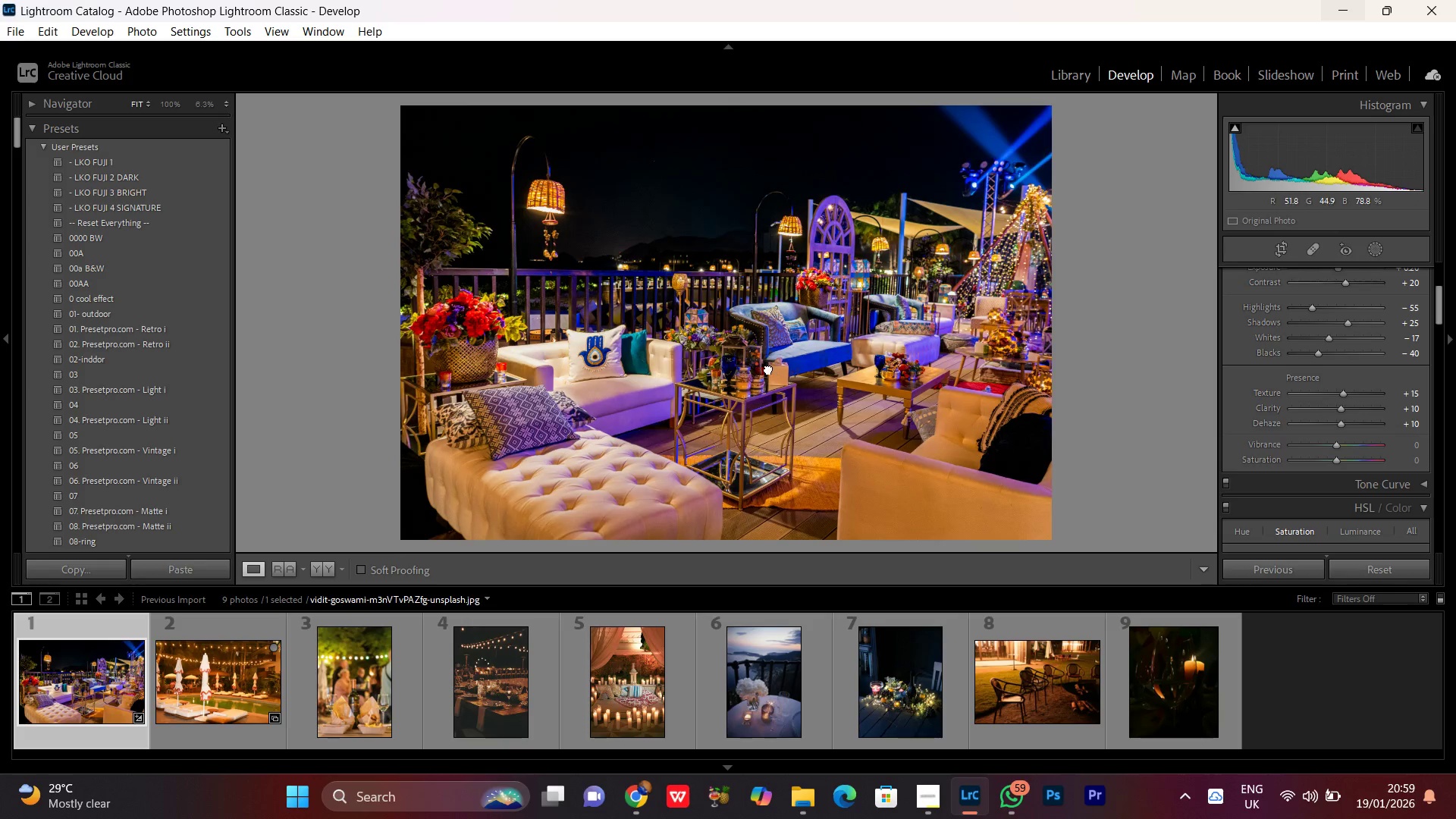 
double_click([768, 369])
 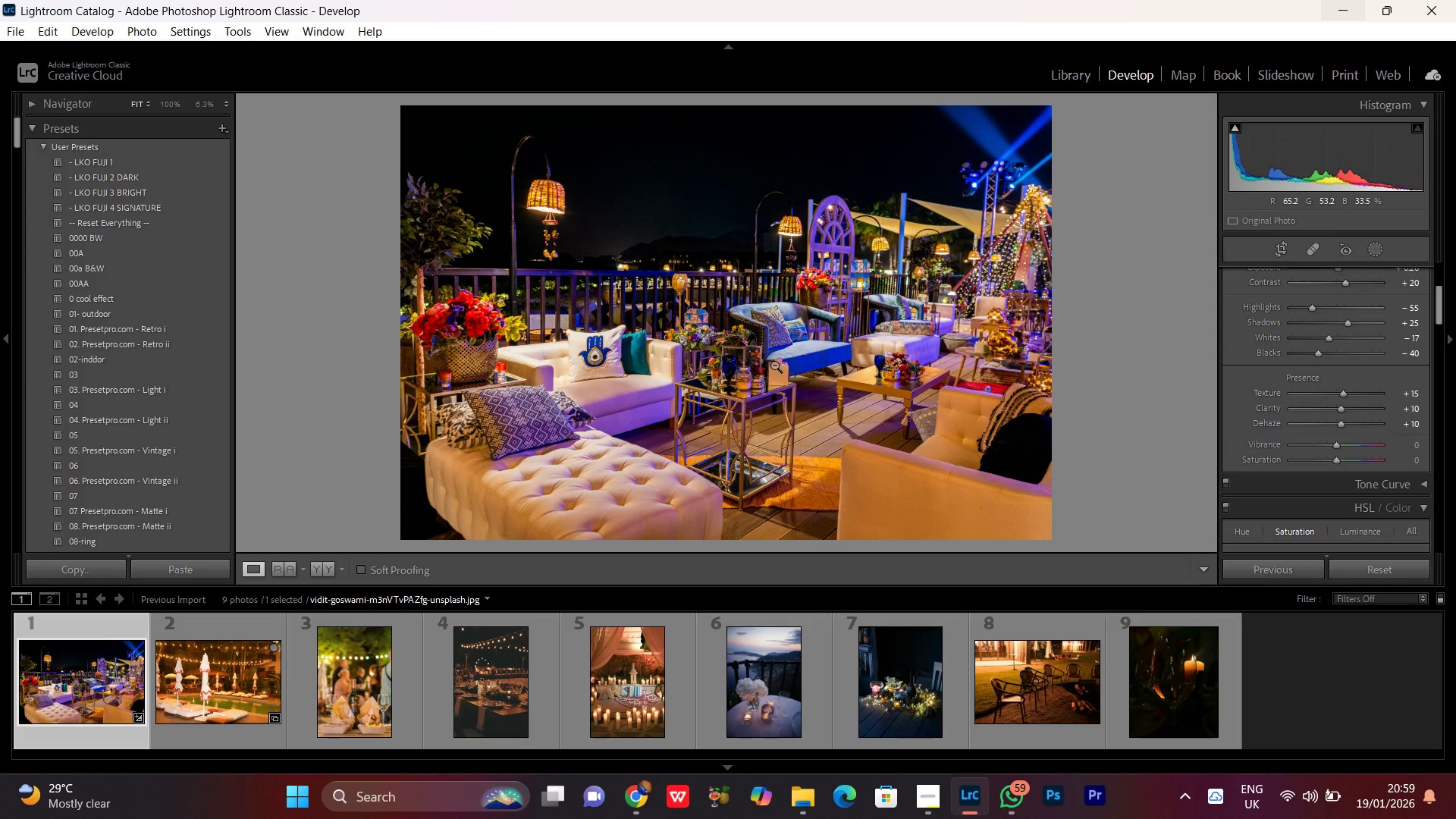 
double_click([774, 364])
 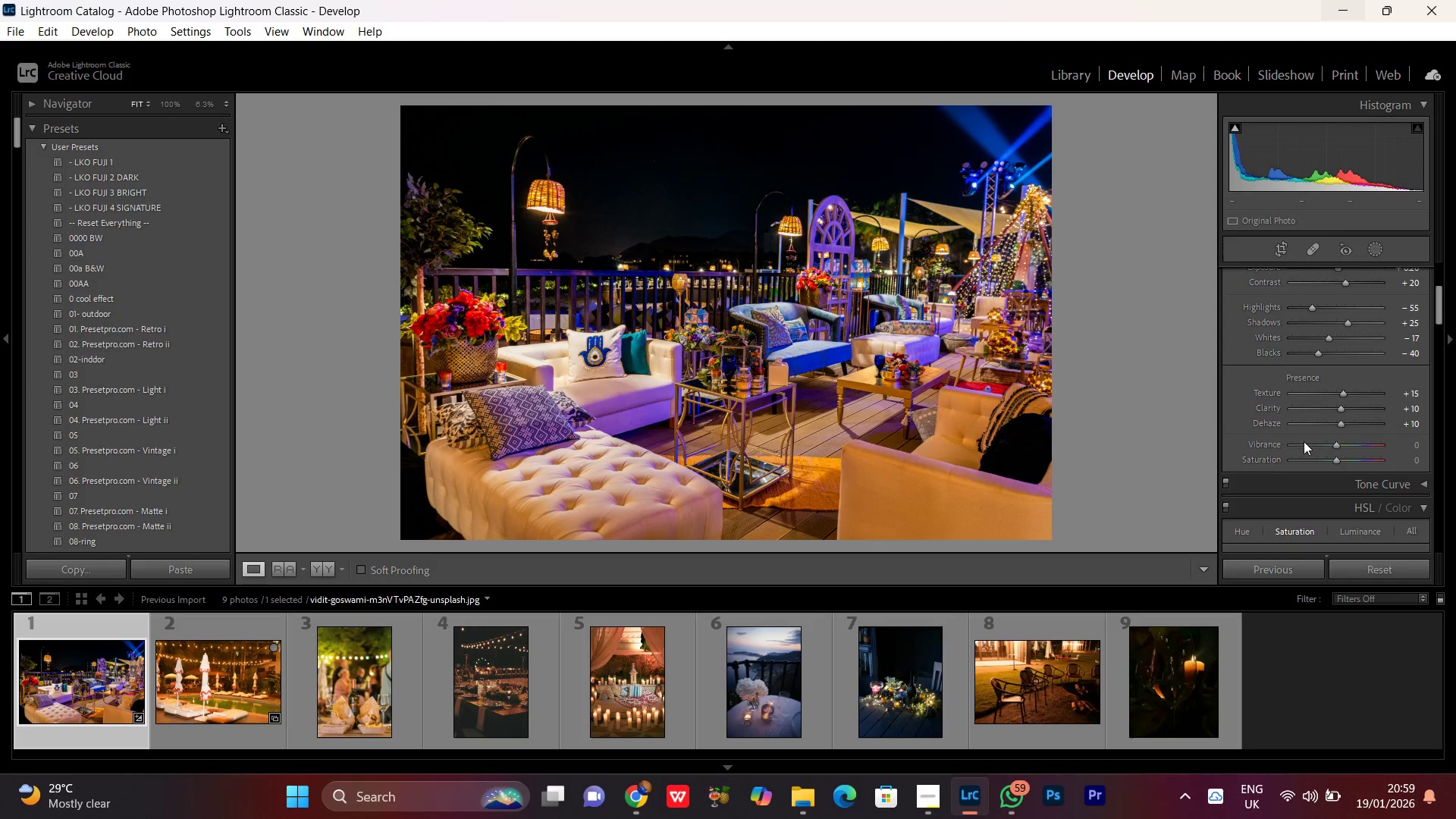 
scroll: coordinate [1317, 427], scroll_direction: down, amount: 2.0
 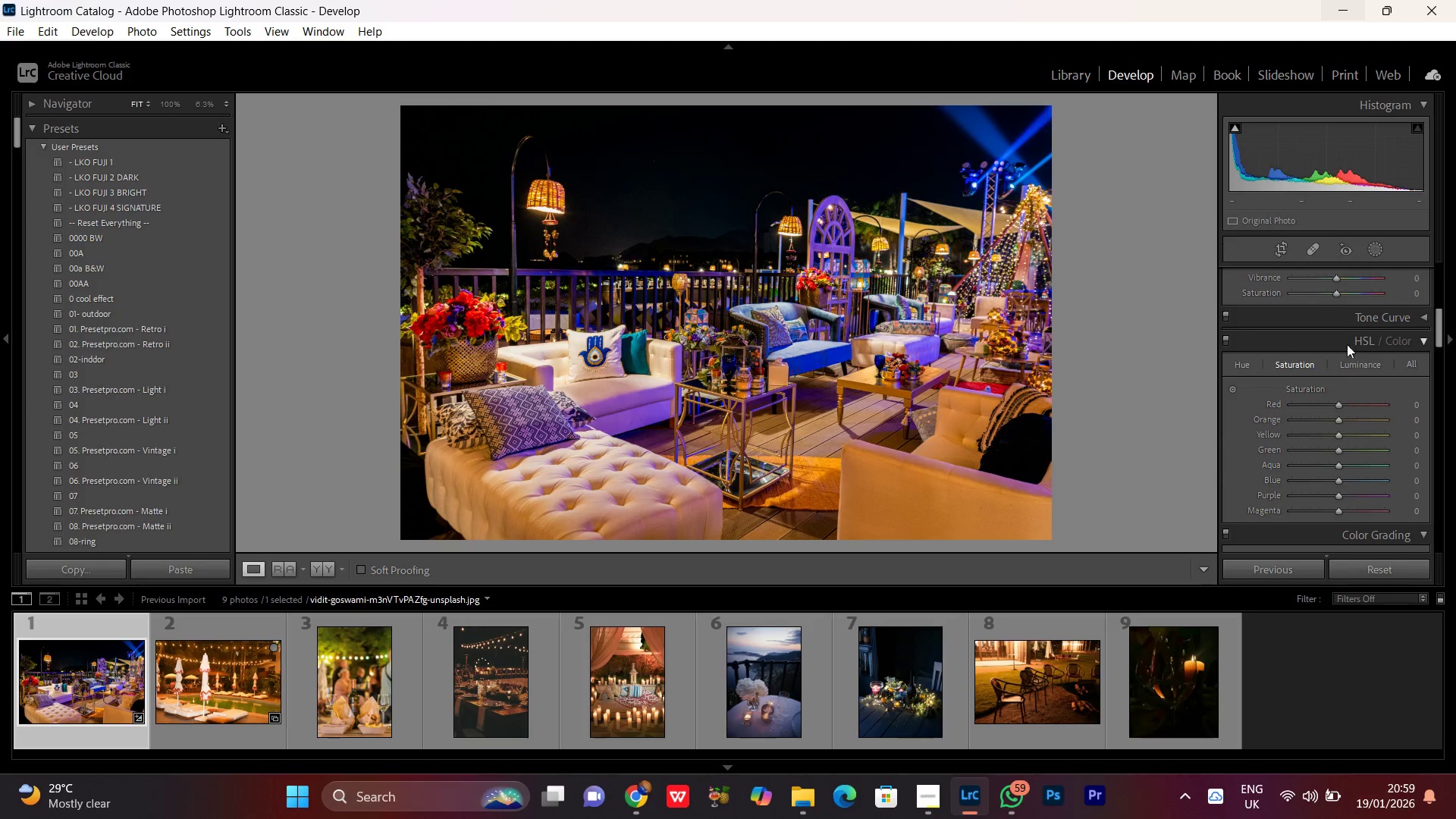 
left_click([1350, 300])
 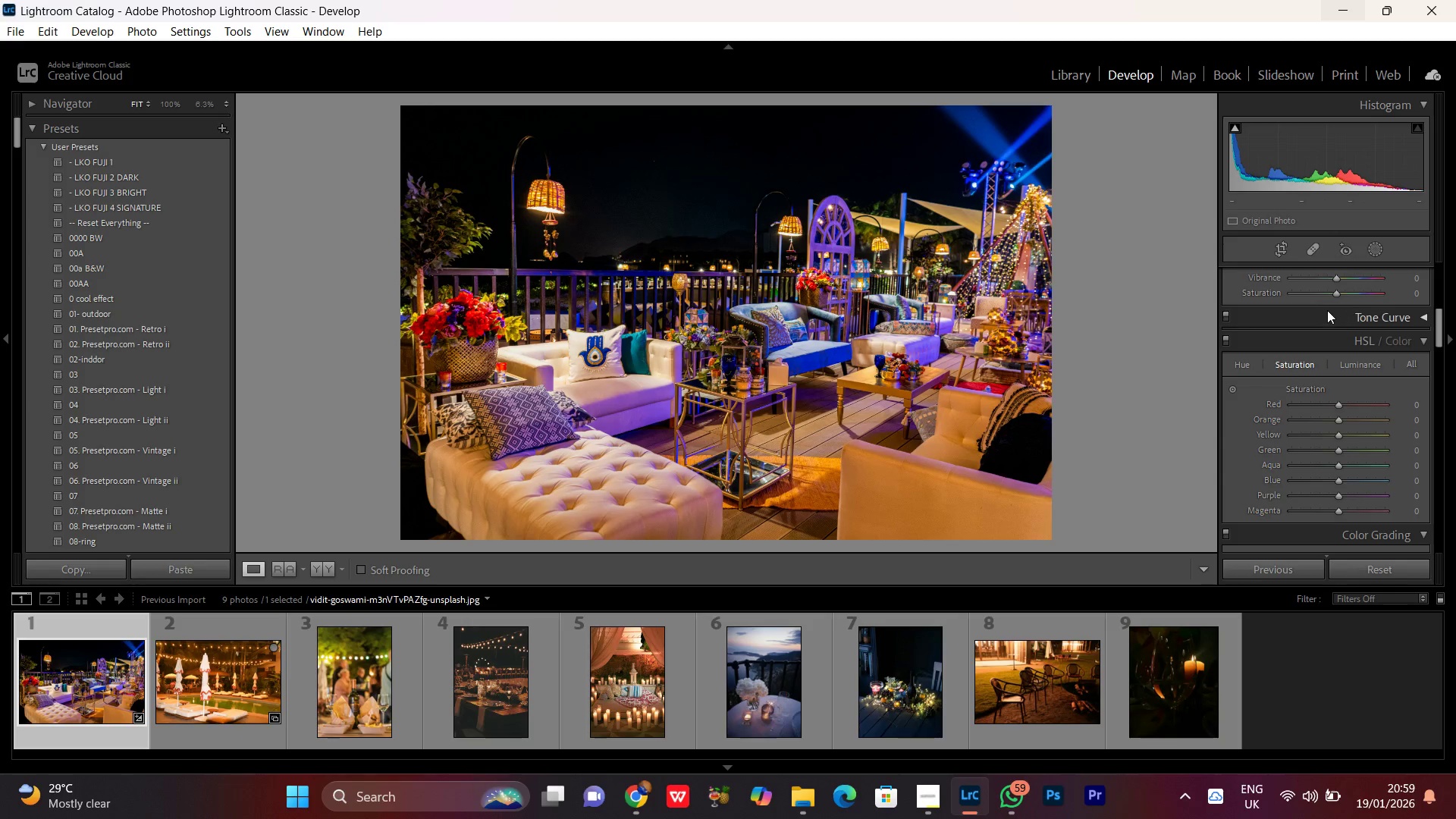 
left_click([1326, 311])
 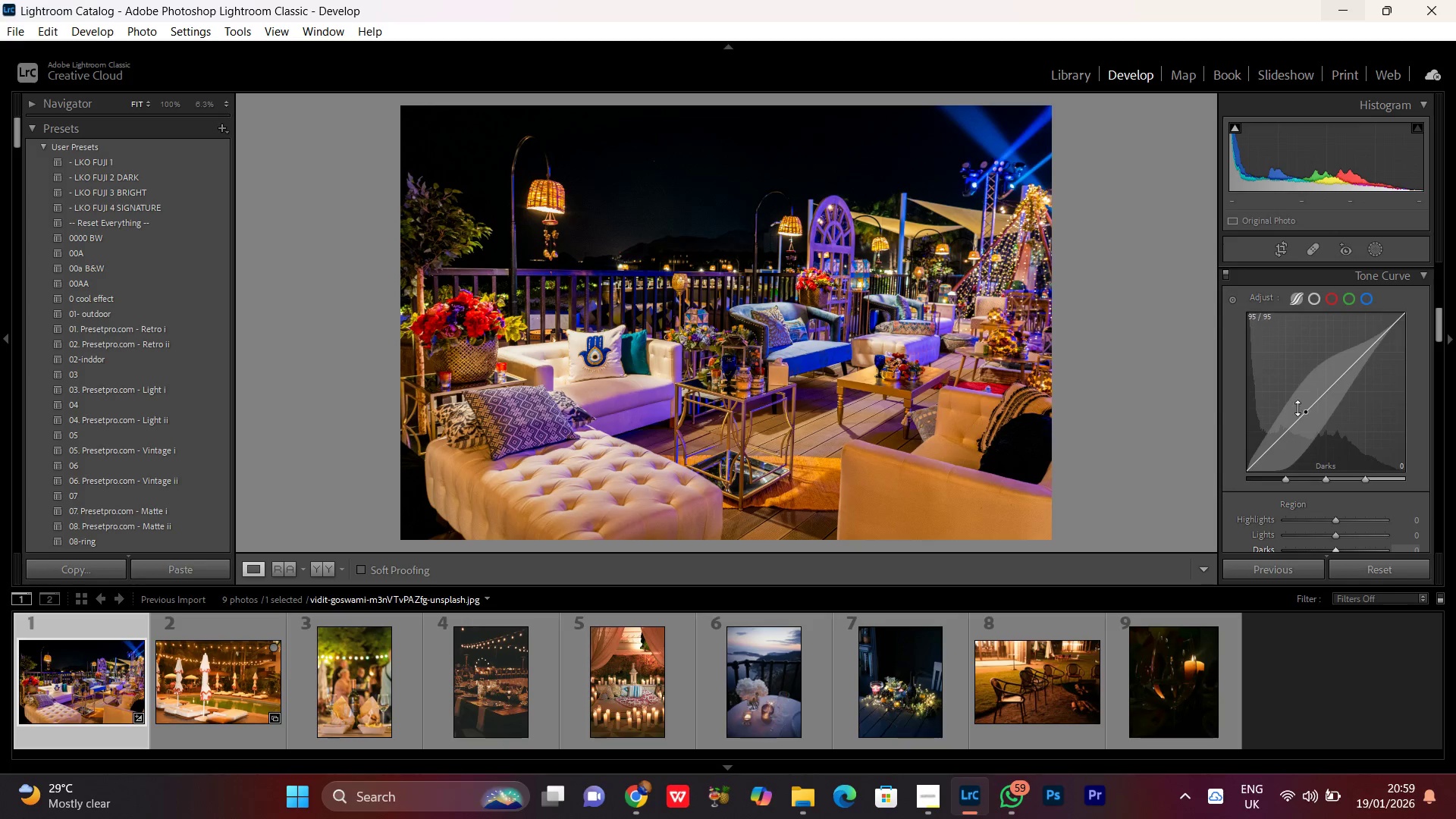 
wait(5.05)
 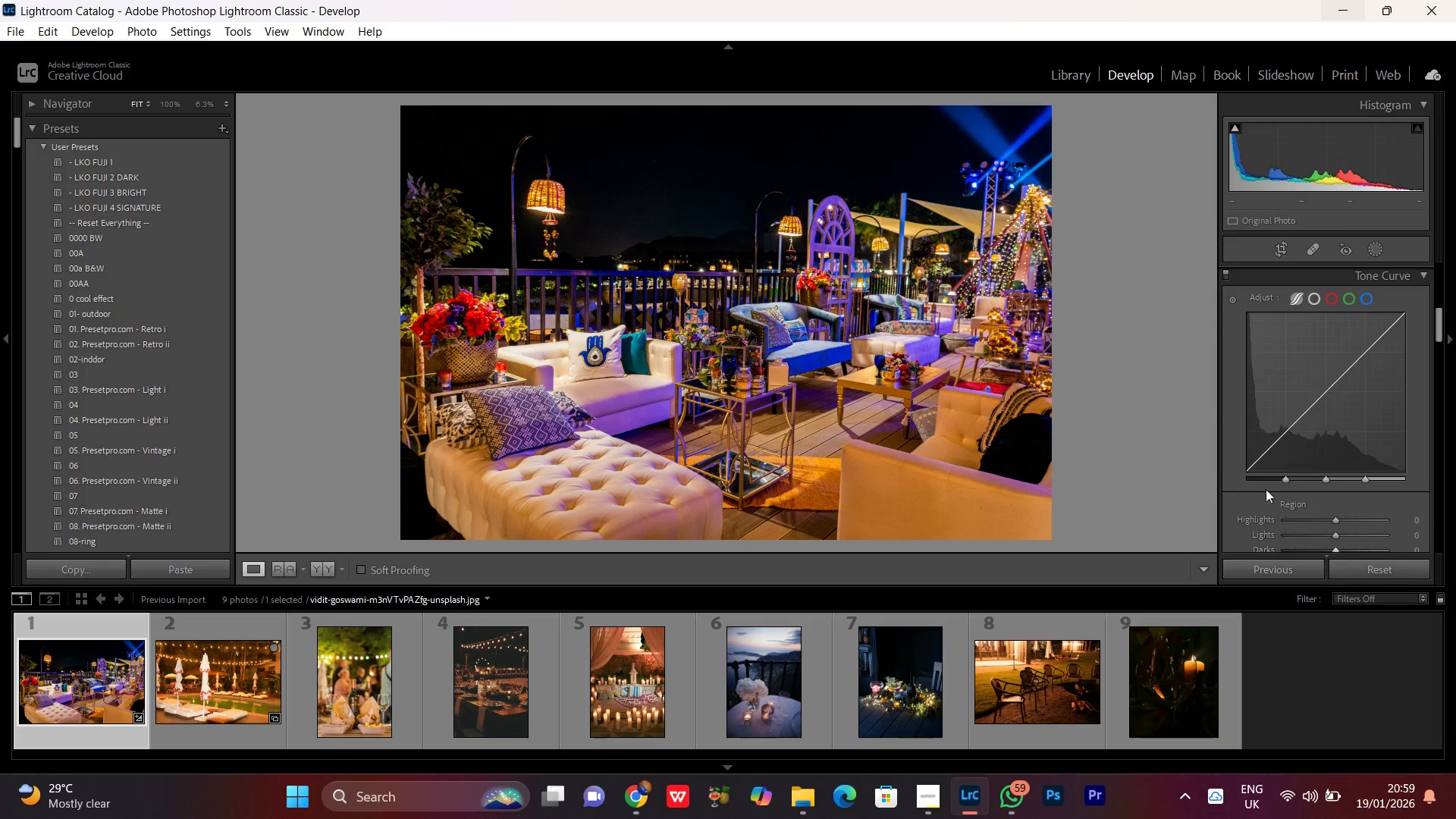 
scroll: coordinate [1367, 380], scroll_direction: down, amount: 2.0
 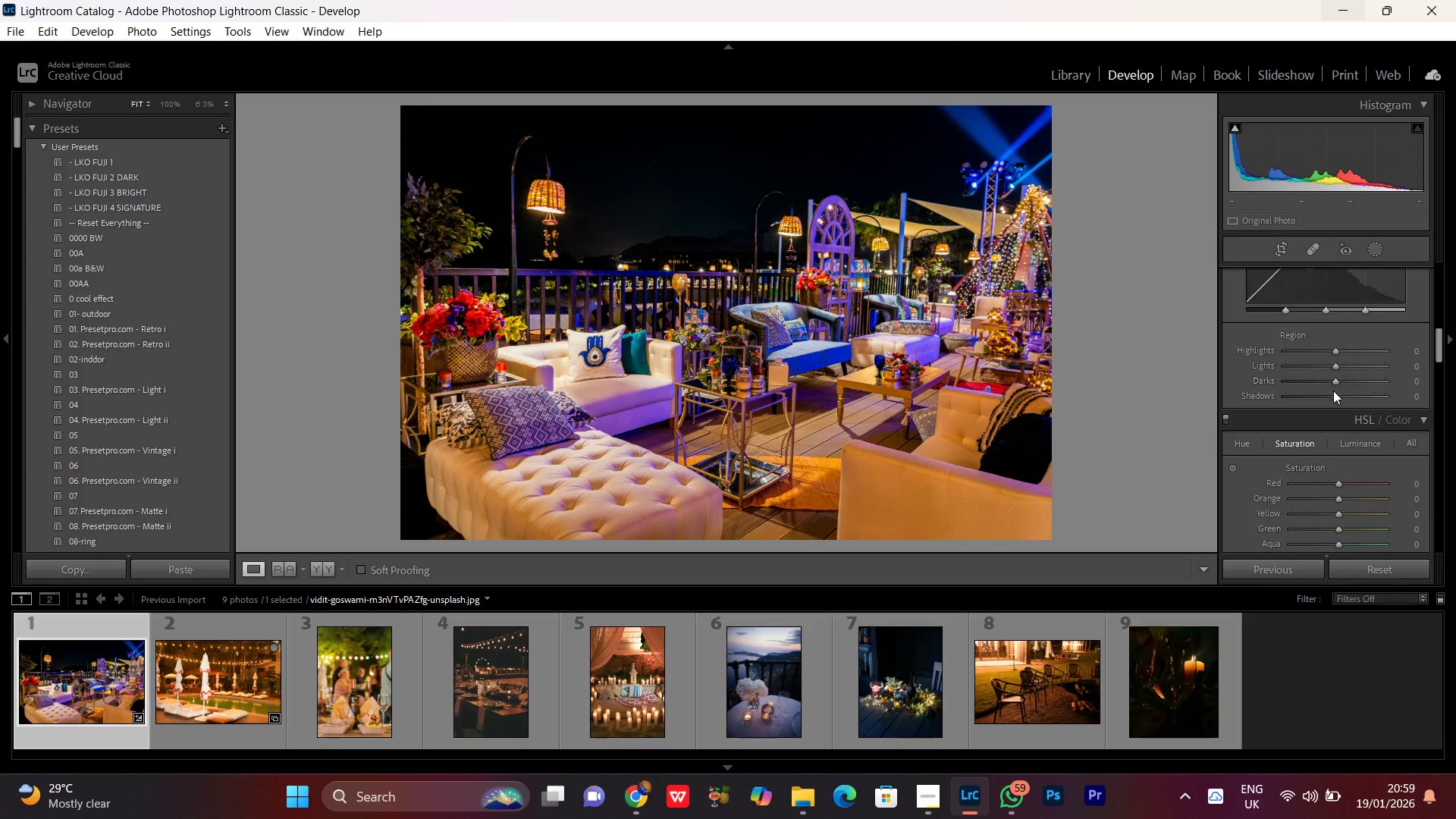 
left_click([1333, 397])
 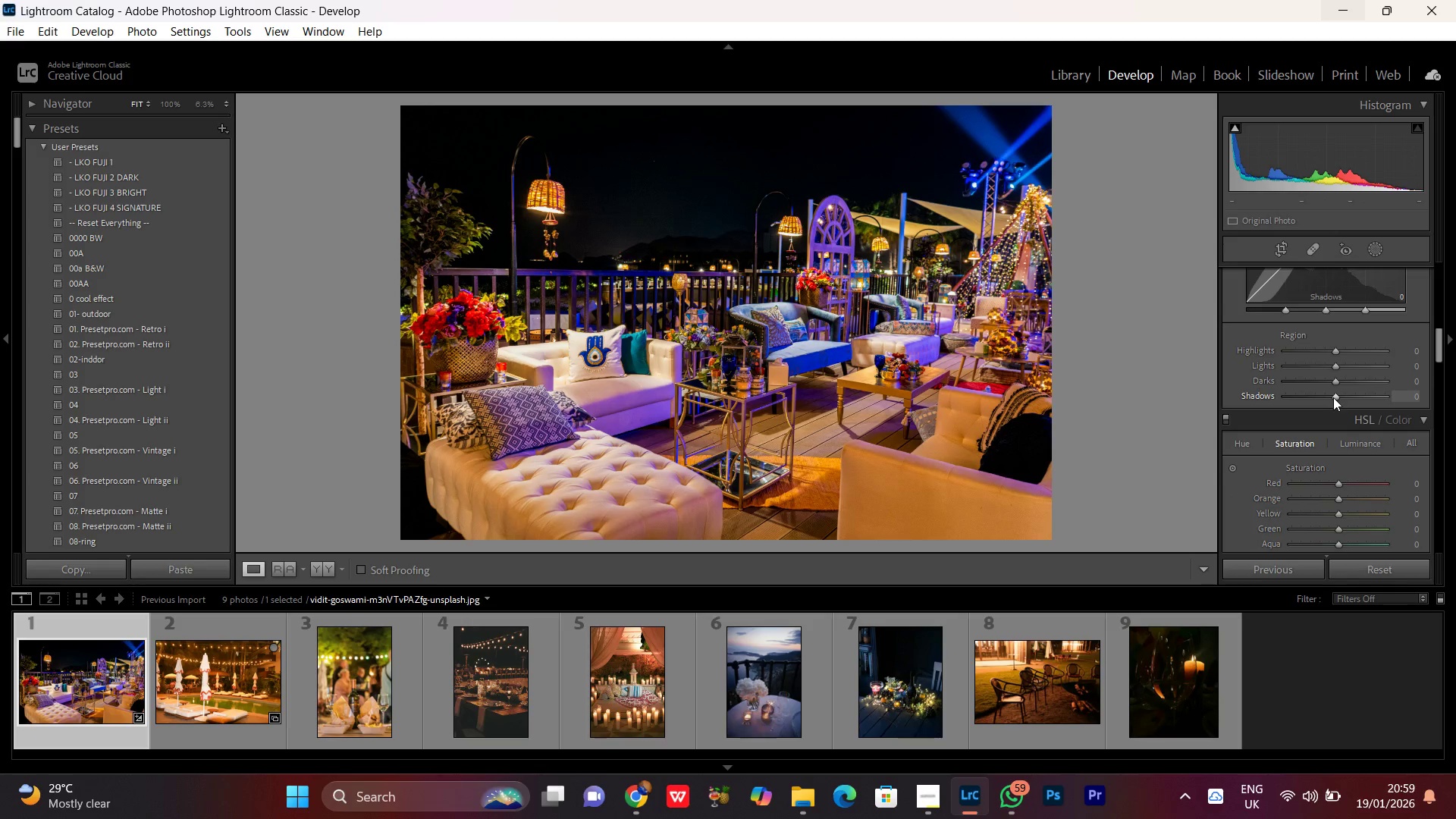 
scroll: coordinate [1333, 397], scroll_direction: up, amount: 2.0
 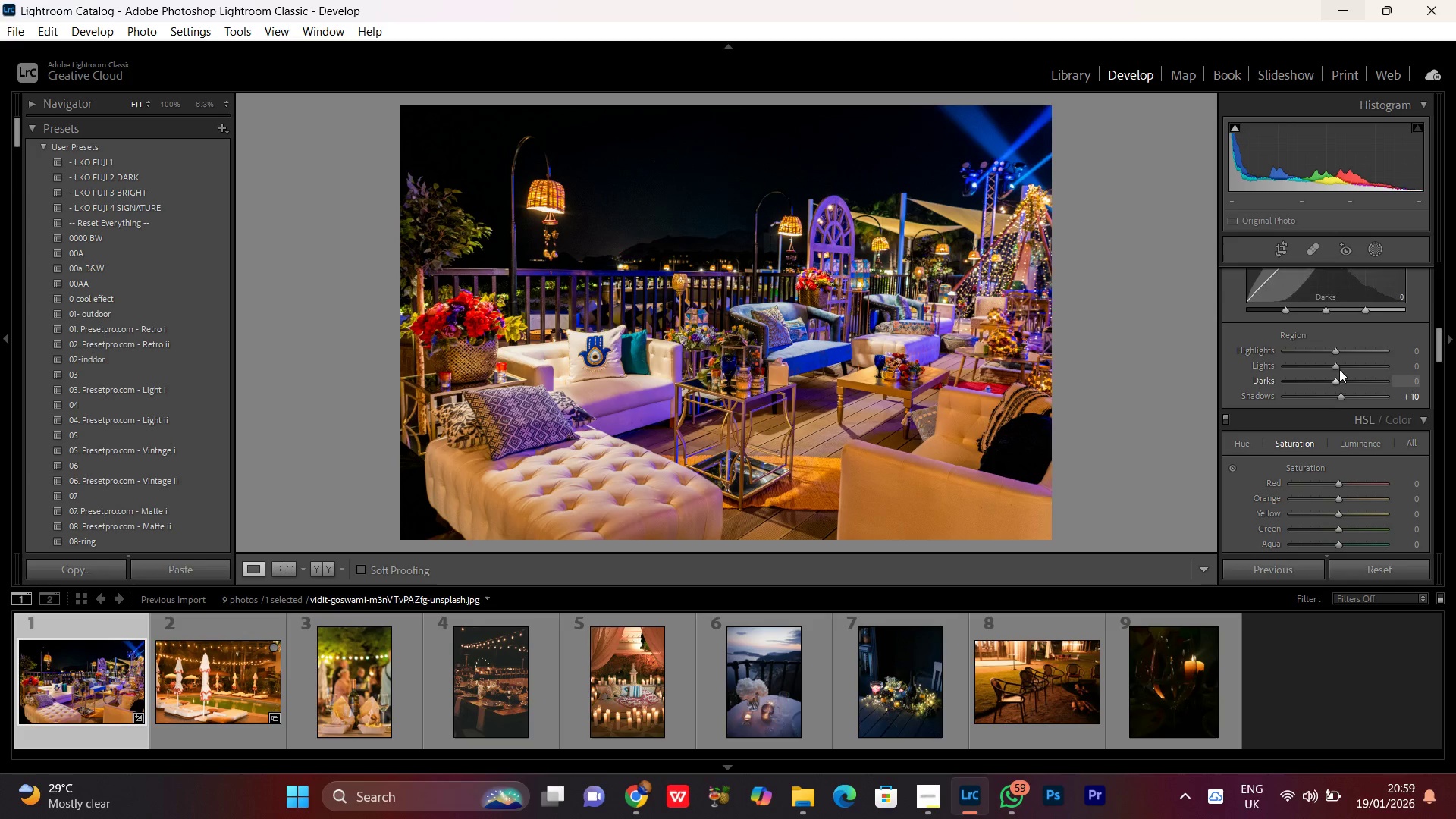 
left_click([1336, 366])
 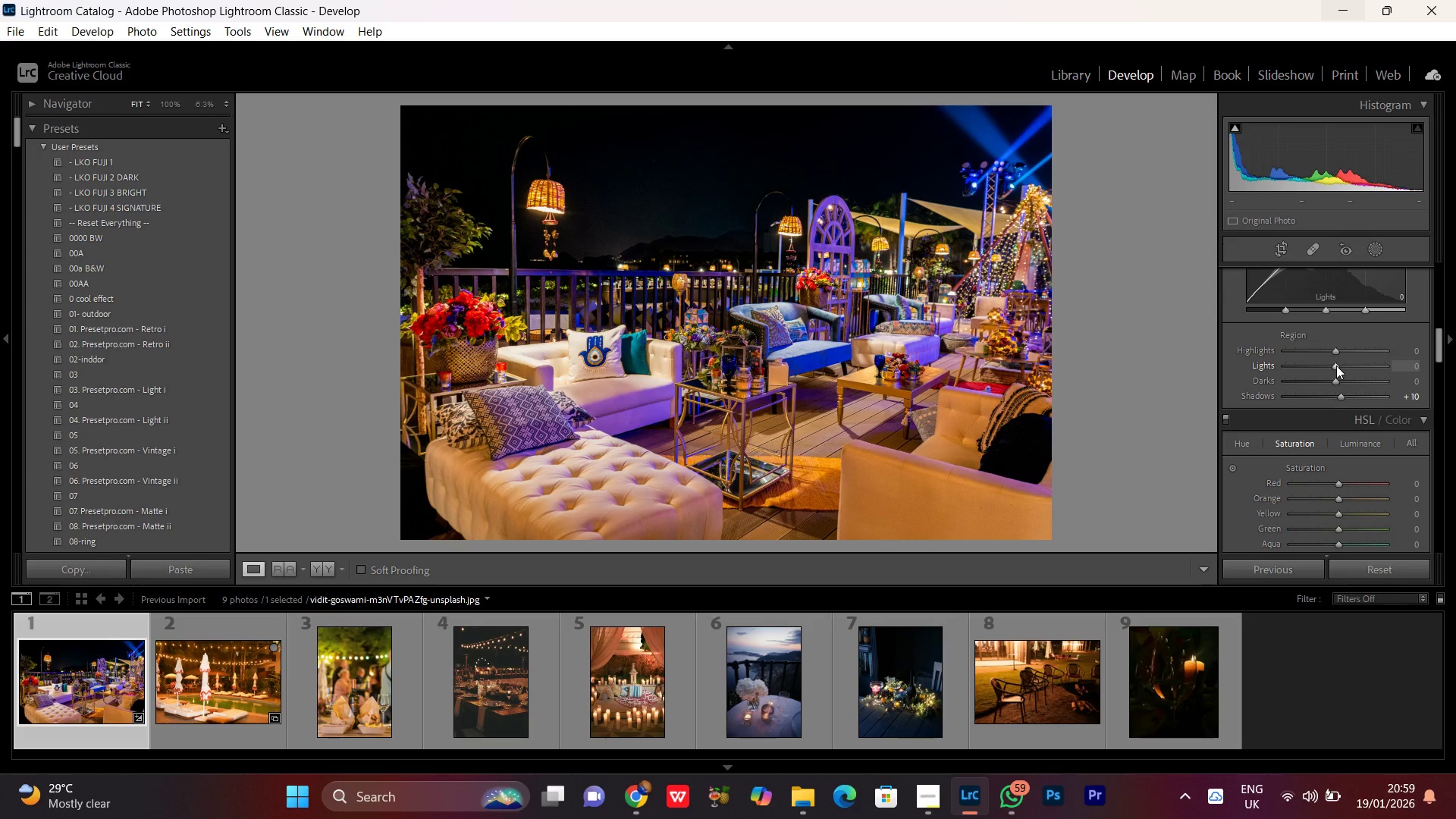 
scroll: coordinate [1336, 366], scroll_direction: up, amount: 3.0
 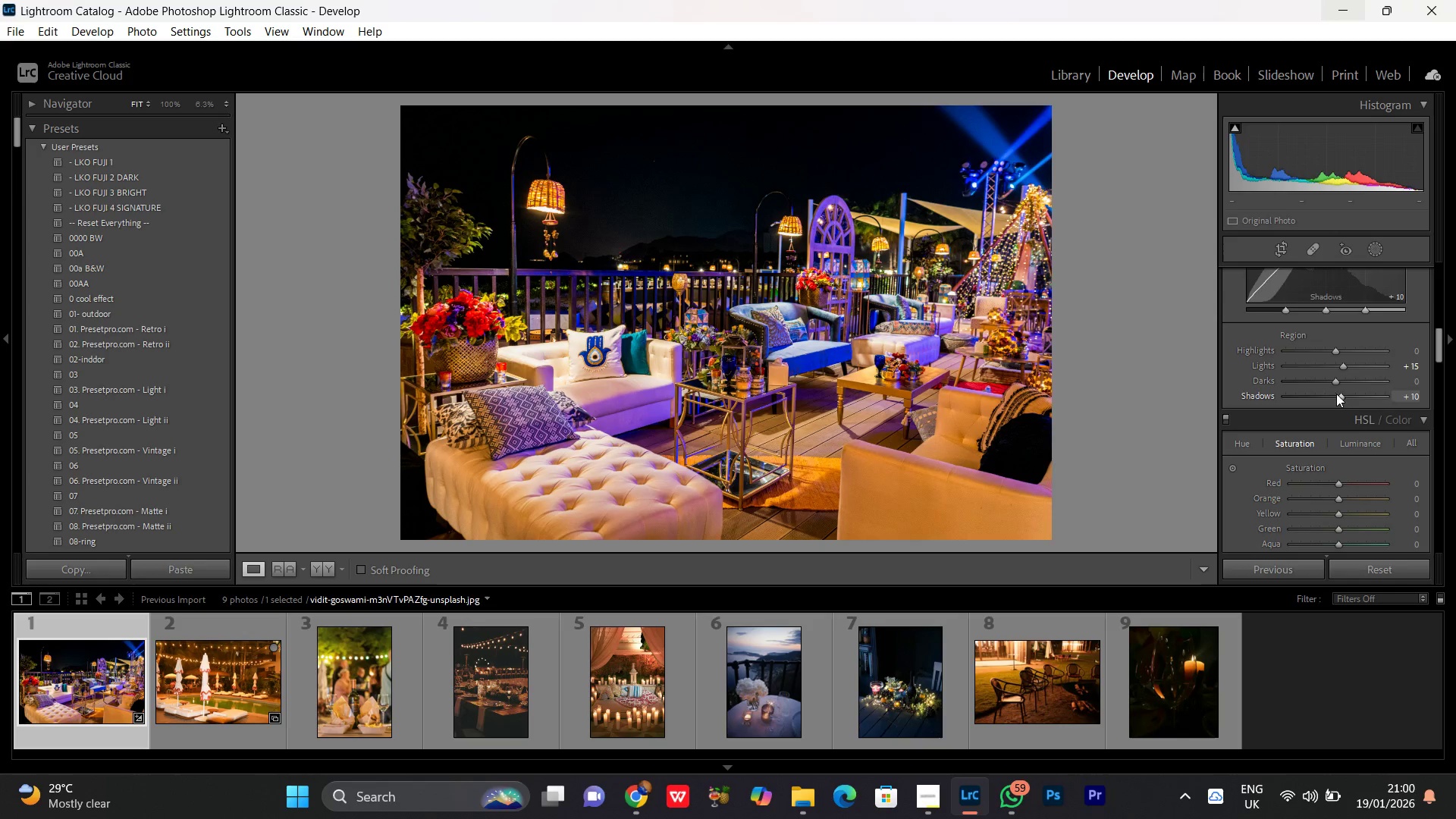 
left_click([1334, 391])
 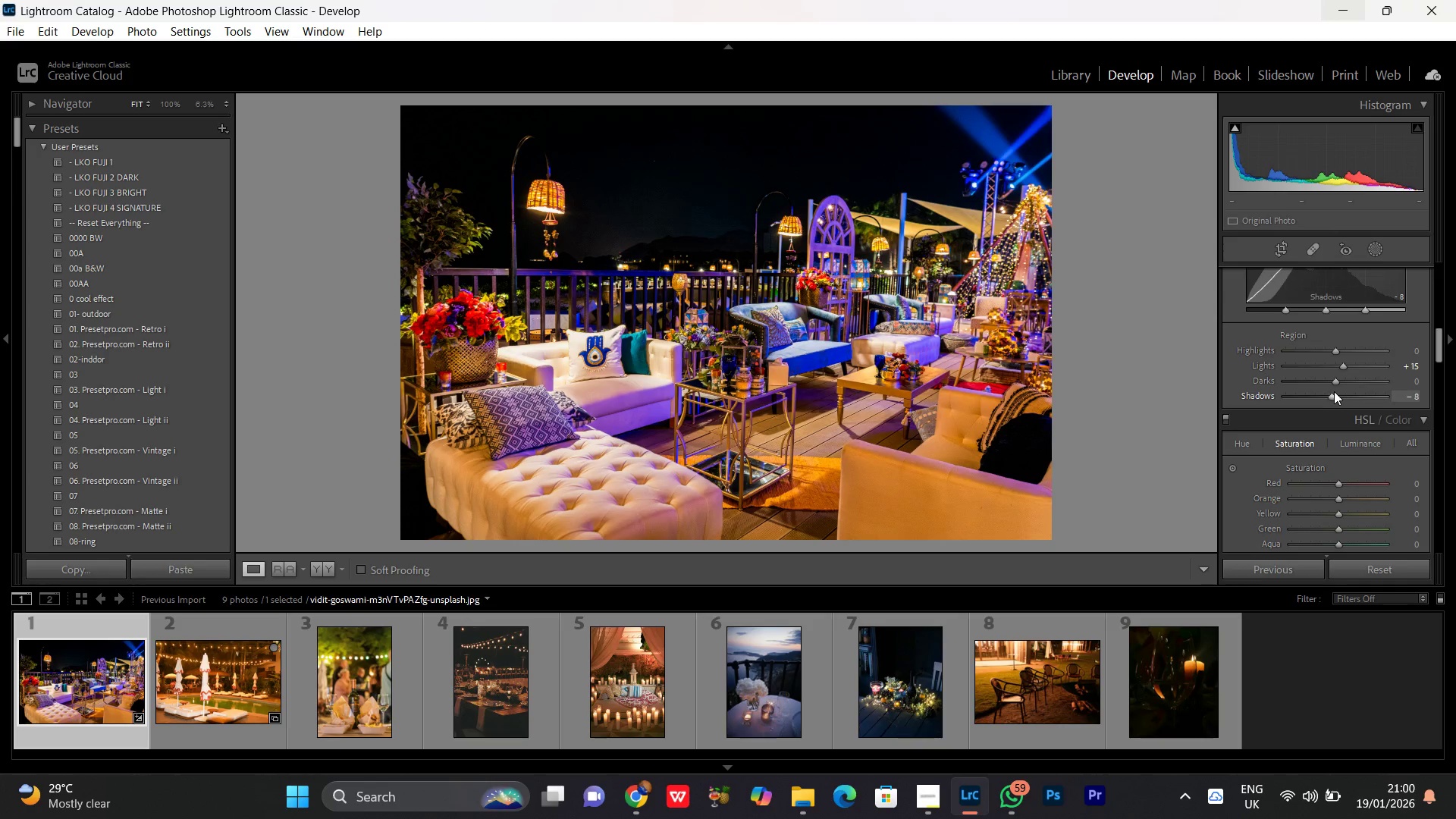 
scroll: coordinate [1334, 391], scroll_direction: down, amount: 3.0
 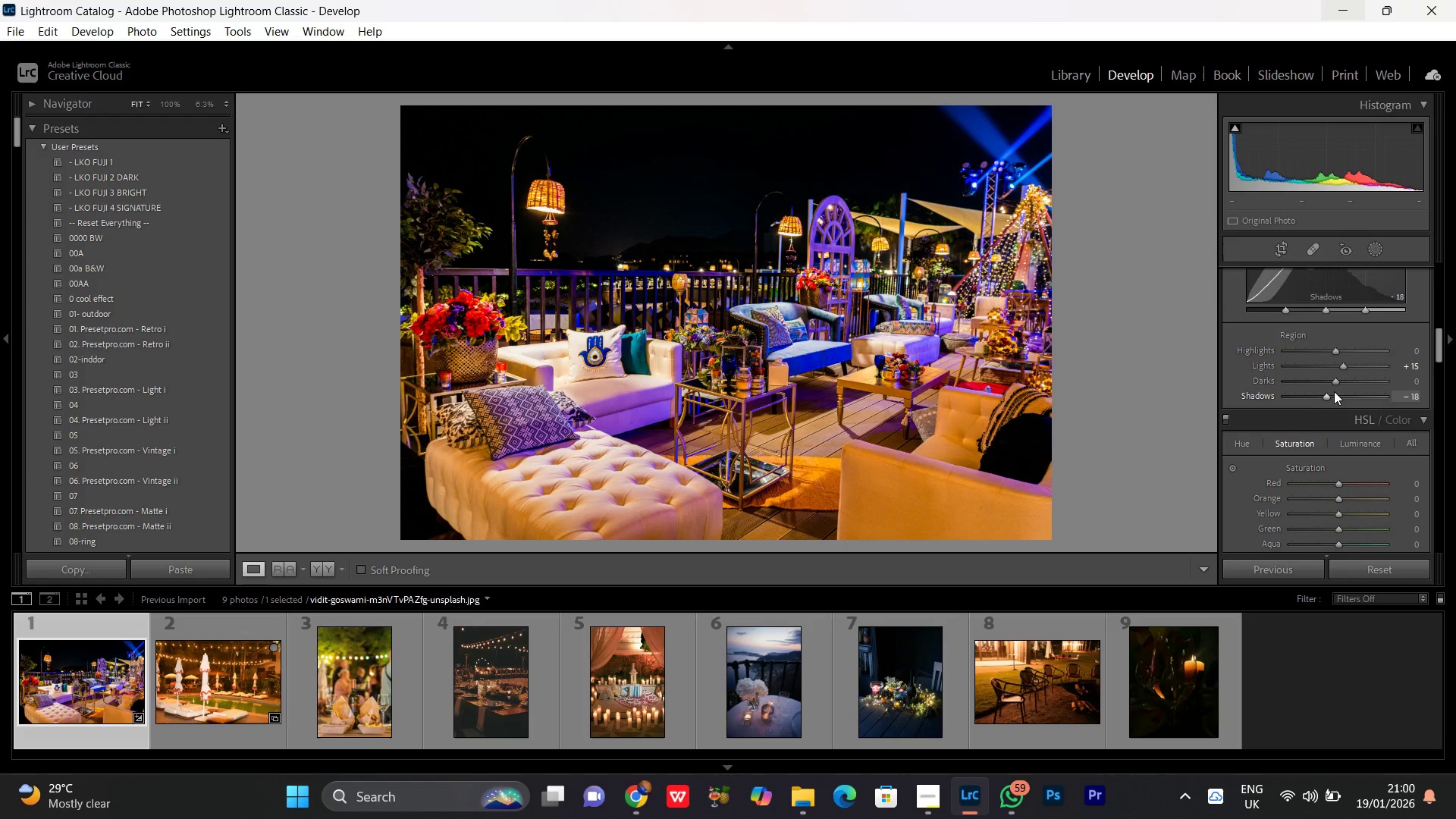 
scroll: coordinate [1334, 391], scroll_direction: up, amount: 1.0
 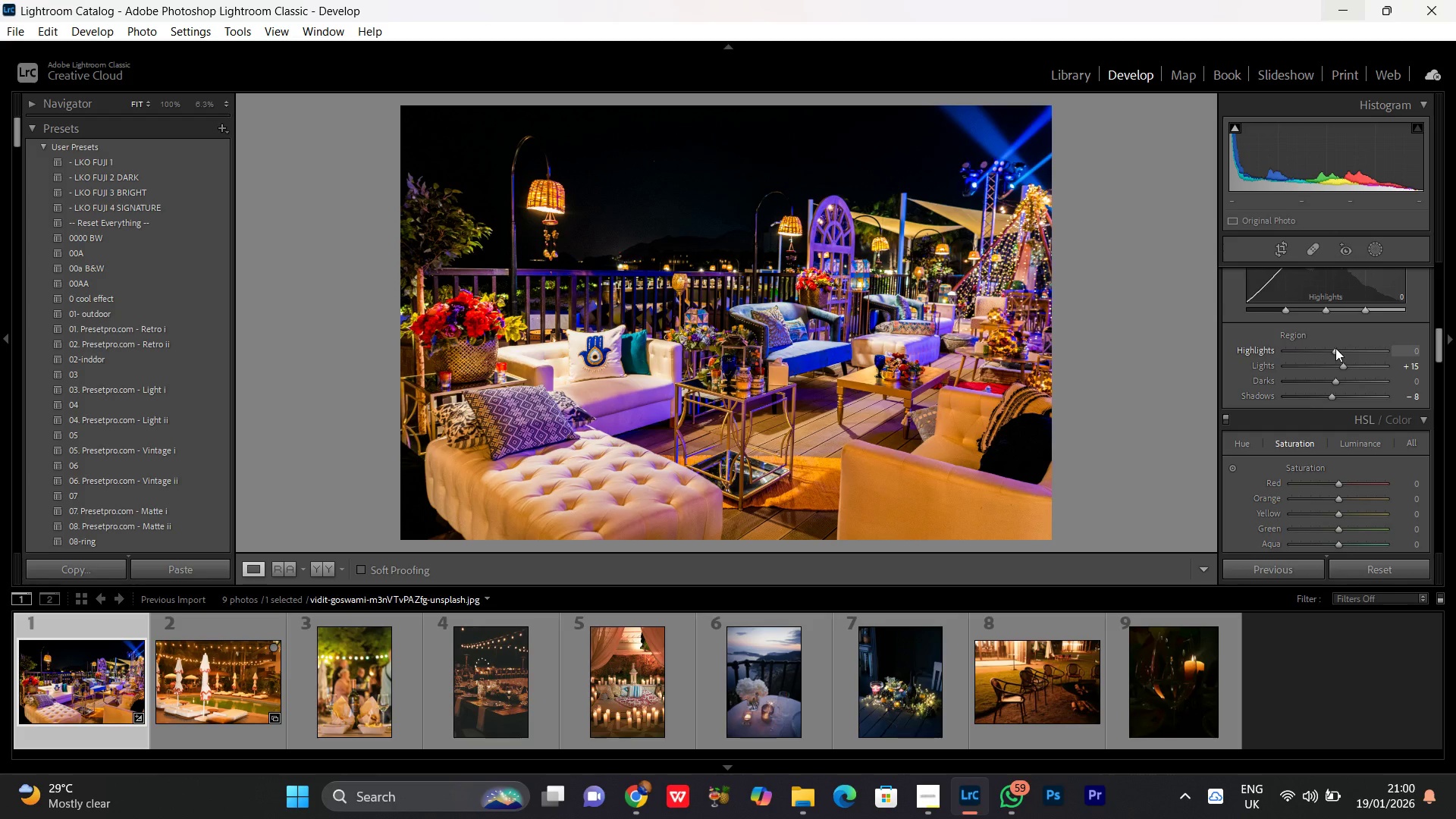 
wait(7.62)
 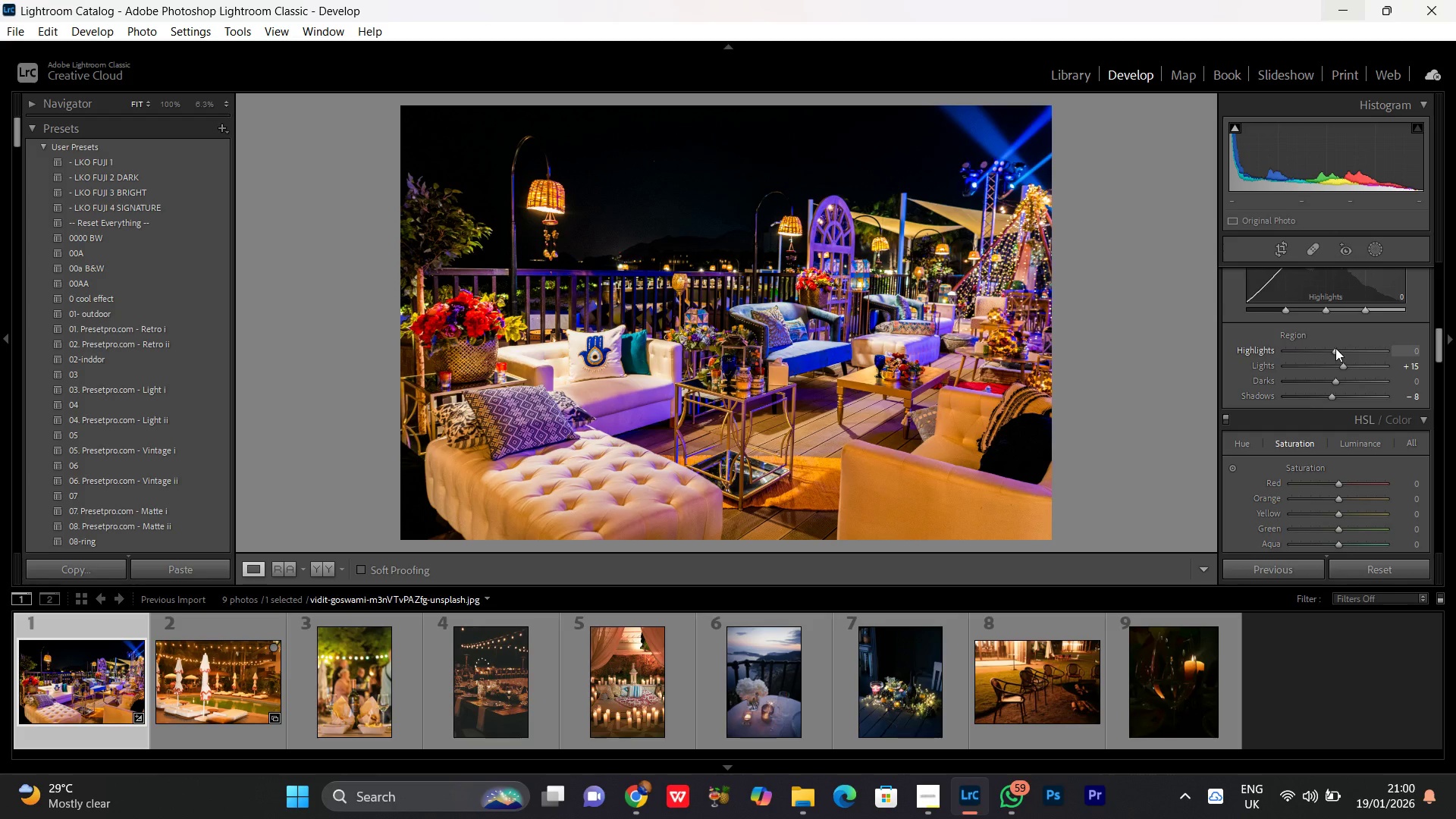 
left_click([1333, 378])
 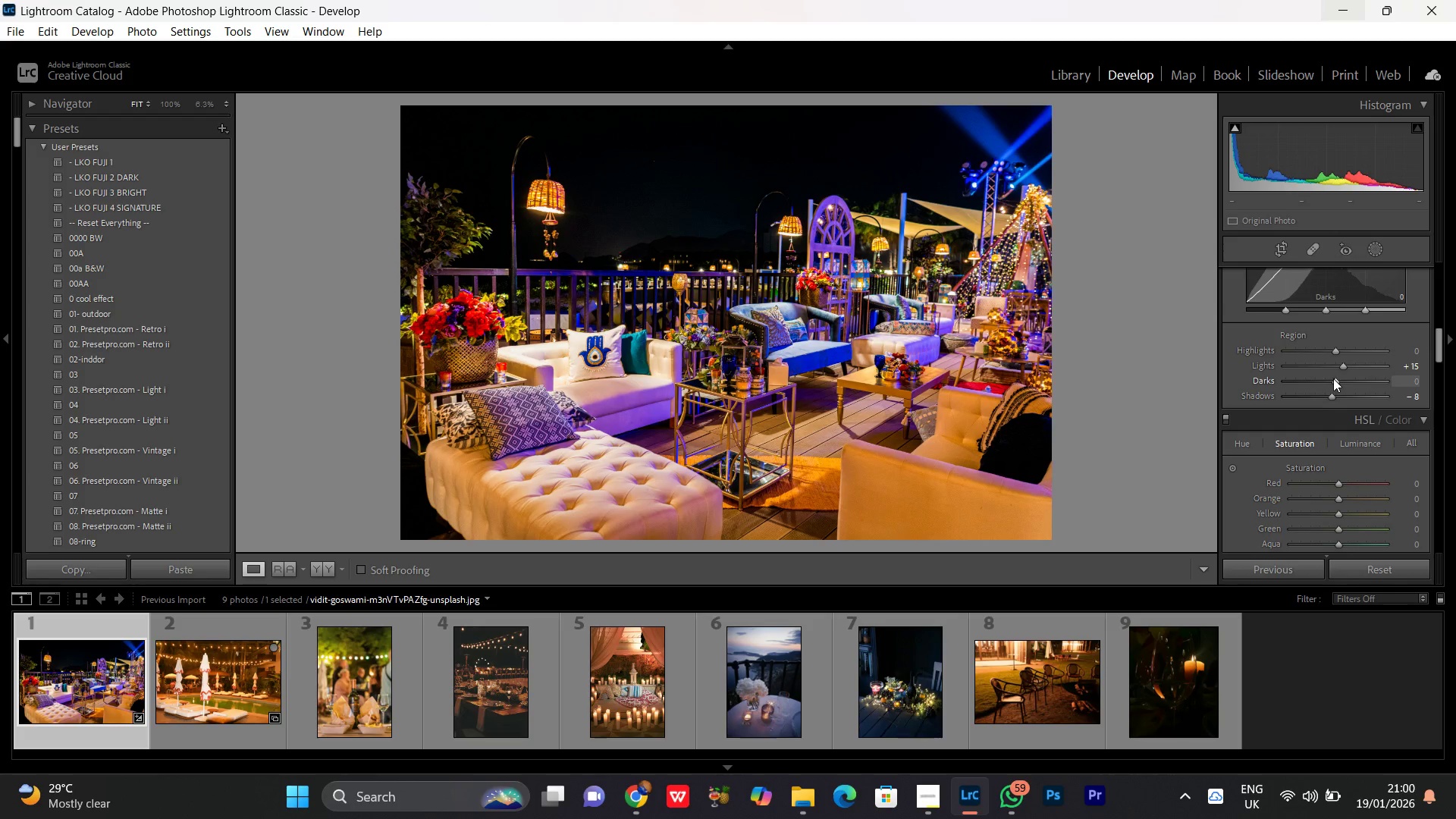 
scroll: coordinate [1333, 378], scroll_direction: down, amount: 2.0
 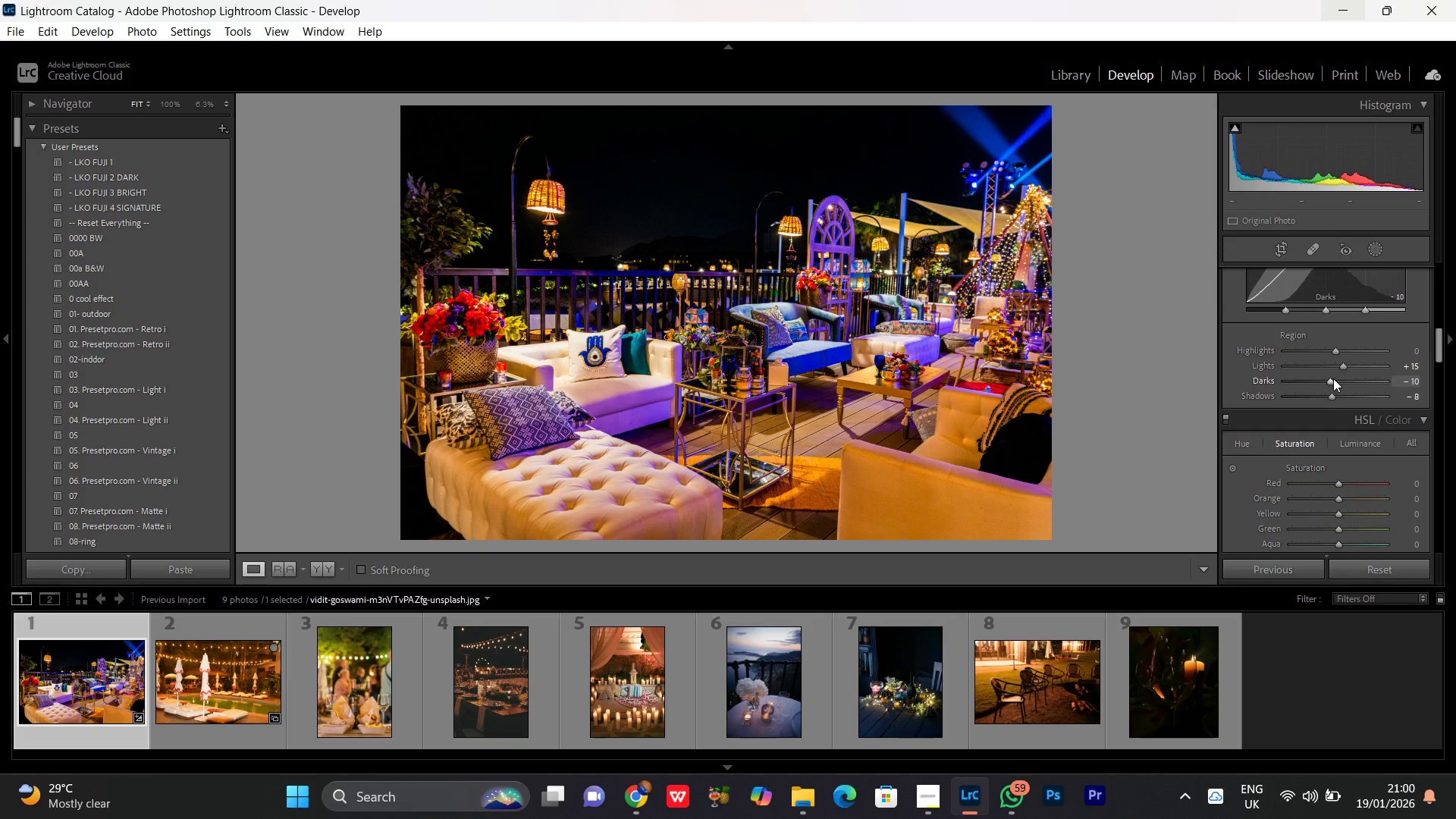 
scroll: coordinate [1333, 378], scroll_direction: up, amount: 1.0
 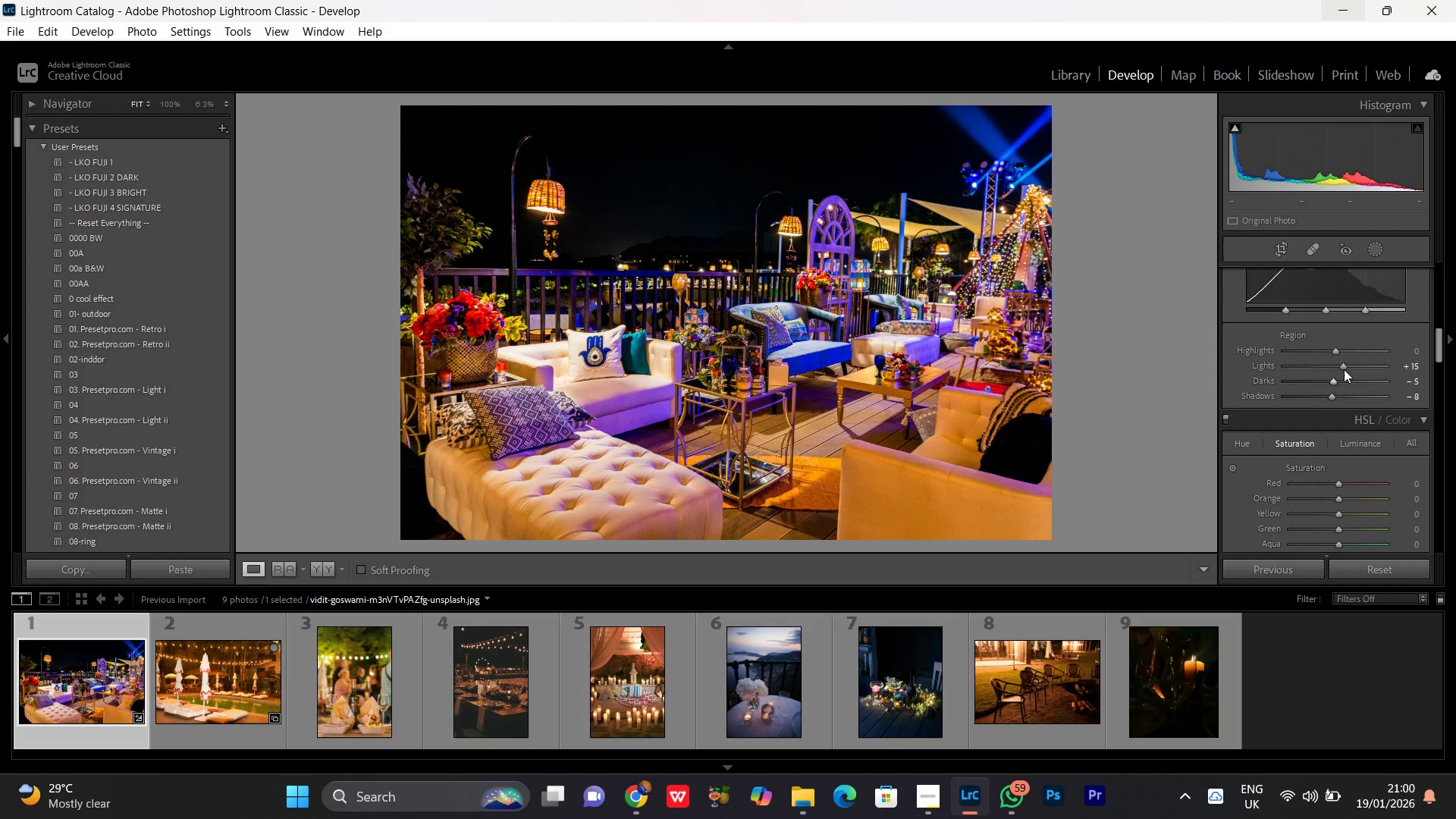 
left_click([1343, 368])
 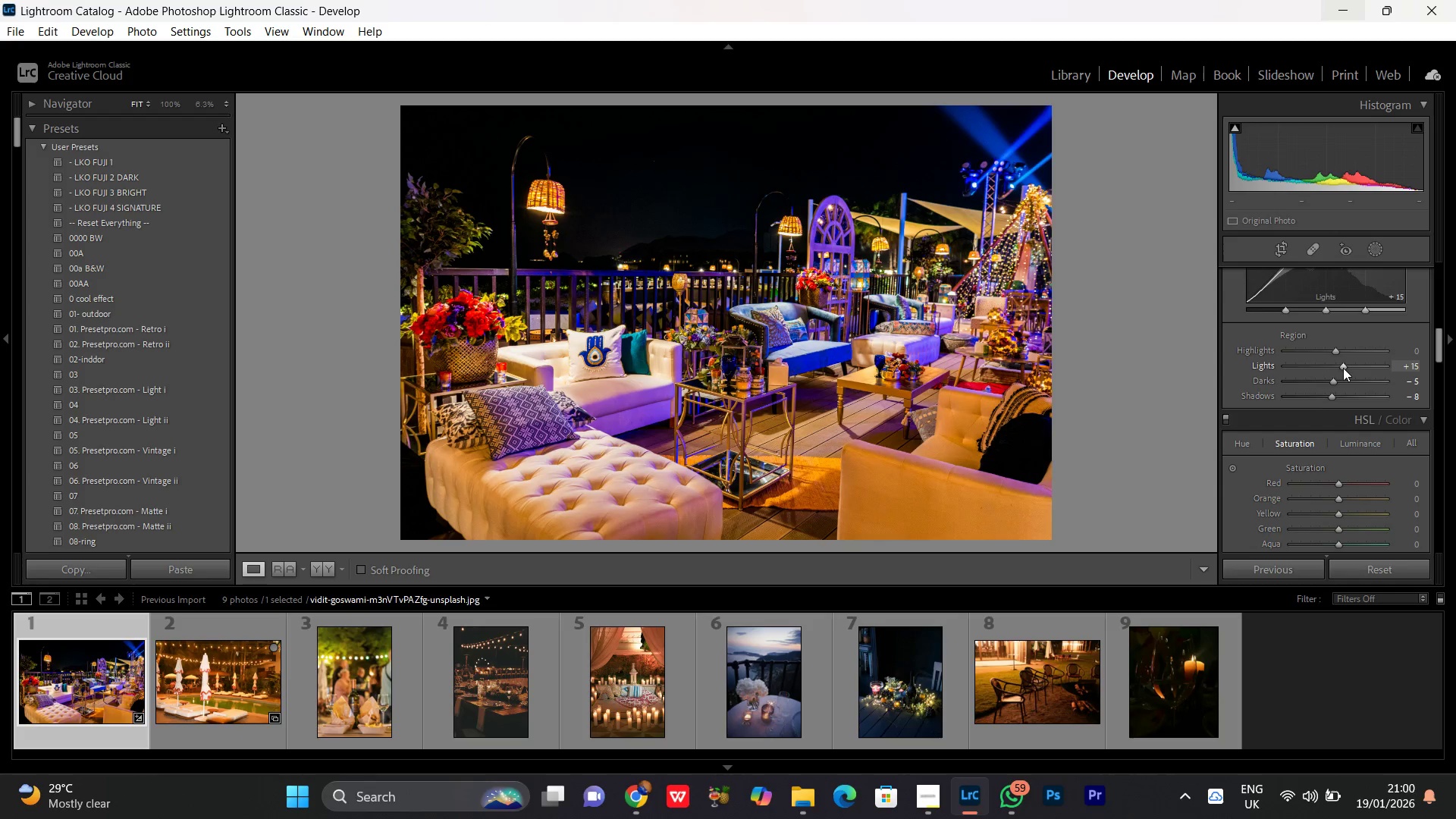 
scroll: coordinate [1343, 368], scroll_direction: down, amount: 1.0
 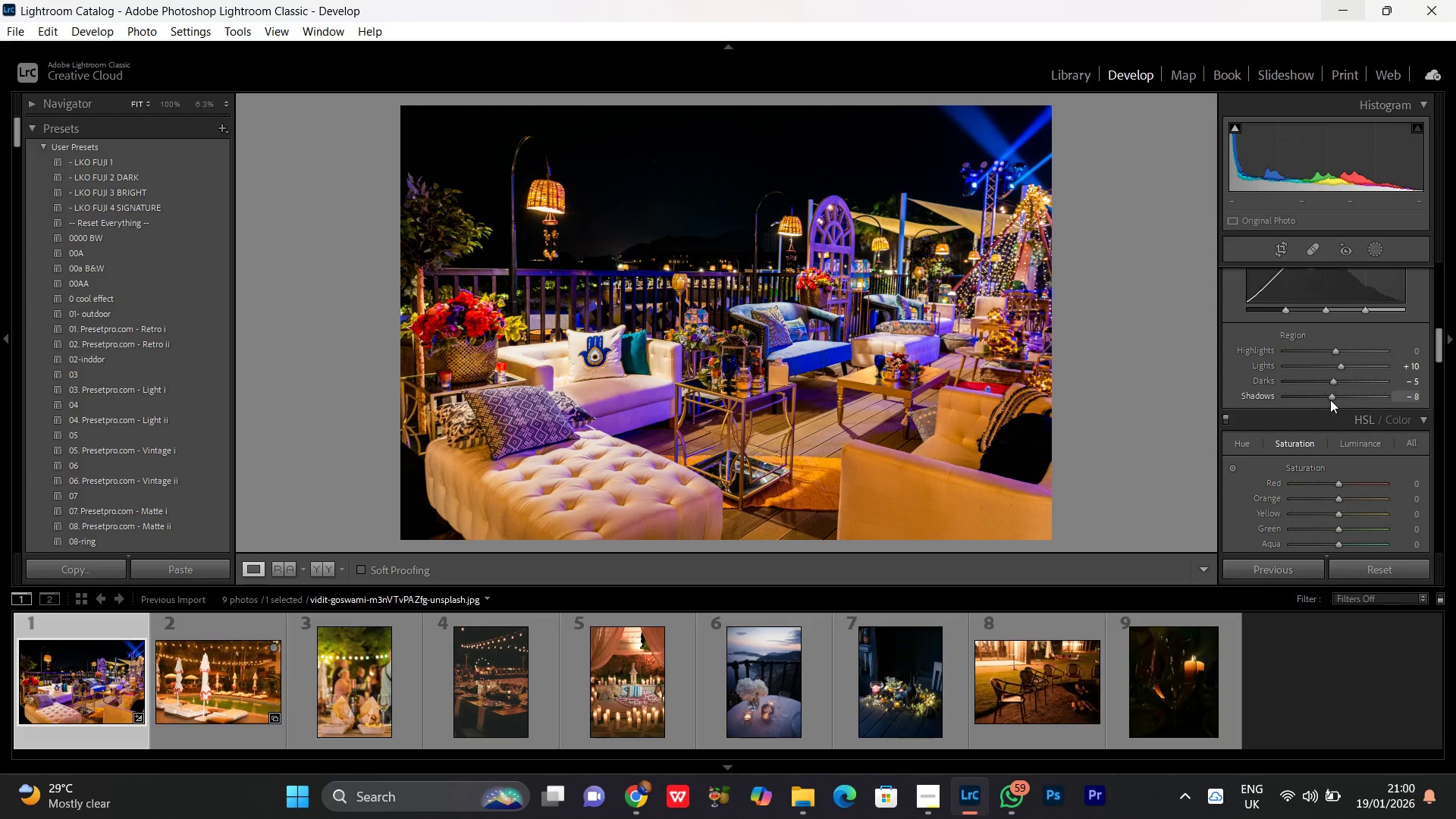 
left_click([1331, 397])
 